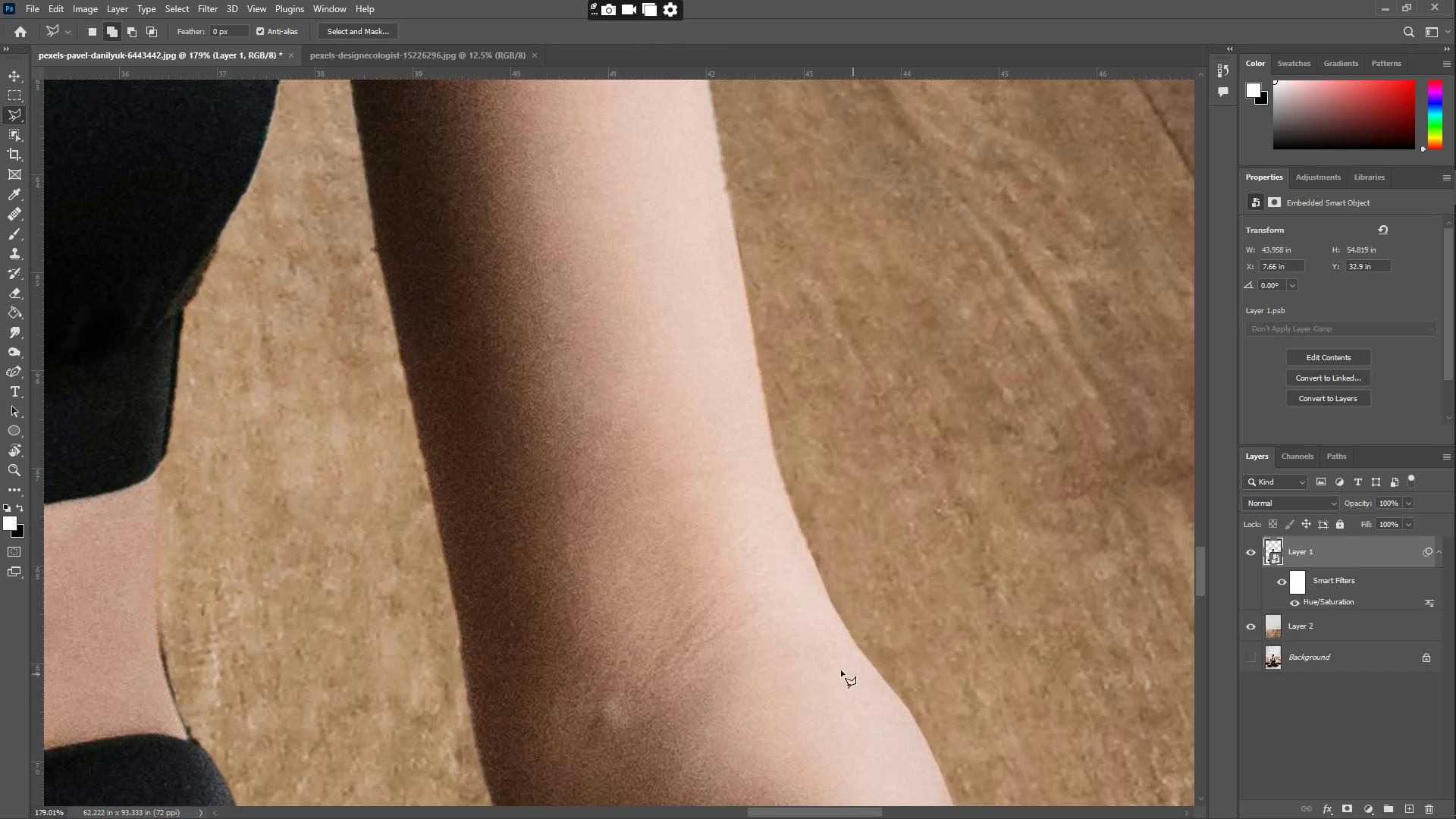 
left_click_drag(start_coordinate=[826, 554], to_coordinate=[900, 532])
 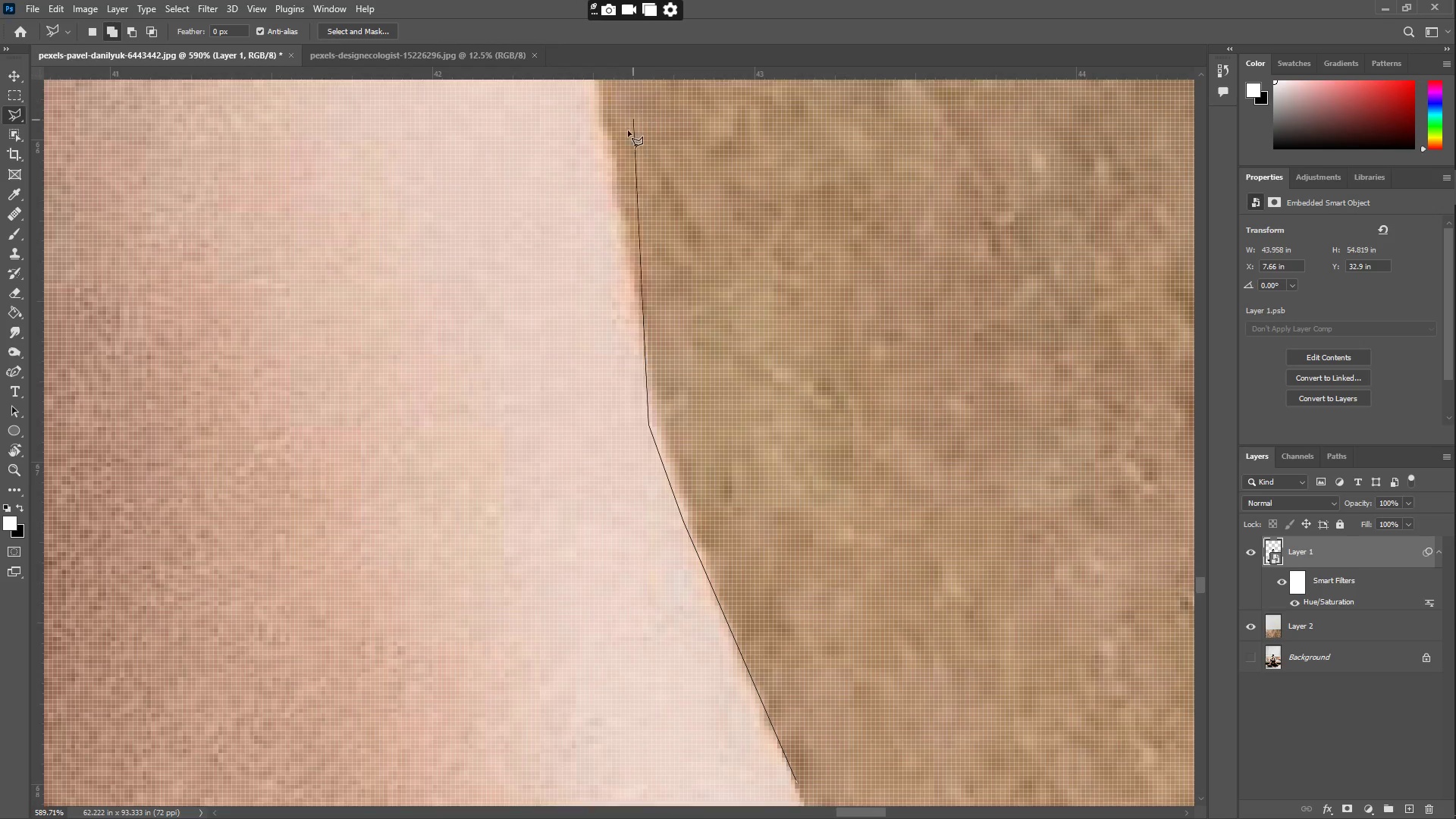 
wait(6.98)
 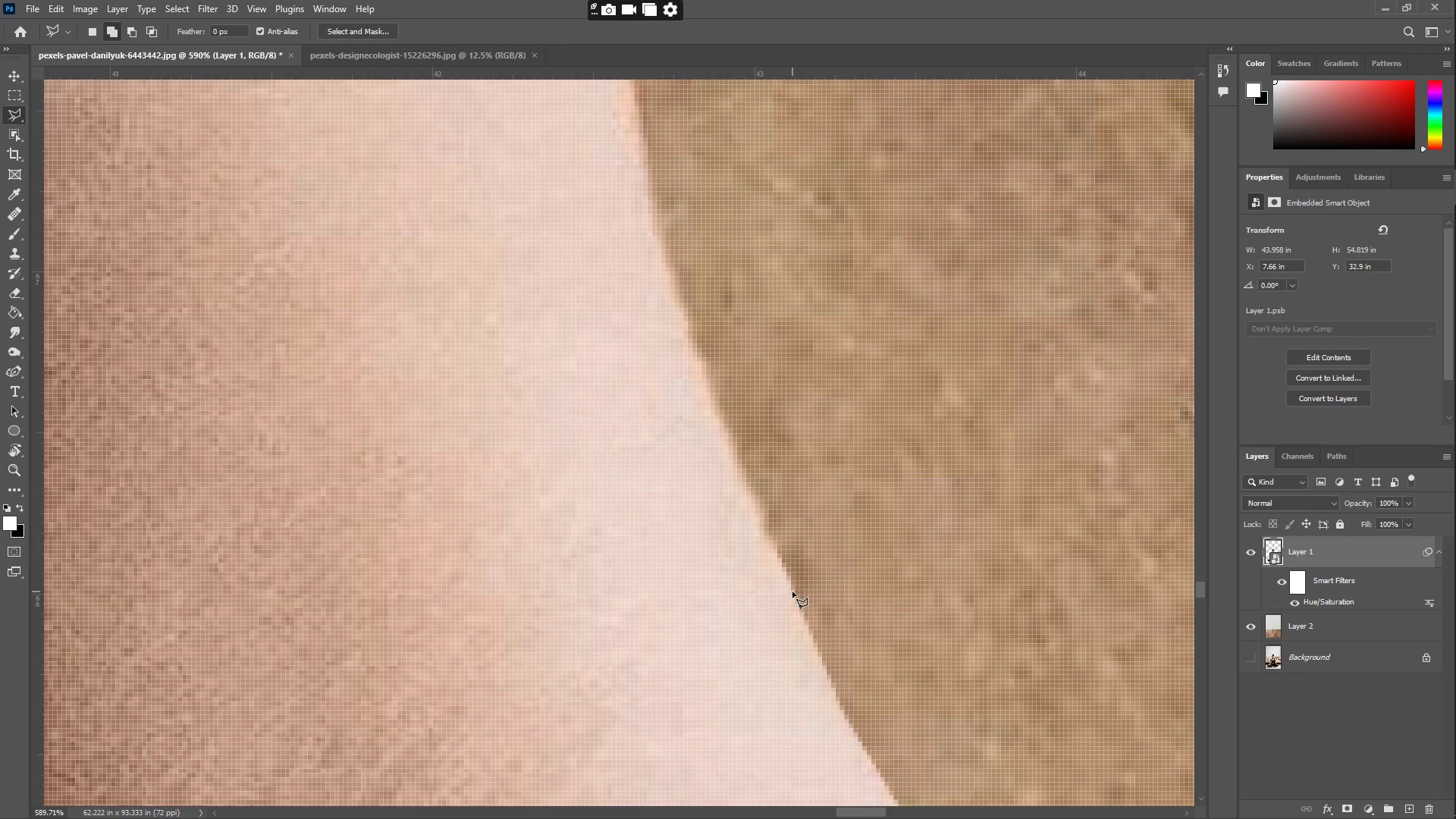 
left_click_drag(start_coordinate=[588, 536], to_coordinate=[588, 530])
 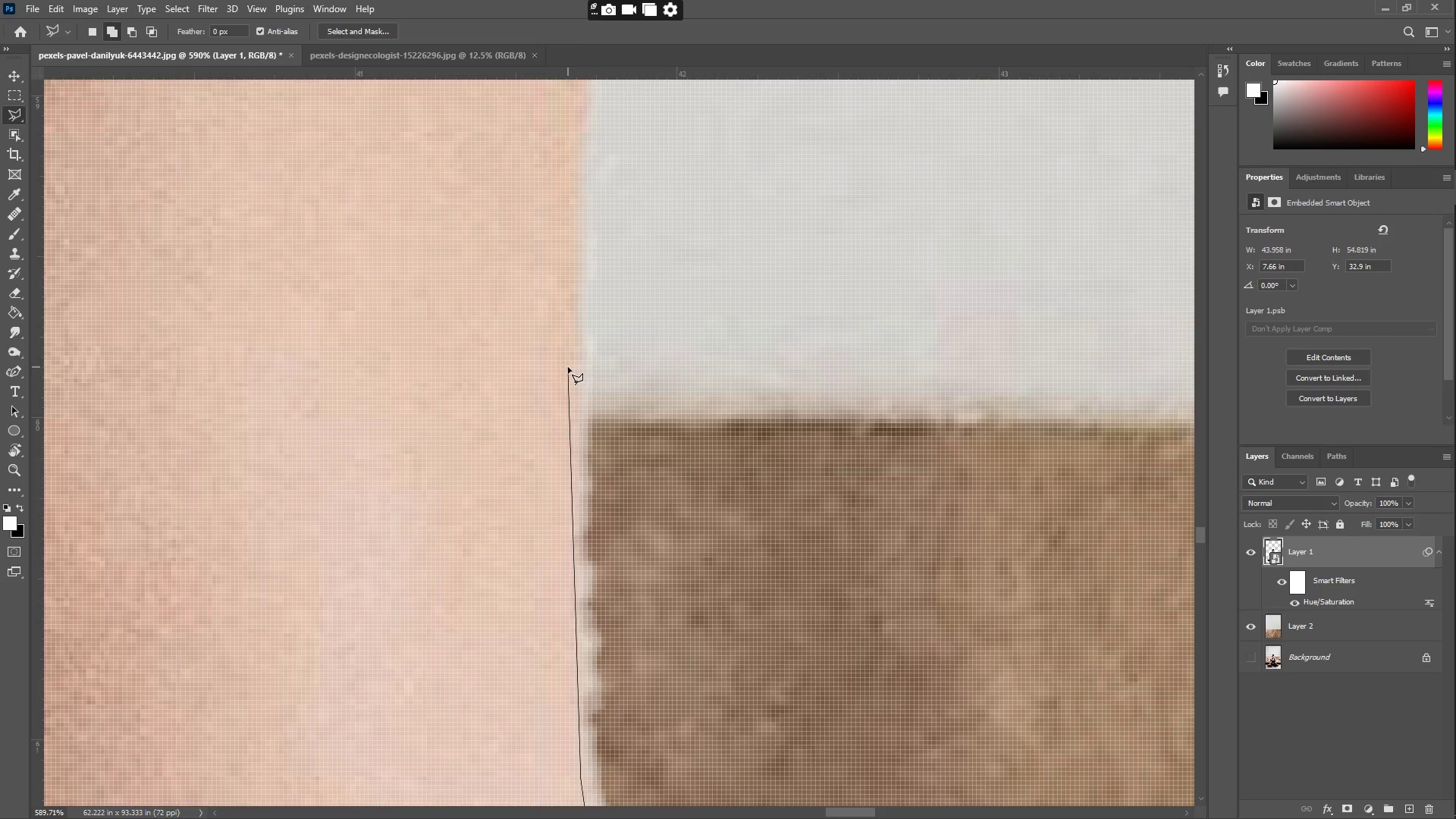 
wait(14.33)
 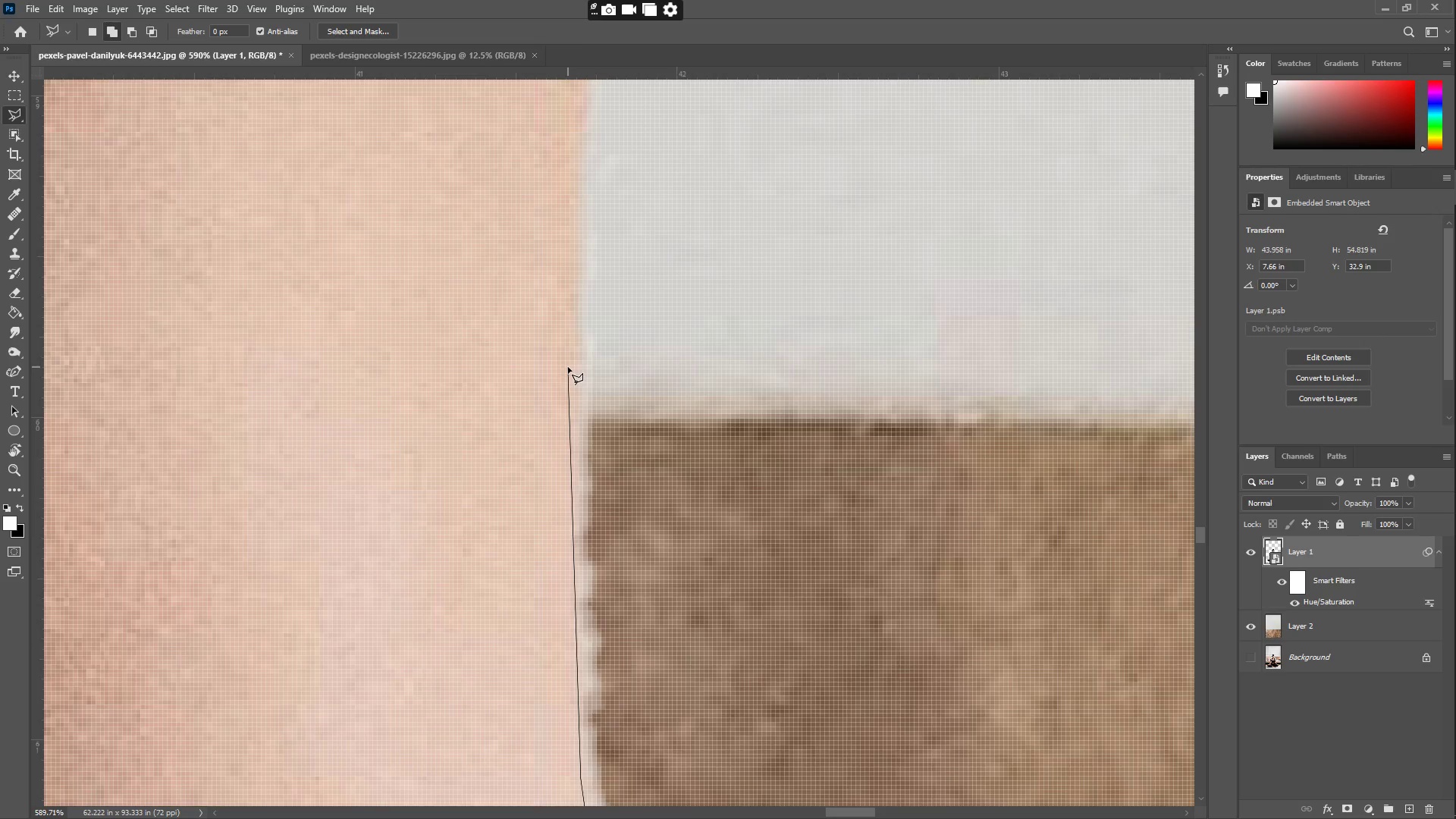 
left_click_drag(start_coordinate=[566, 388], to_coordinate=[567, 383])
 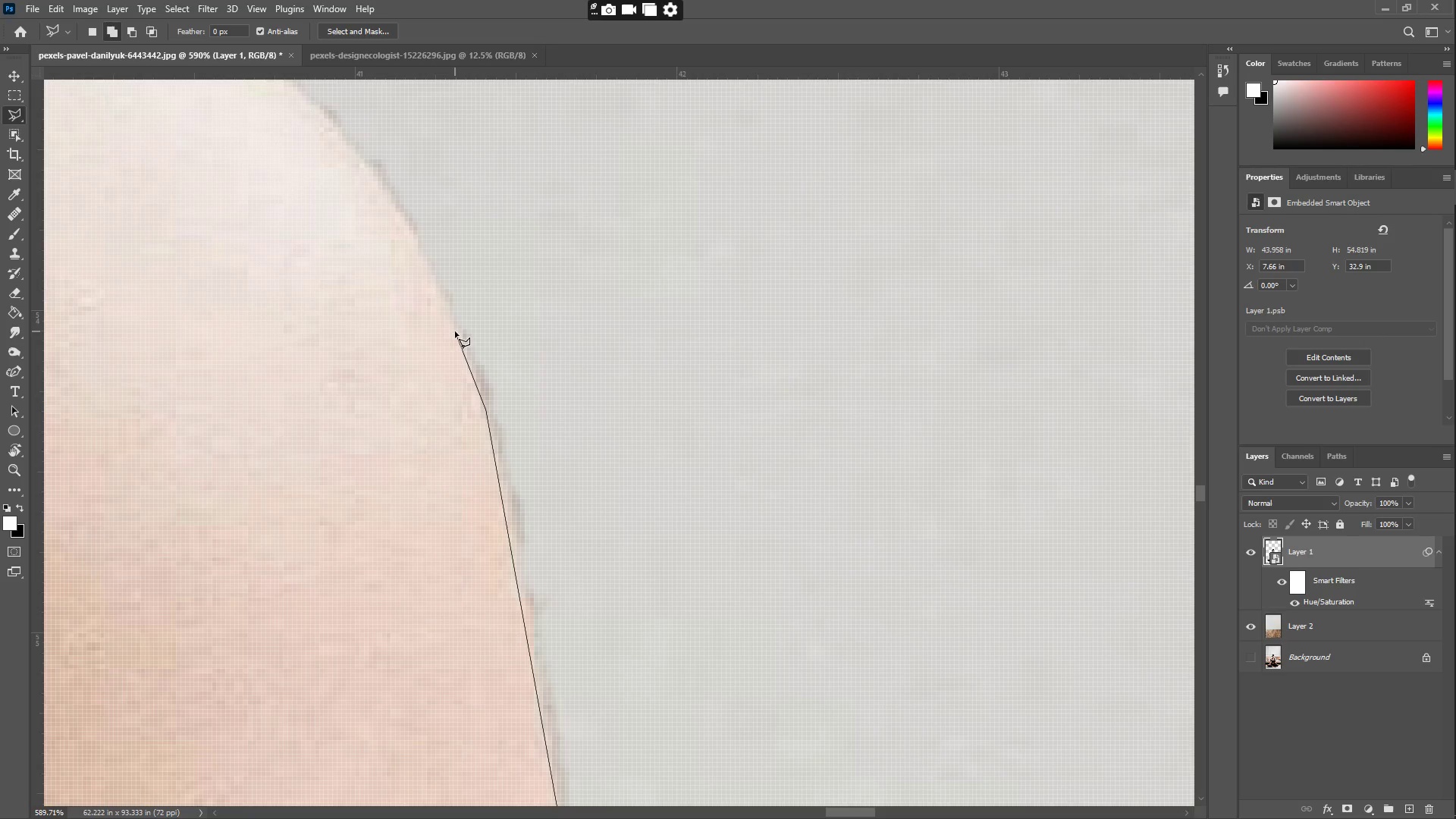 
left_click([400, 218])
 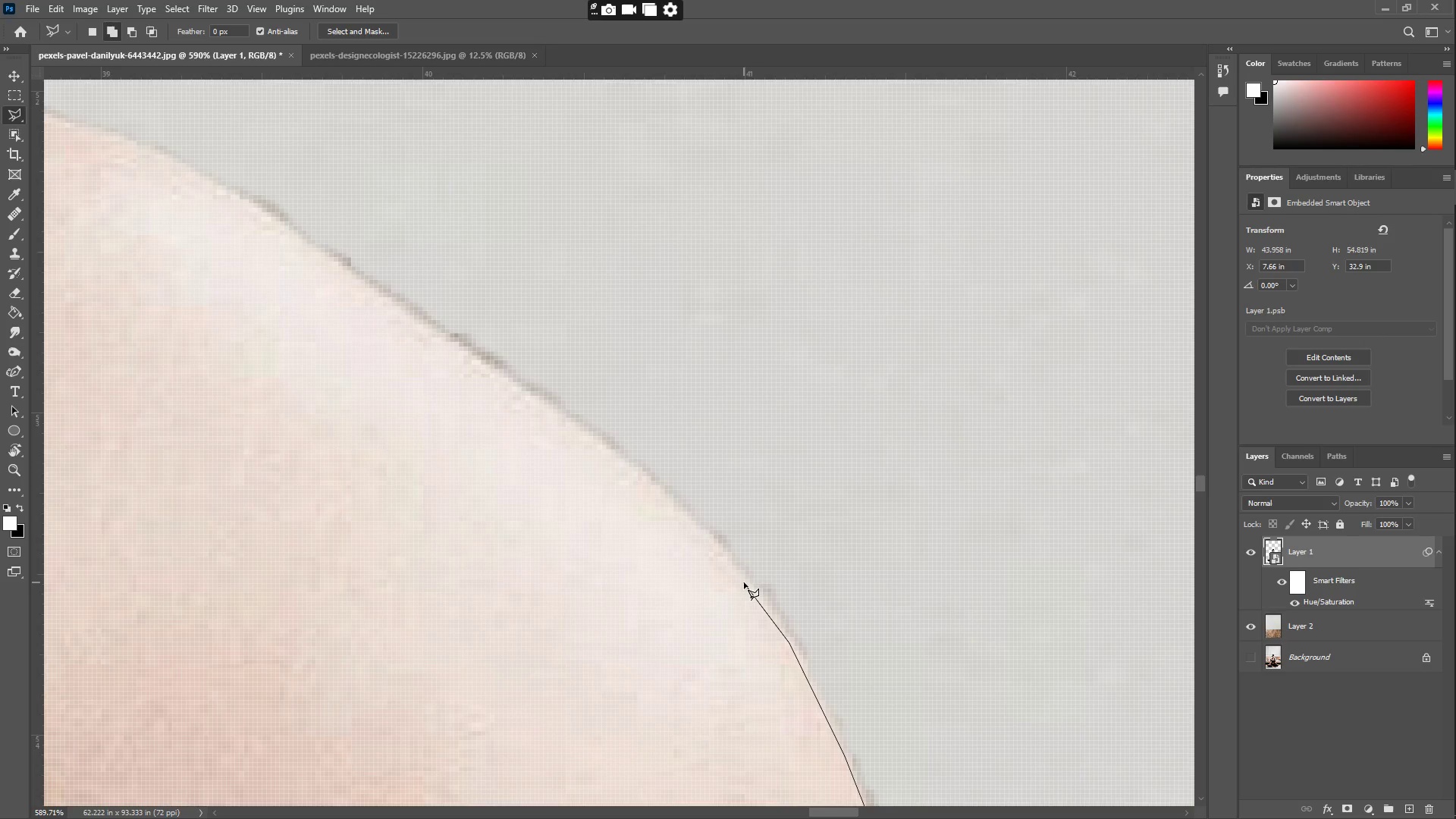 
left_click([753, 586])
 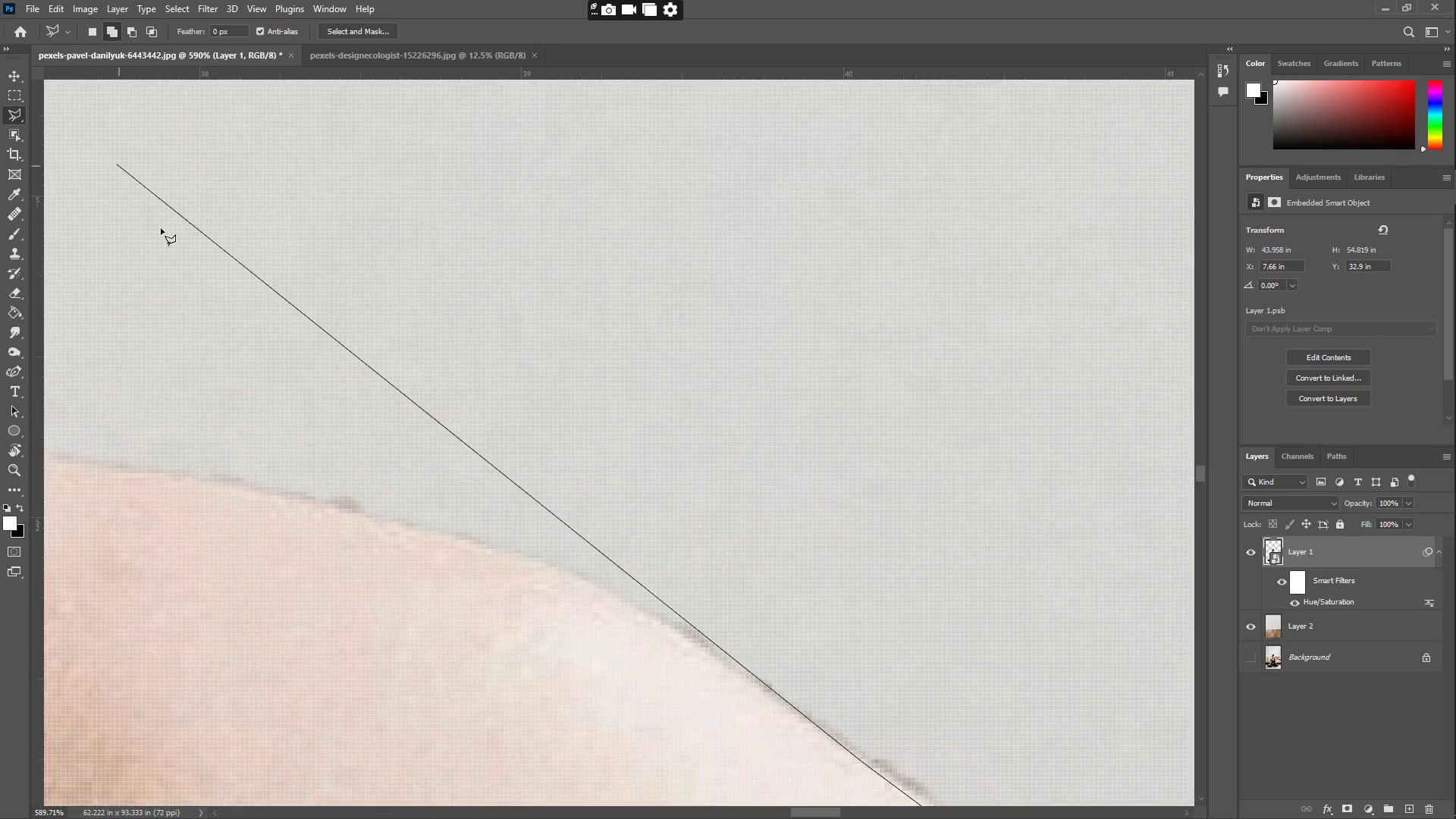 
wait(8.89)
 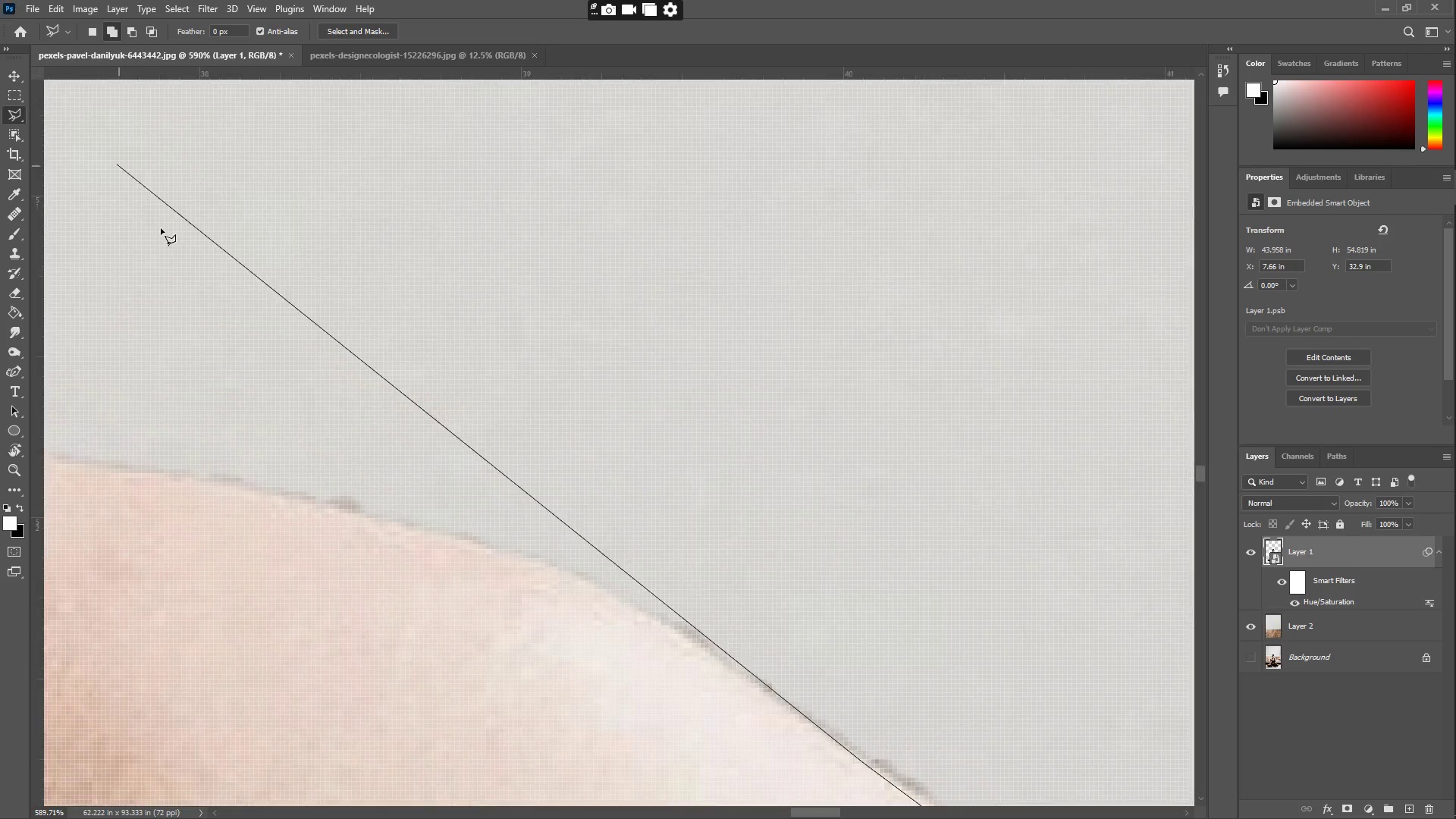 
left_click([532, 505])
 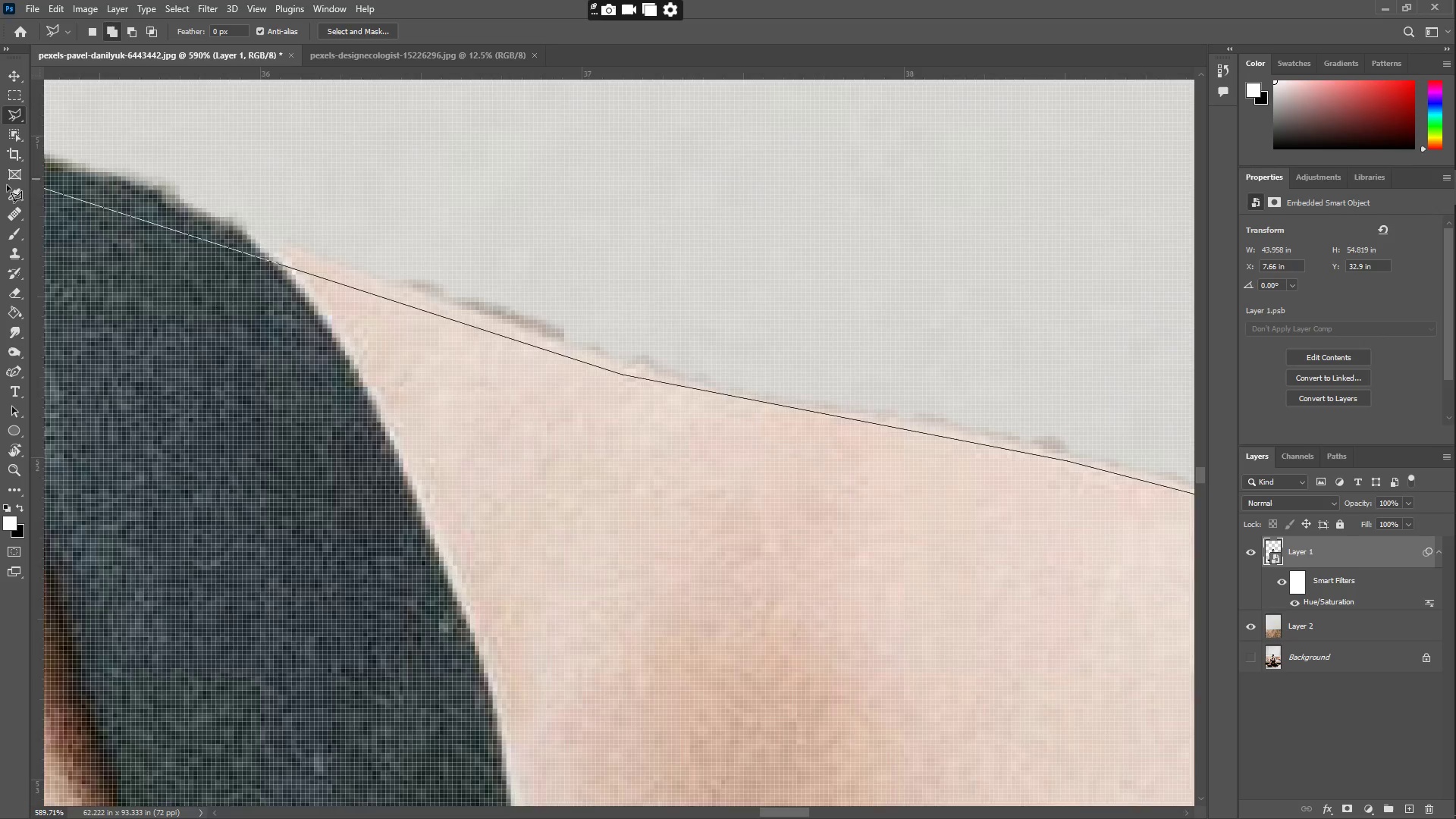 
wait(8.44)
 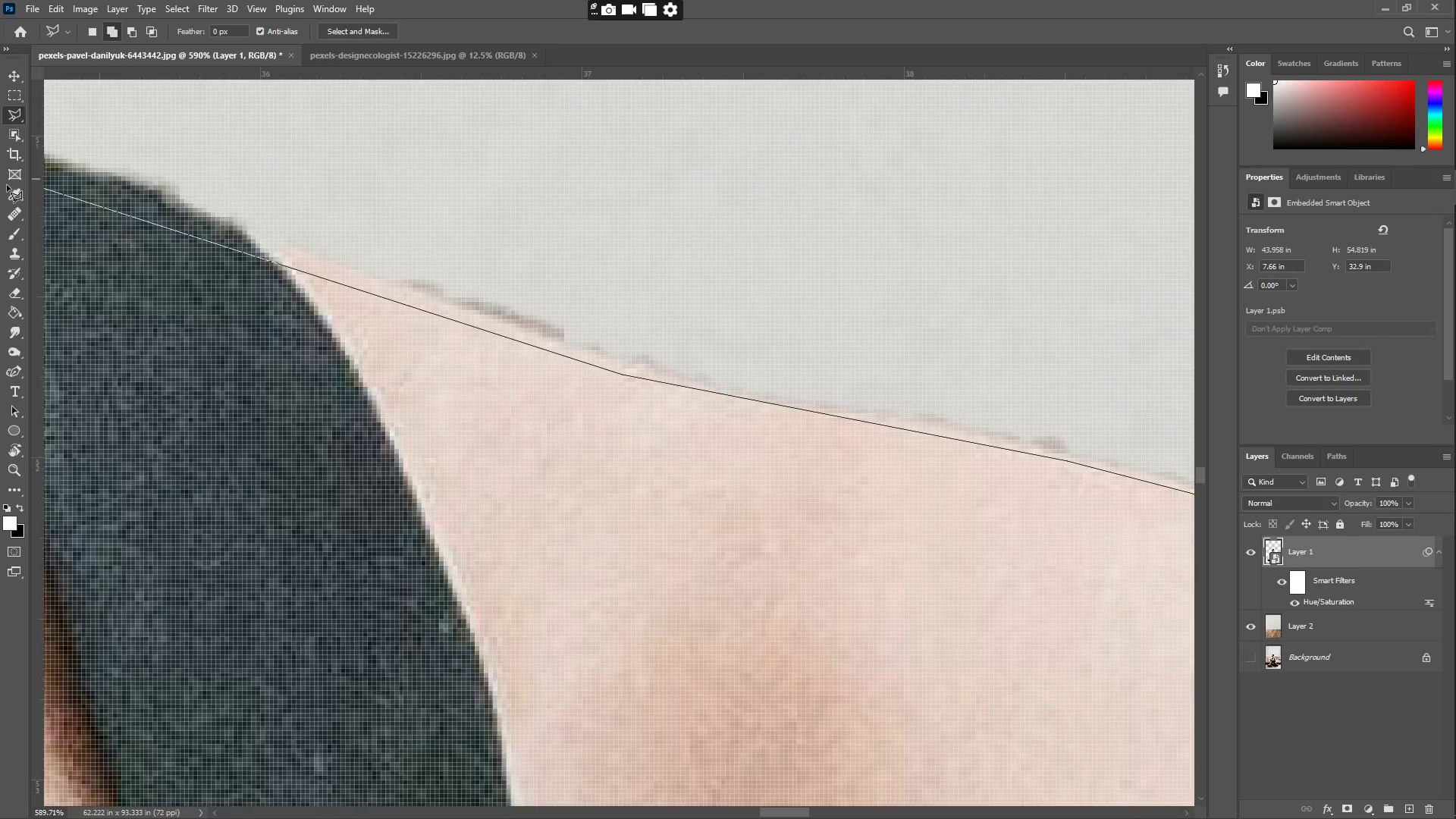 
left_click([324, 233])
 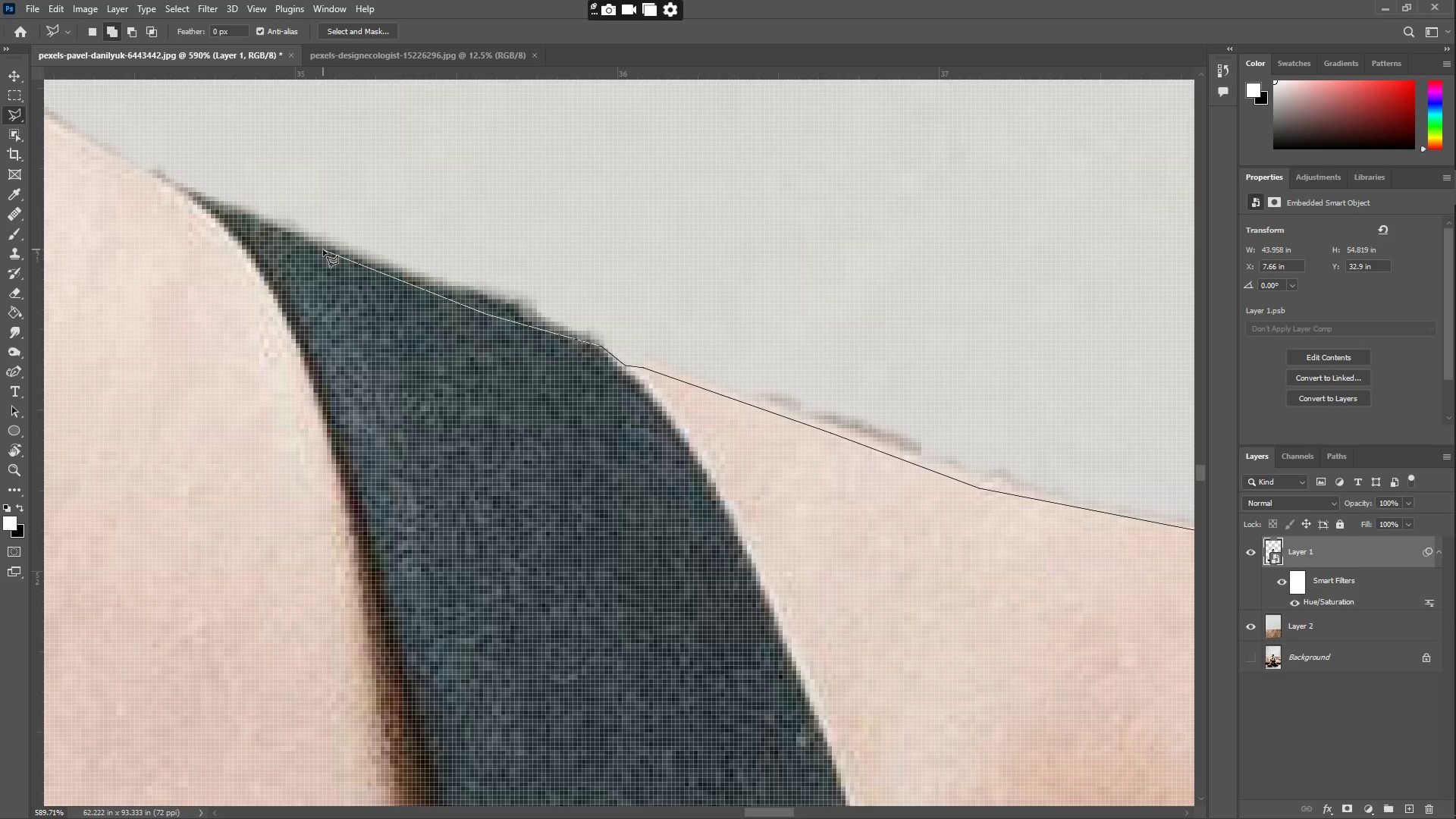 
left_click([228, 204])
 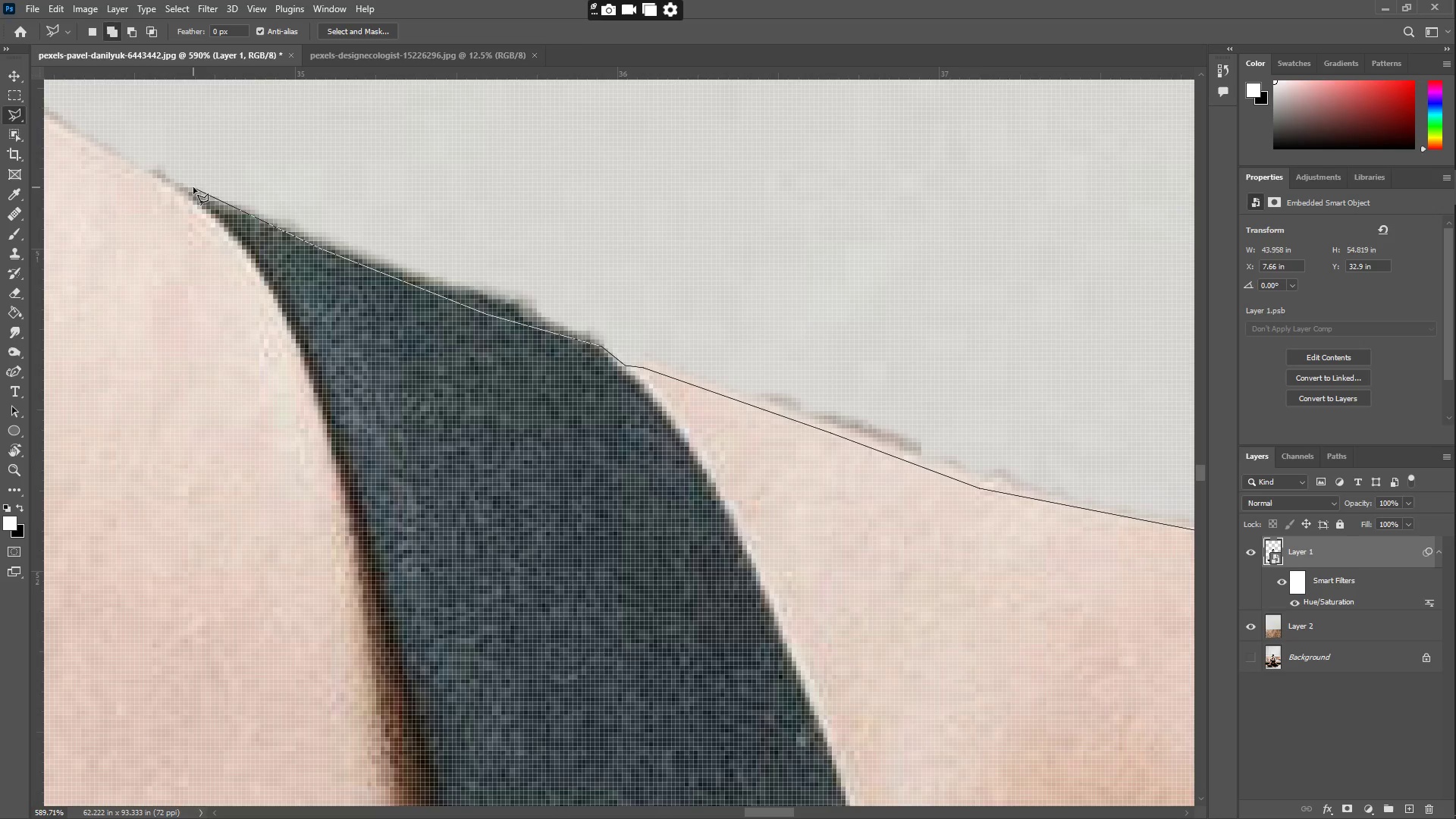 
left_click([184, 184])
 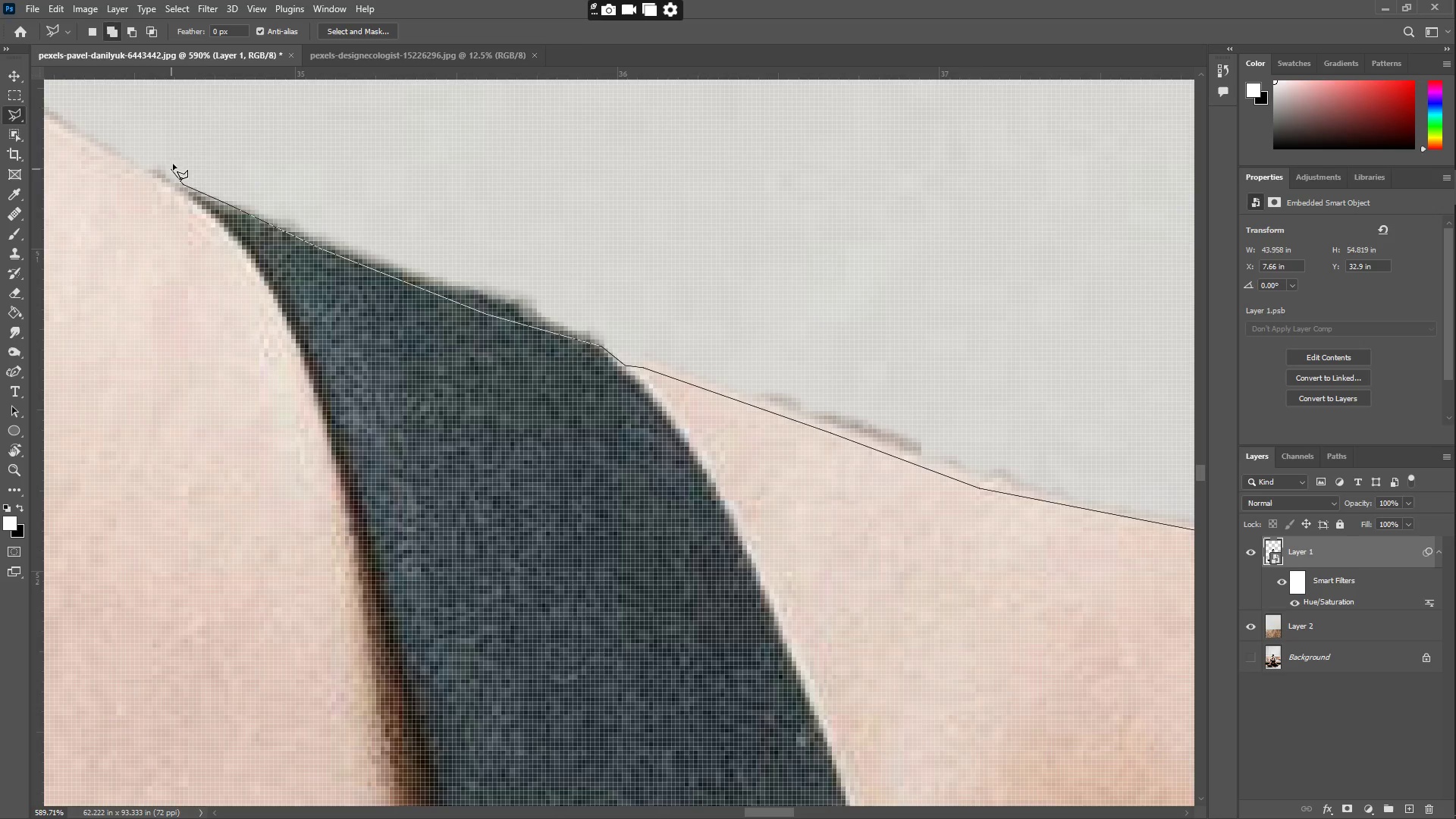 
left_click_drag(start_coordinate=[225, 129], to_coordinate=[241, 128])
 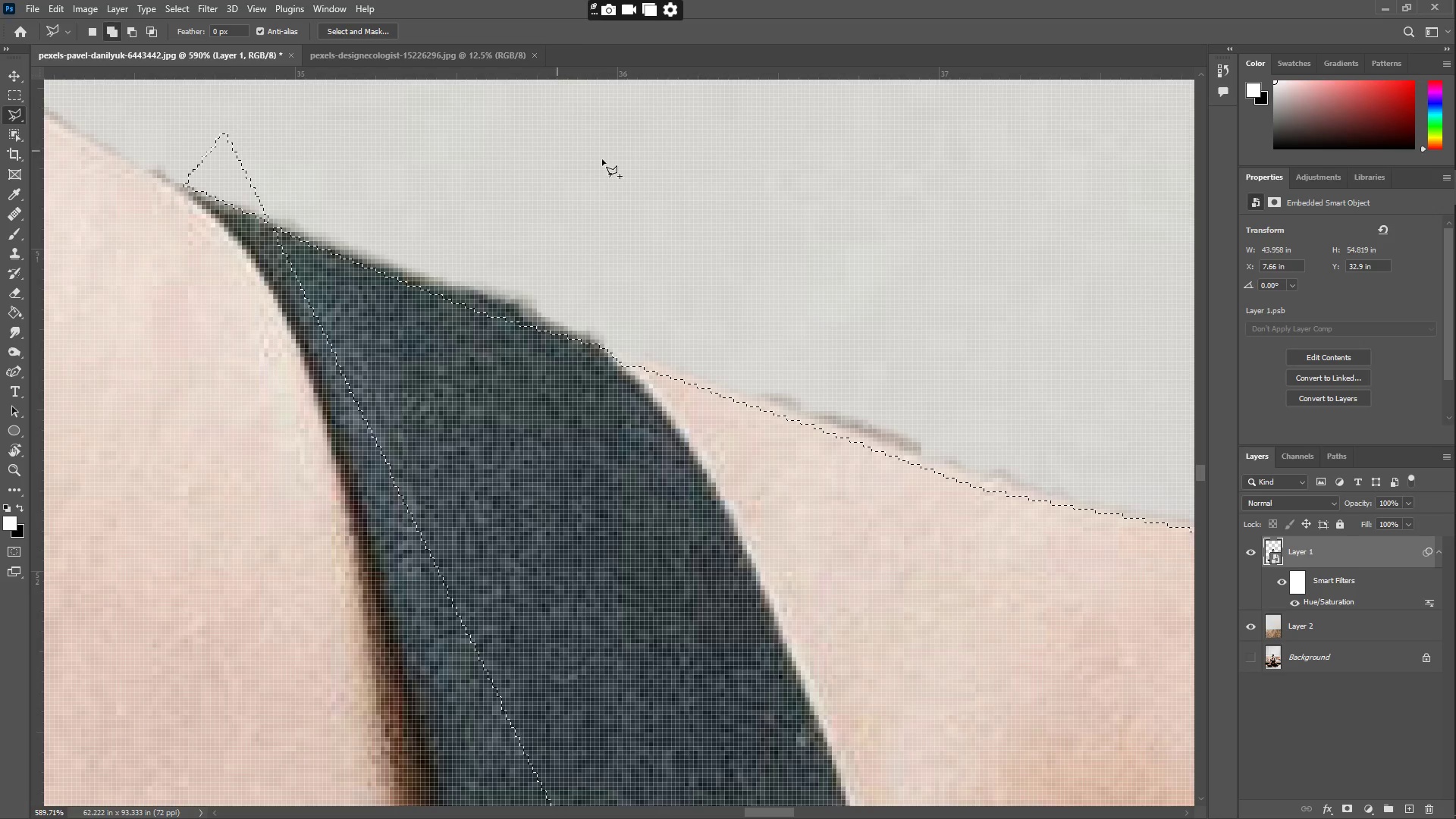 
triple_click([630, 171])
 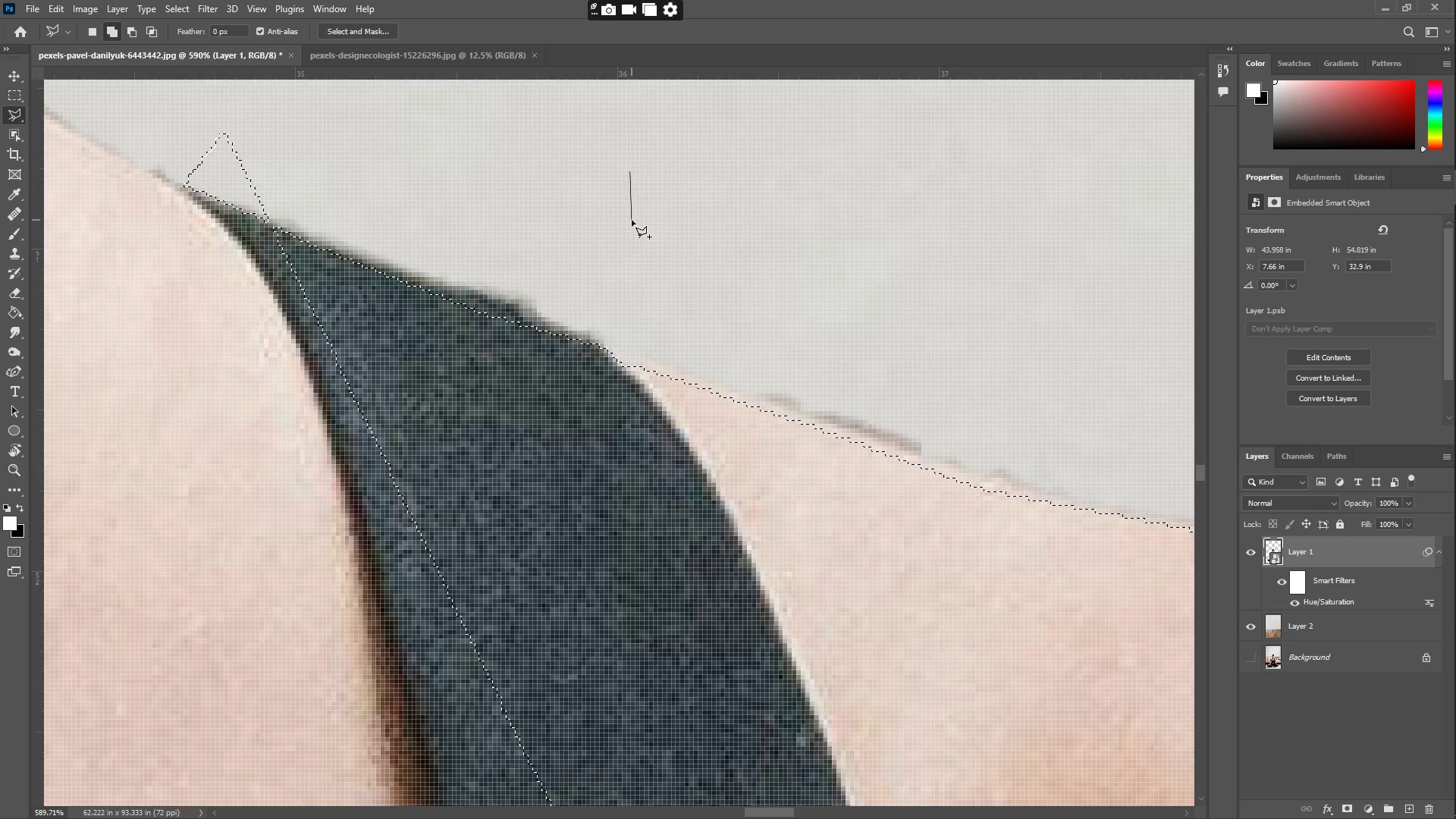 
key(Z)
 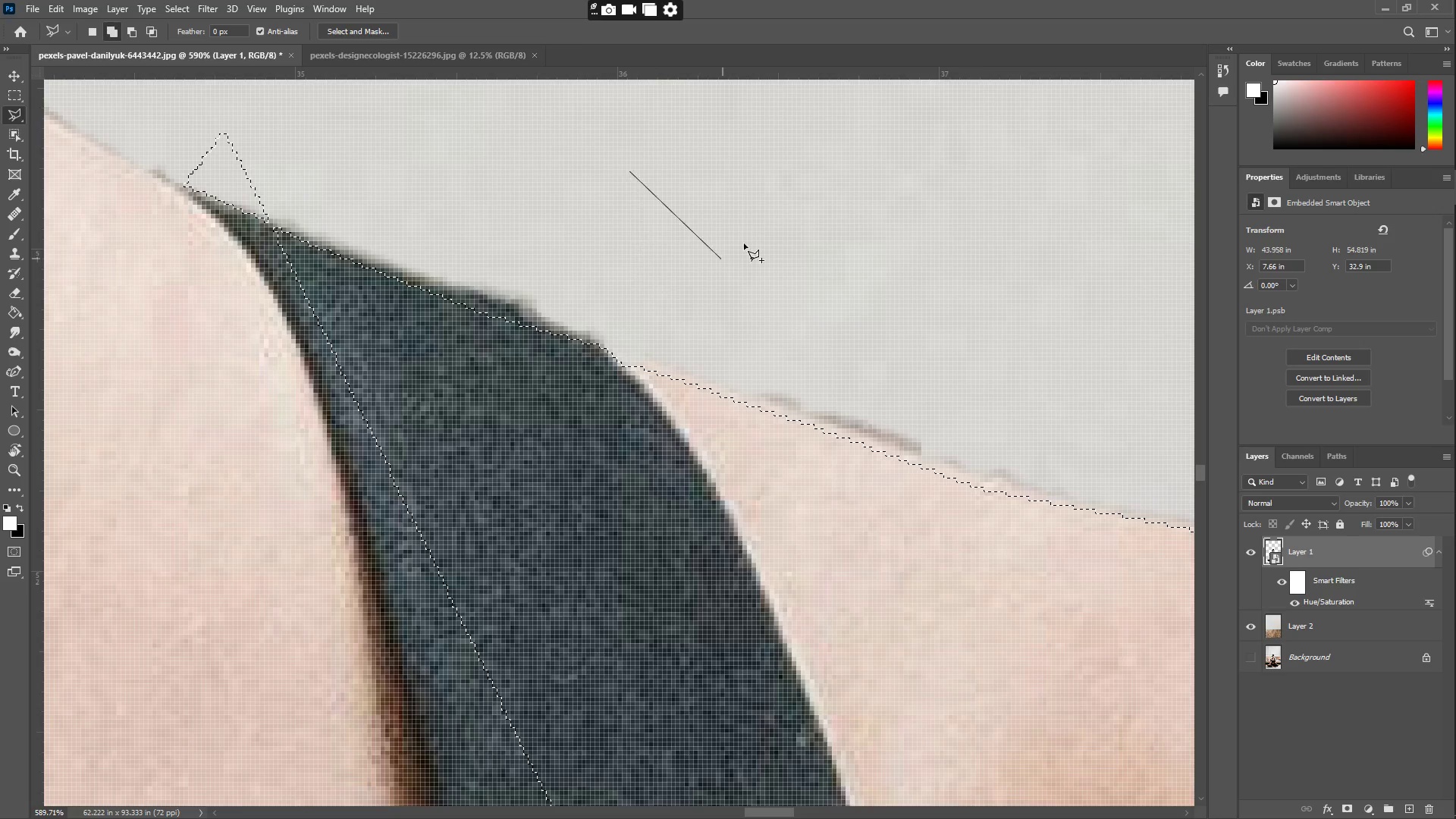 
left_click([765, 226])
 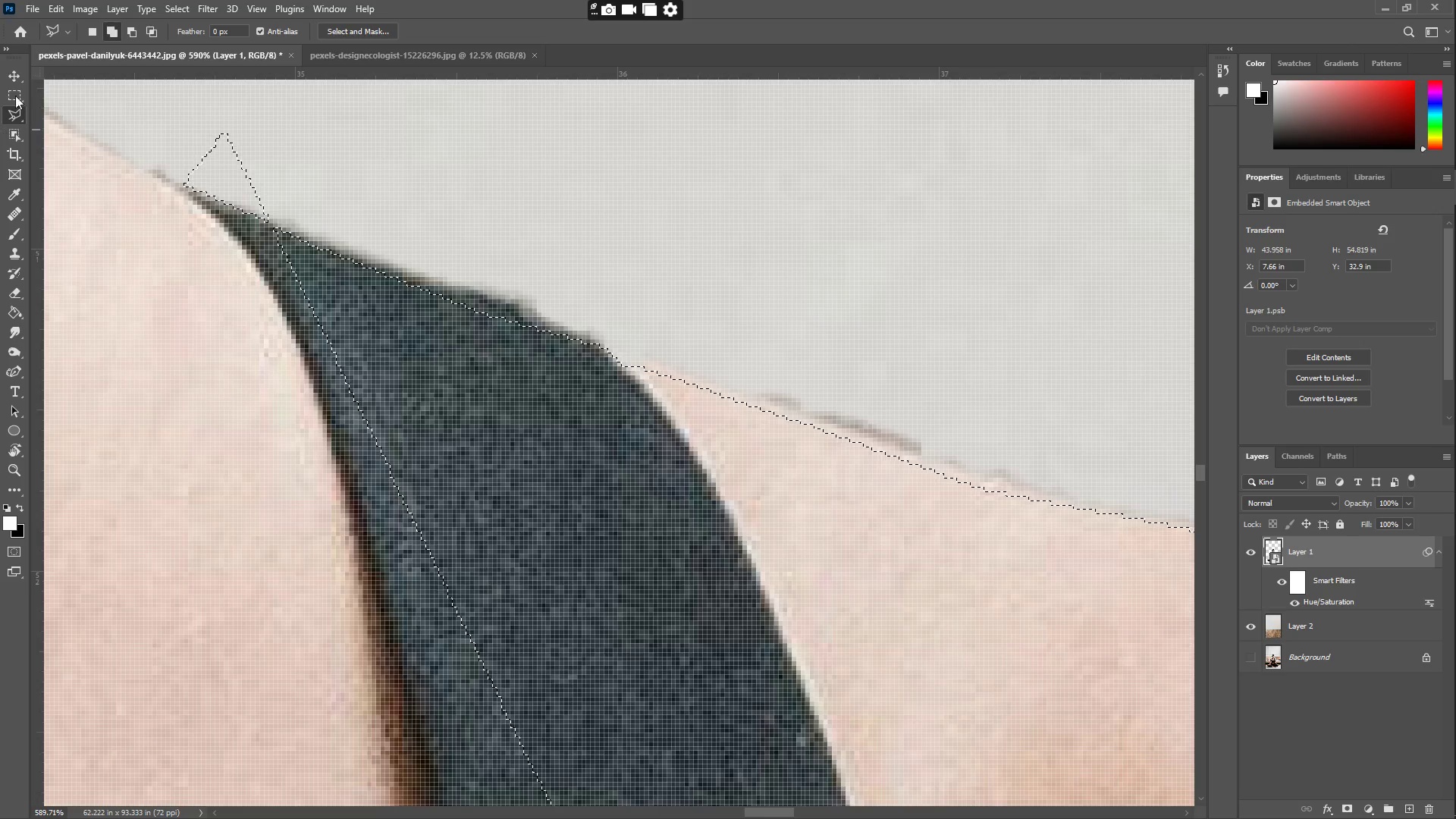 
left_click([14, 81])
 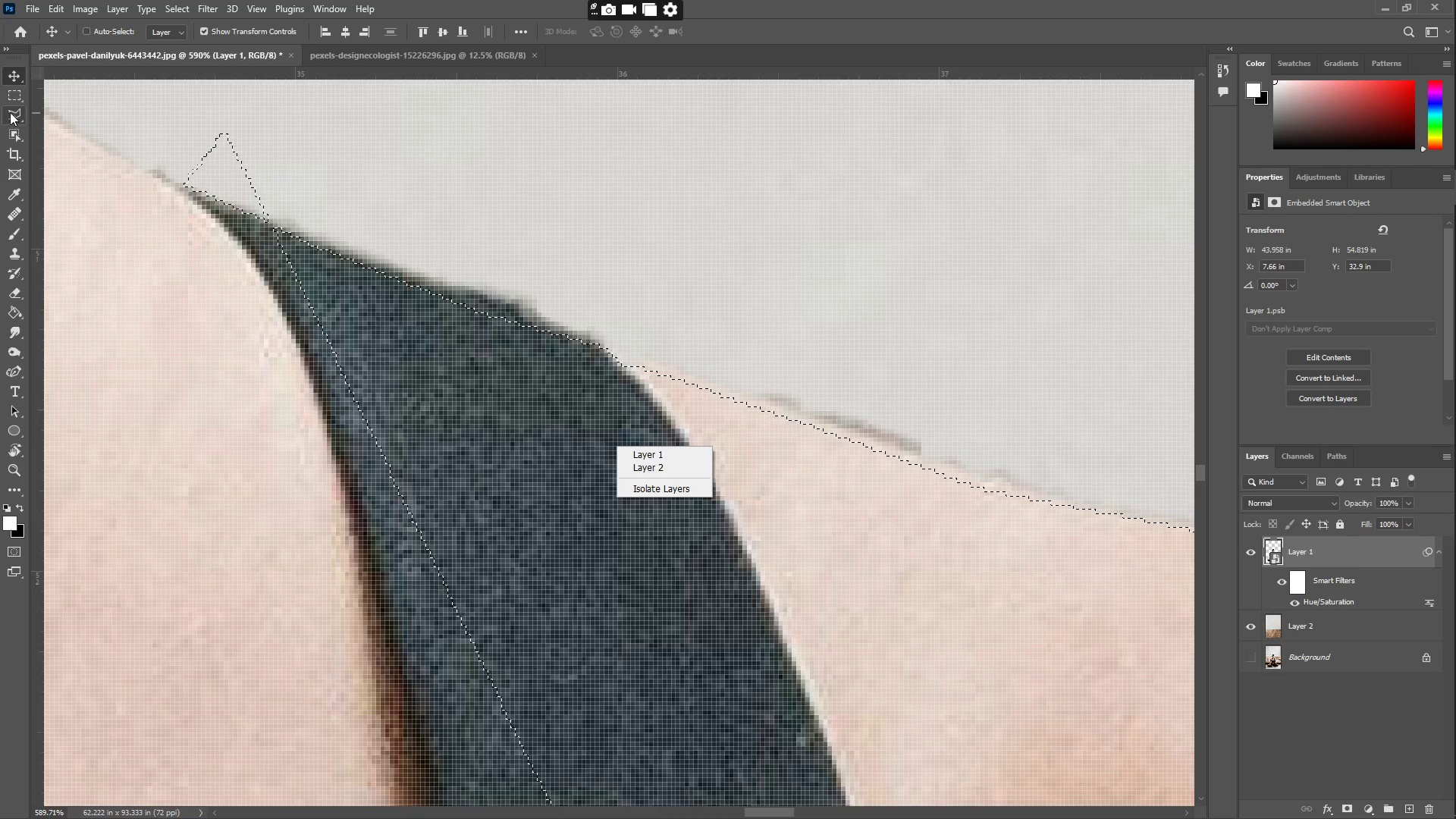 
double_click([20, 93])
 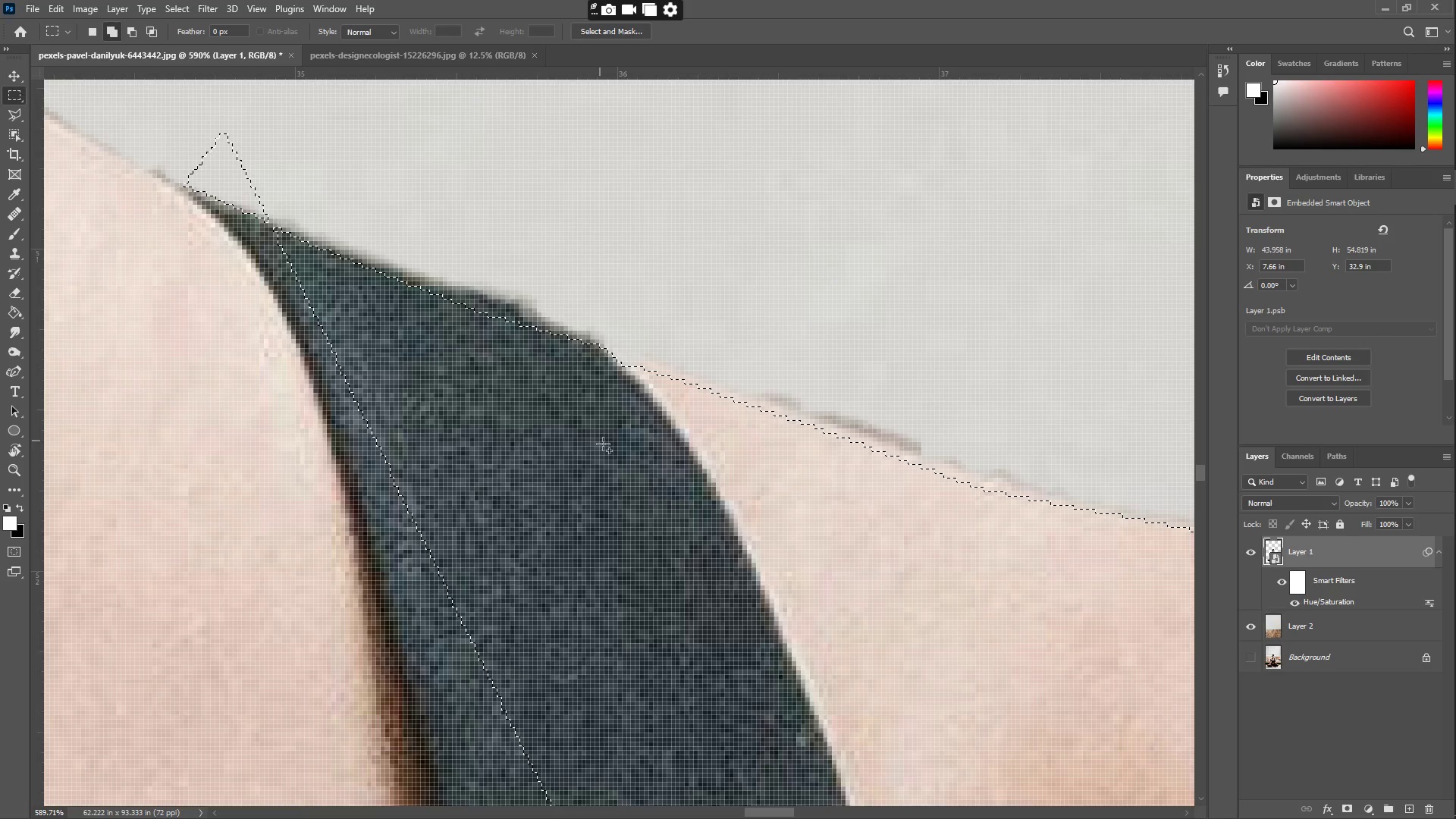 
right_click([601, 438])
 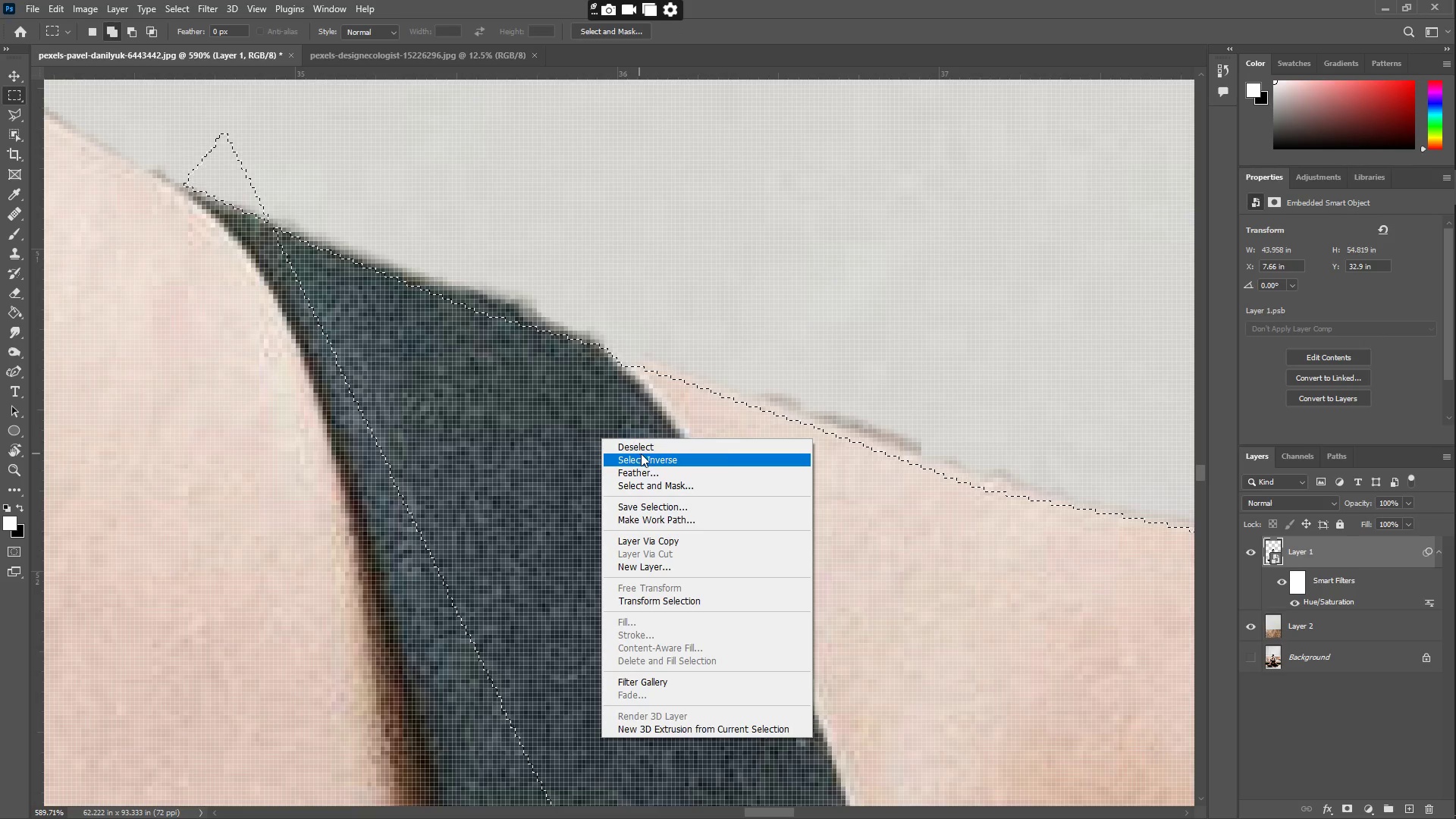 
left_click([642, 453])
 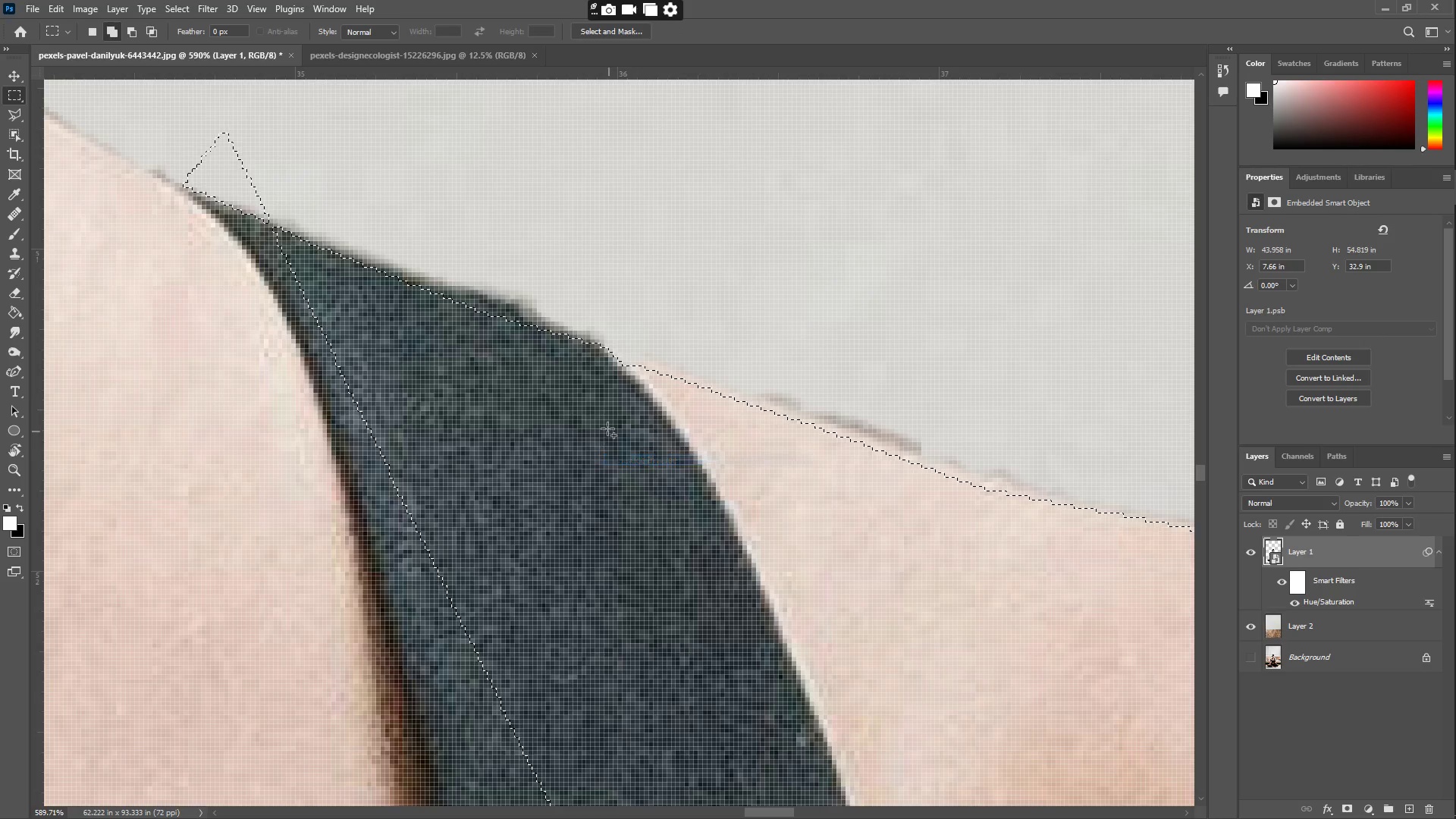 
type(ee)
 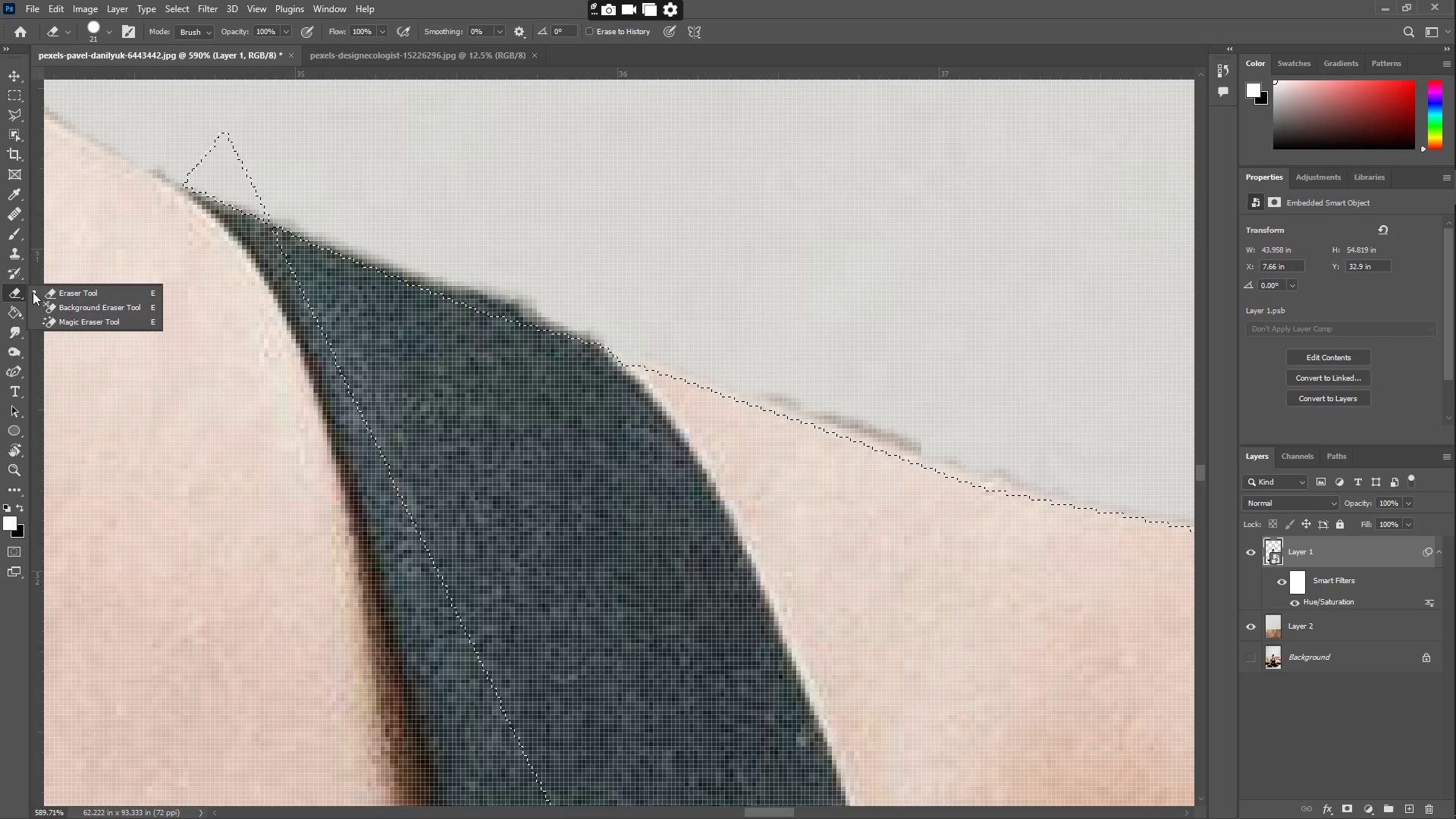 
left_click([77, 291])
 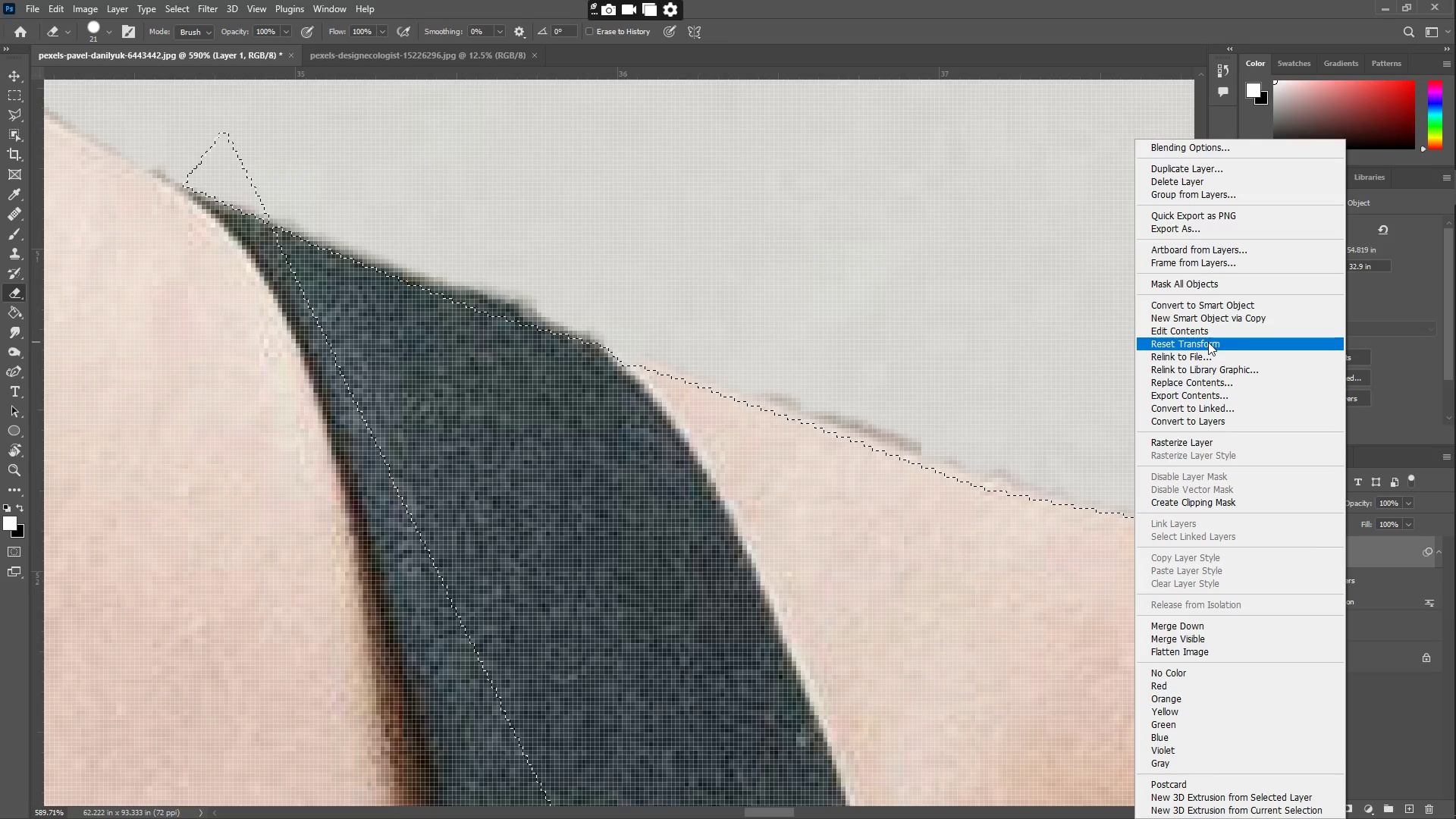 
wait(5.75)
 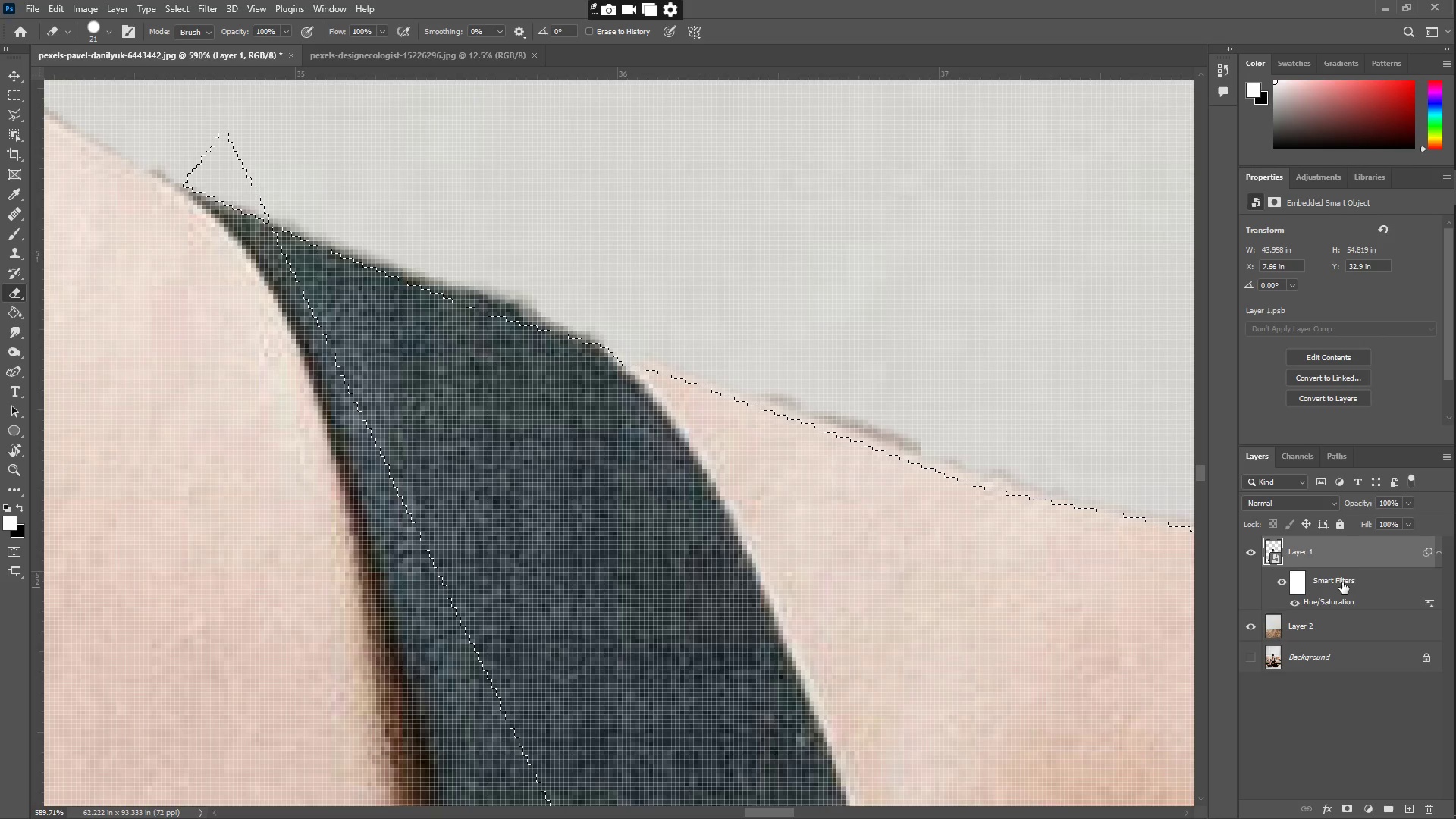 
left_click([1197, 444])
 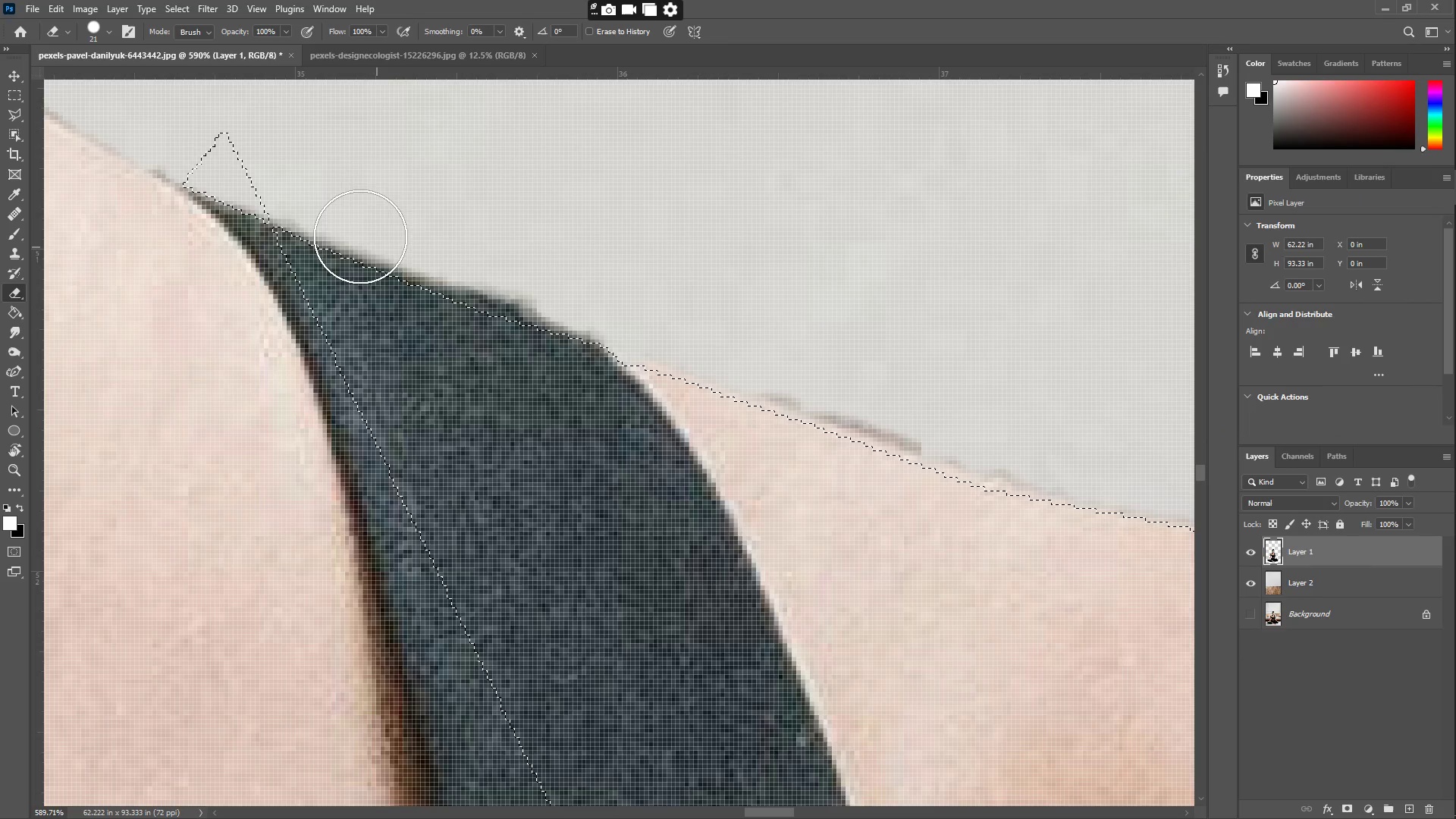 
left_click_drag(start_coordinate=[325, 196], to_coordinate=[292, 215])
 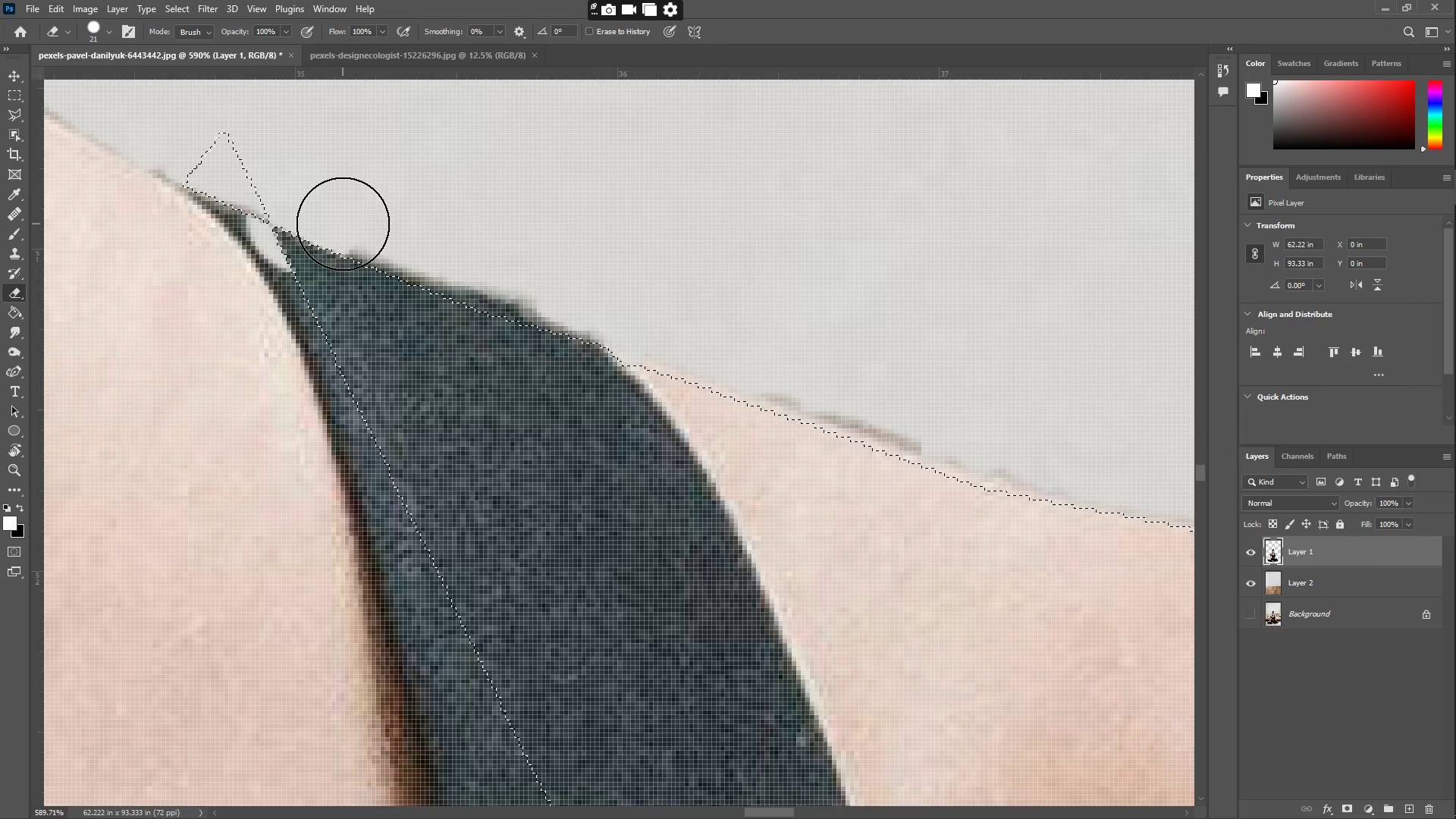 
key(Control+ControlLeft)
 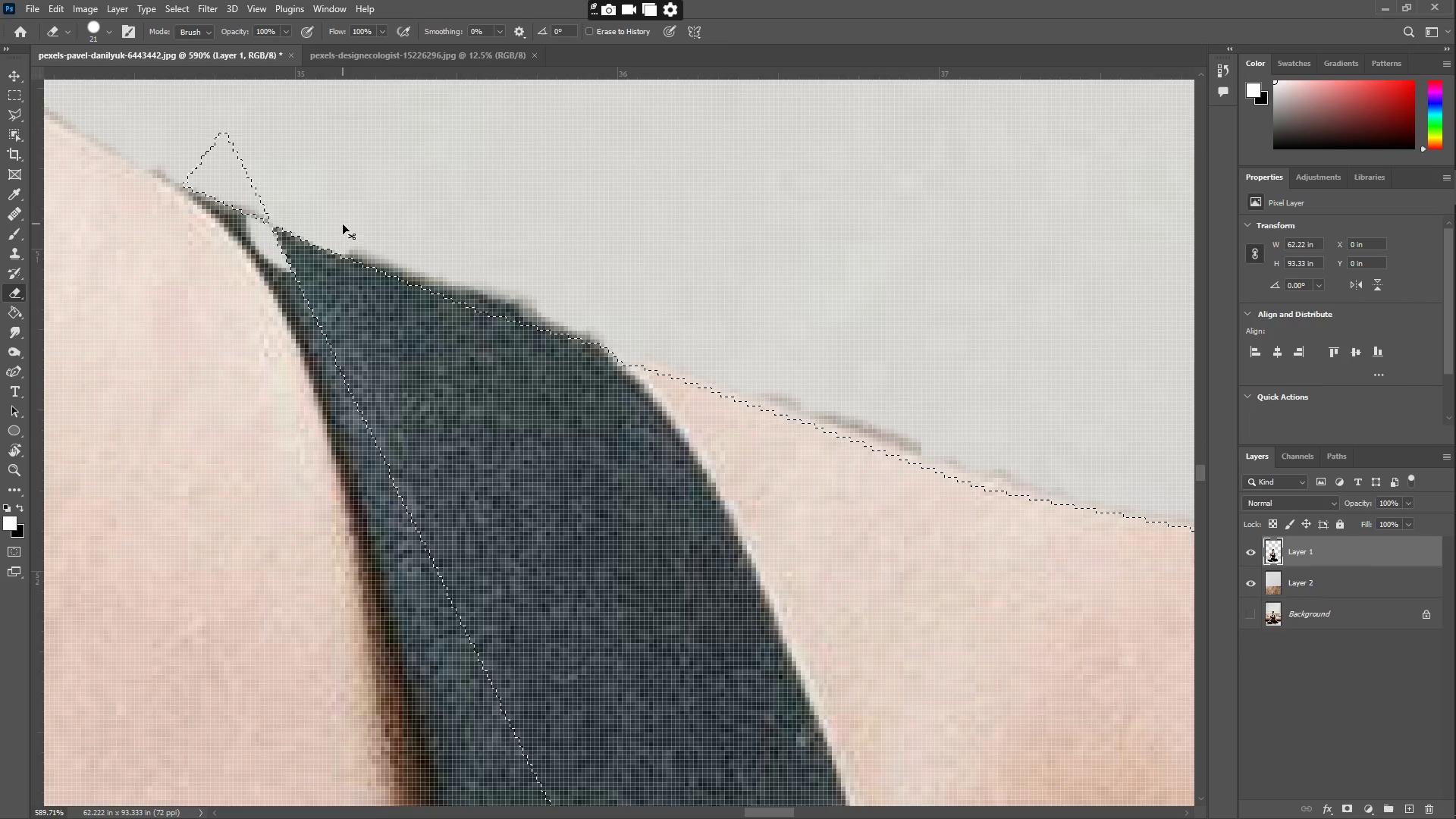 
key(Control+Z)
 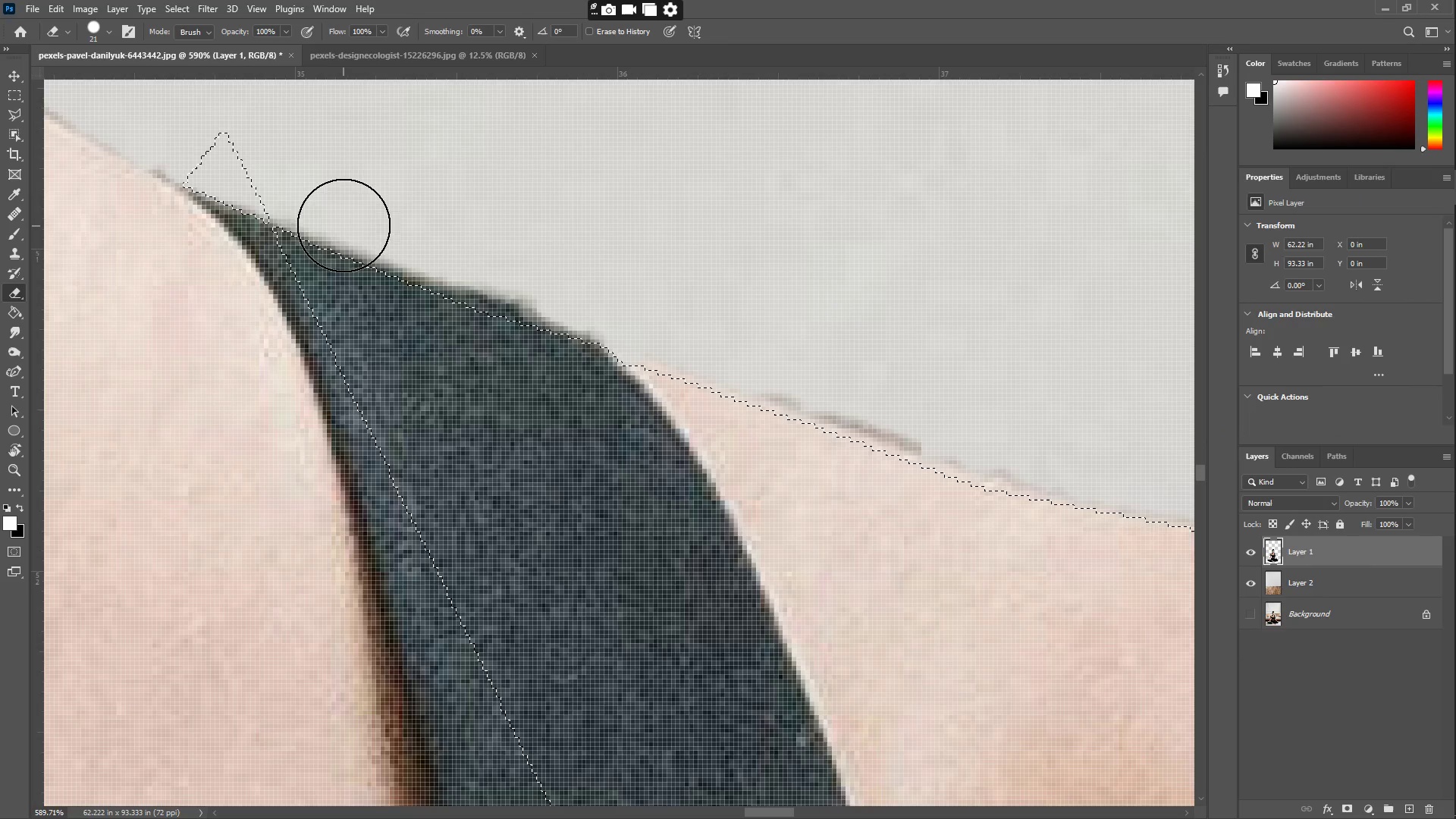 
left_click_drag(start_coordinate=[339, 219], to_coordinate=[846, 447])
 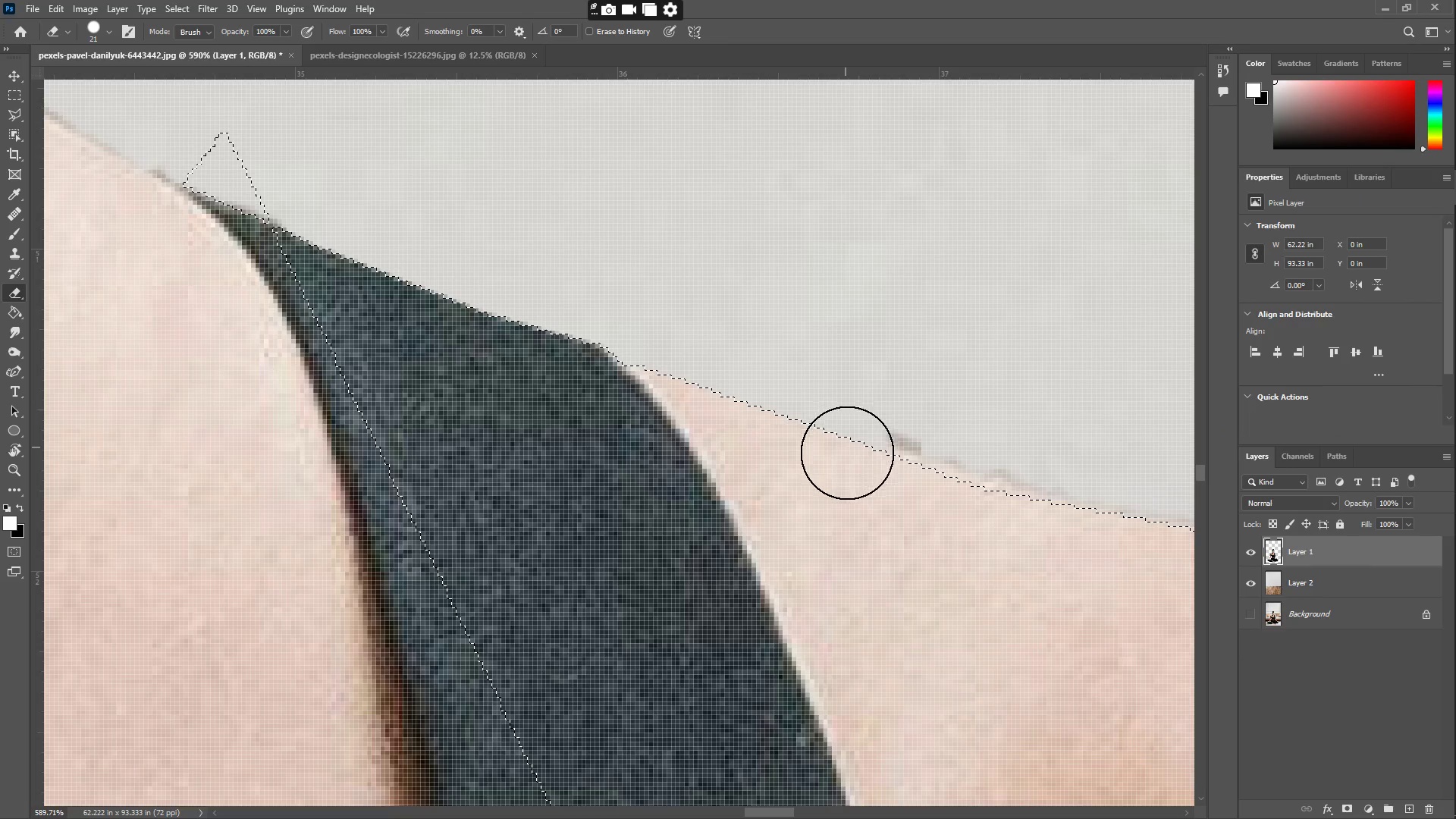 
hold_key(key=Space, duration=0.58)
 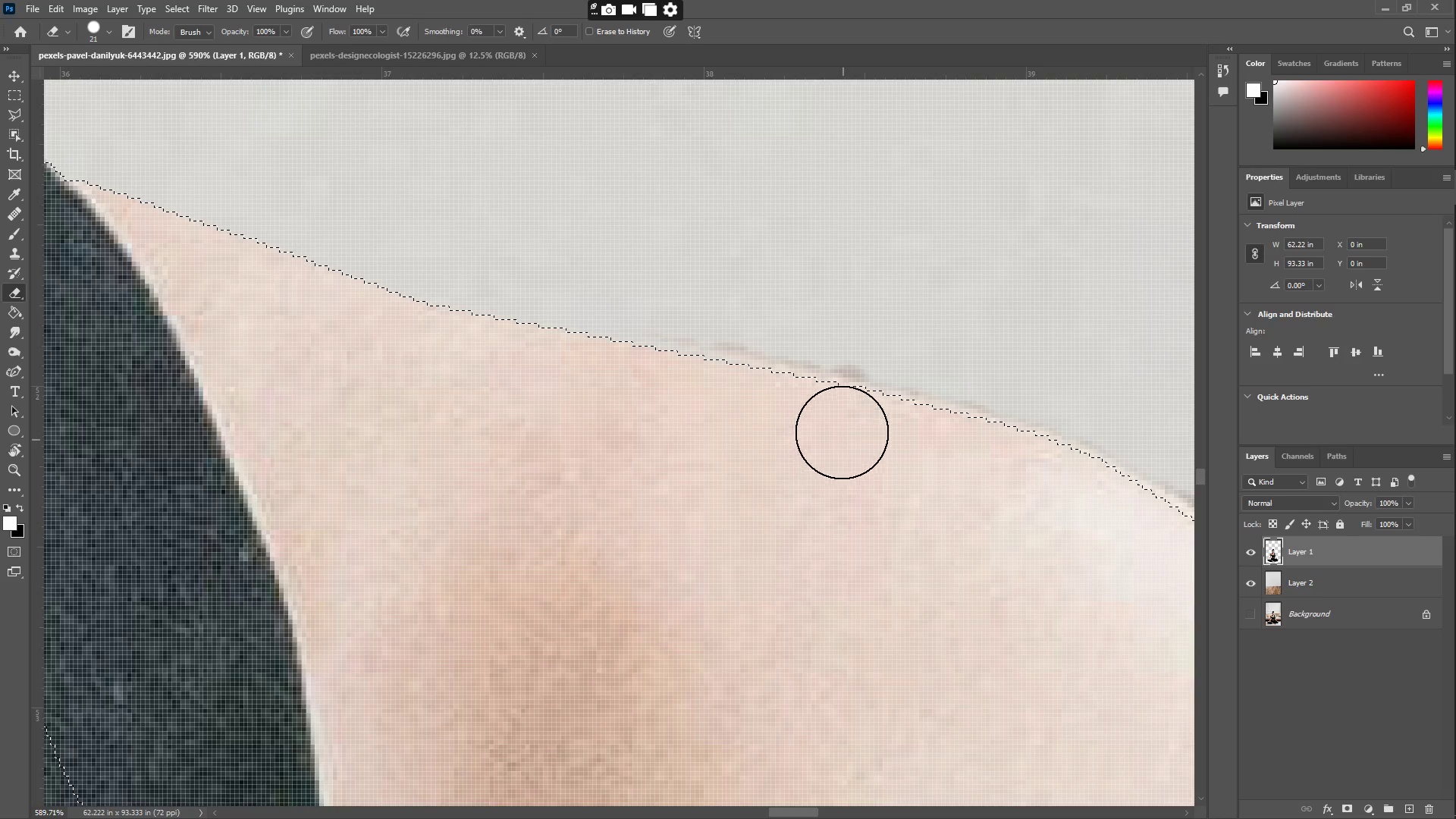 
left_click_drag(start_coordinate=[929, 482], to_coordinate=[372, 297])
 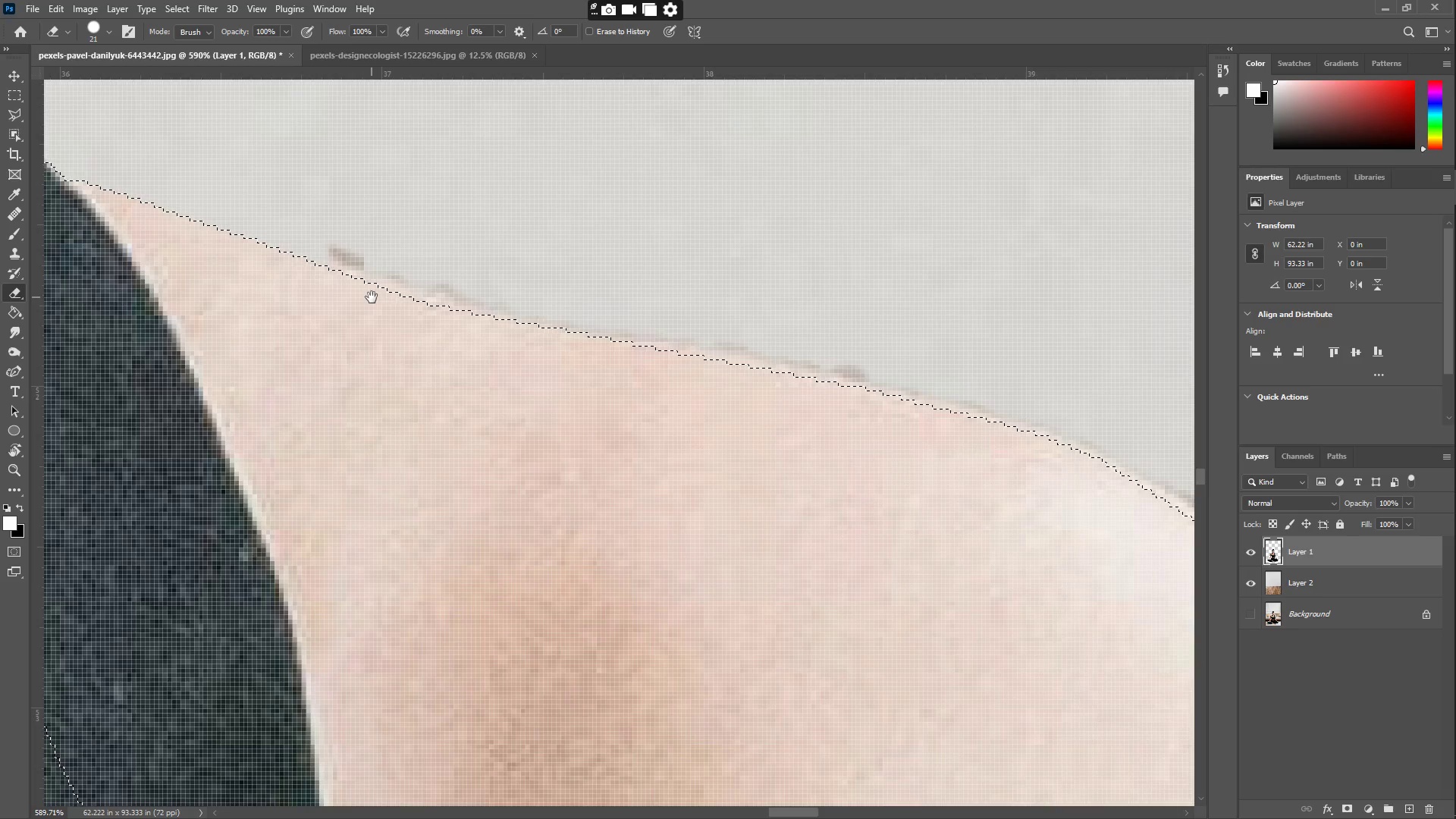 
hold_key(key=Space, duration=1.75)
 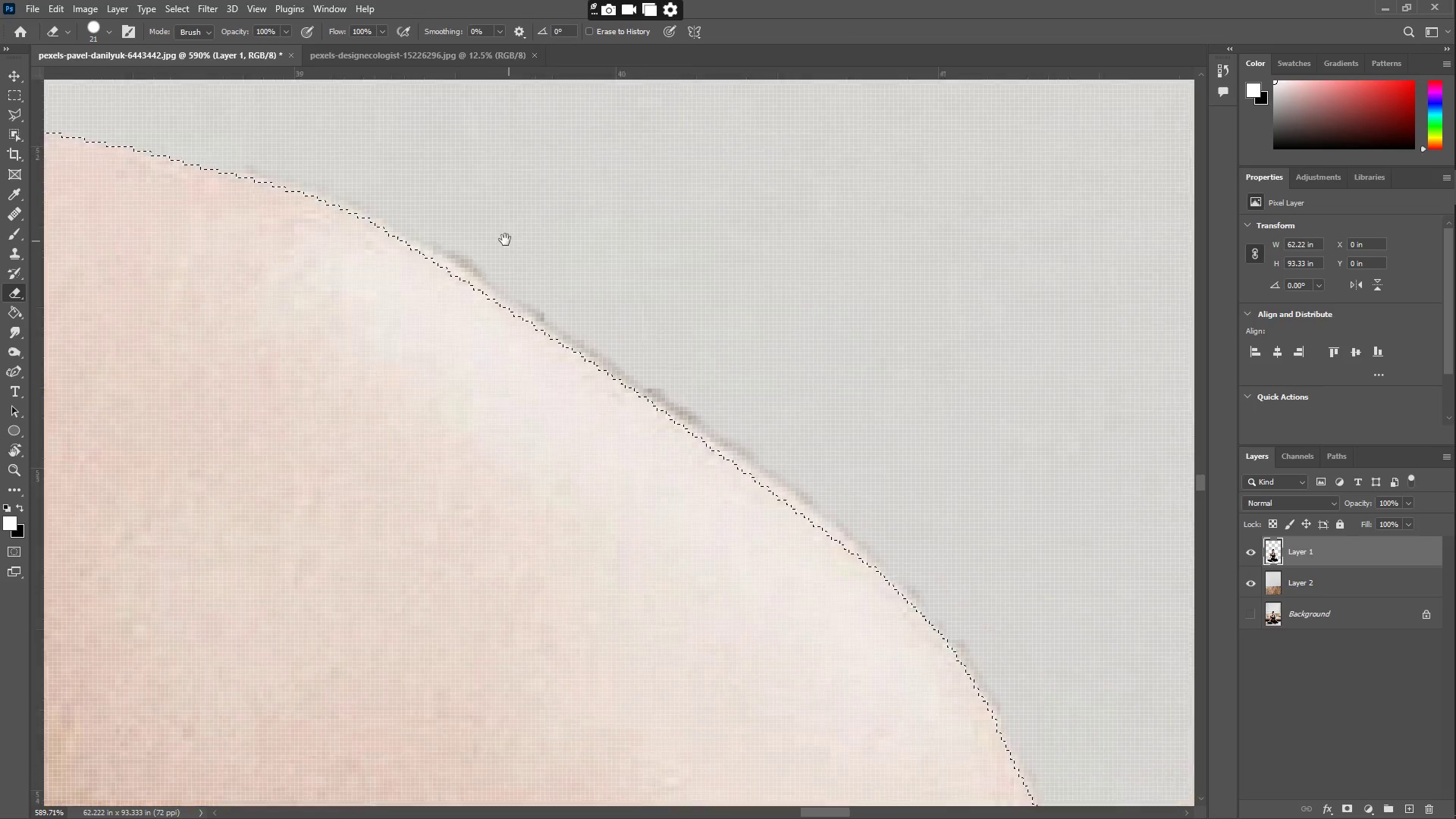 
left_click_drag(start_coordinate=[354, 277], to_coordinate=[843, 441])
 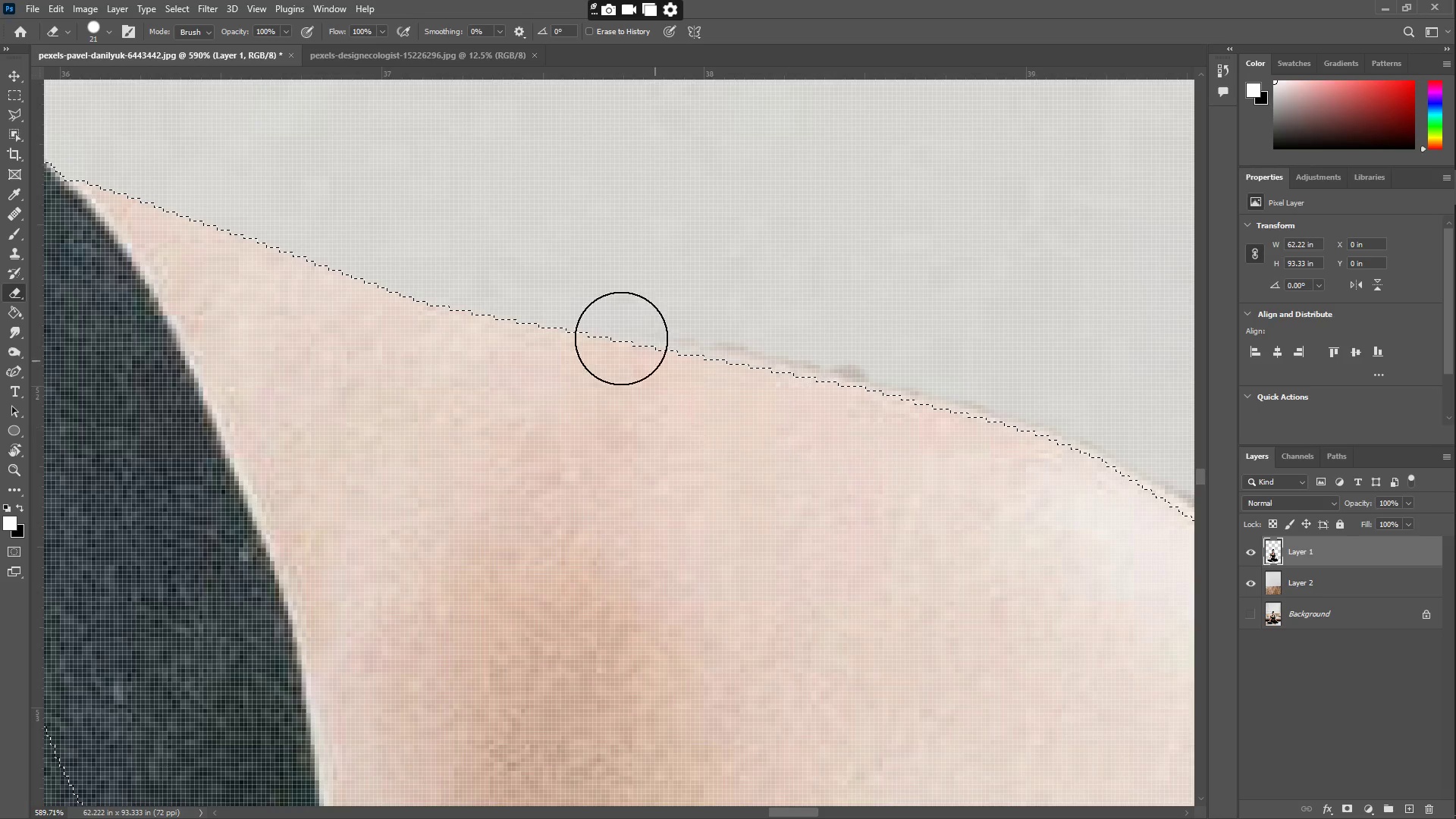 
left_click_drag(start_coordinate=[446, 302], to_coordinate=[940, 383])
 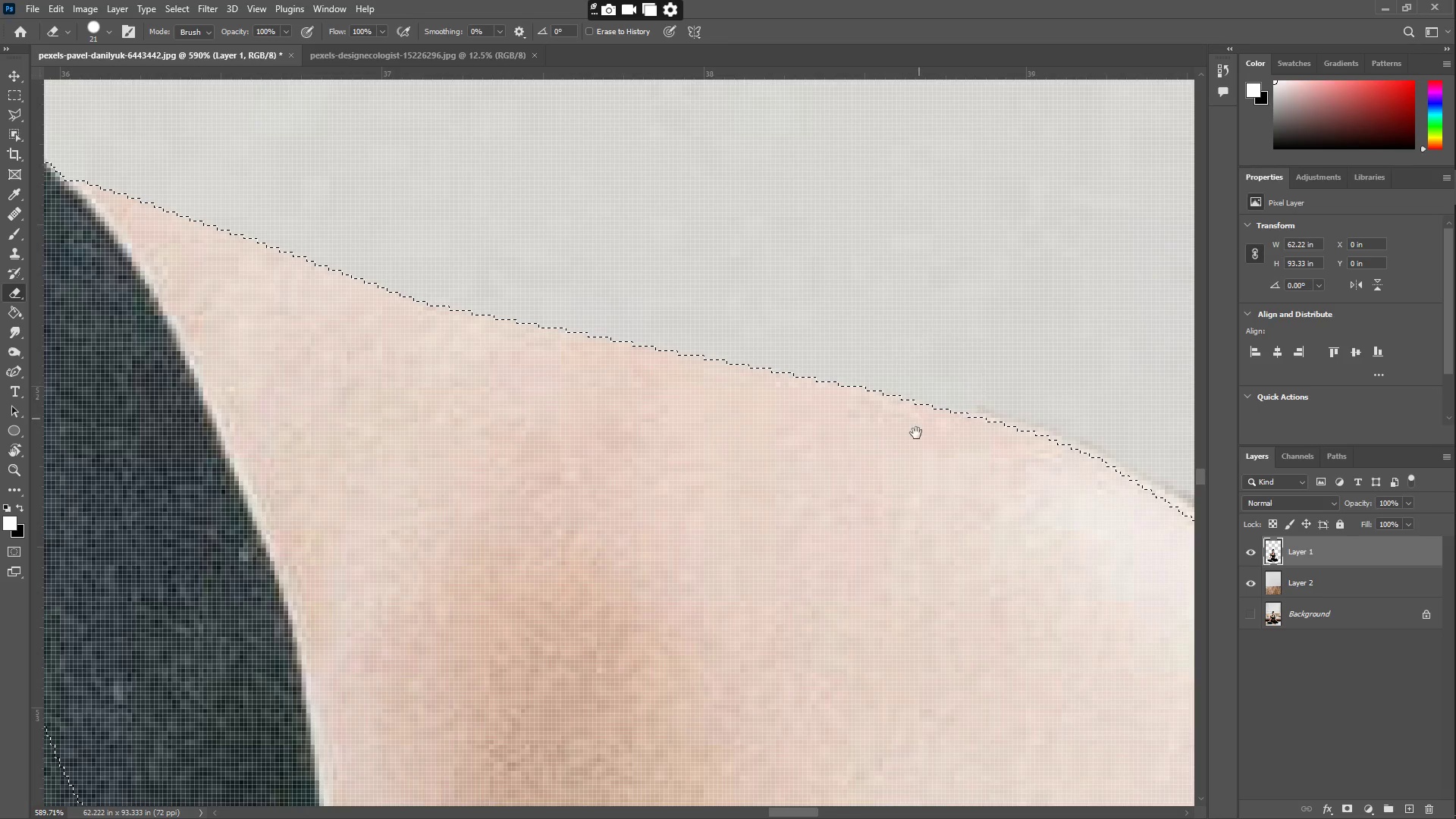 
left_click_drag(start_coordinate=[877, 445], to_coordinate=[335, 281])
 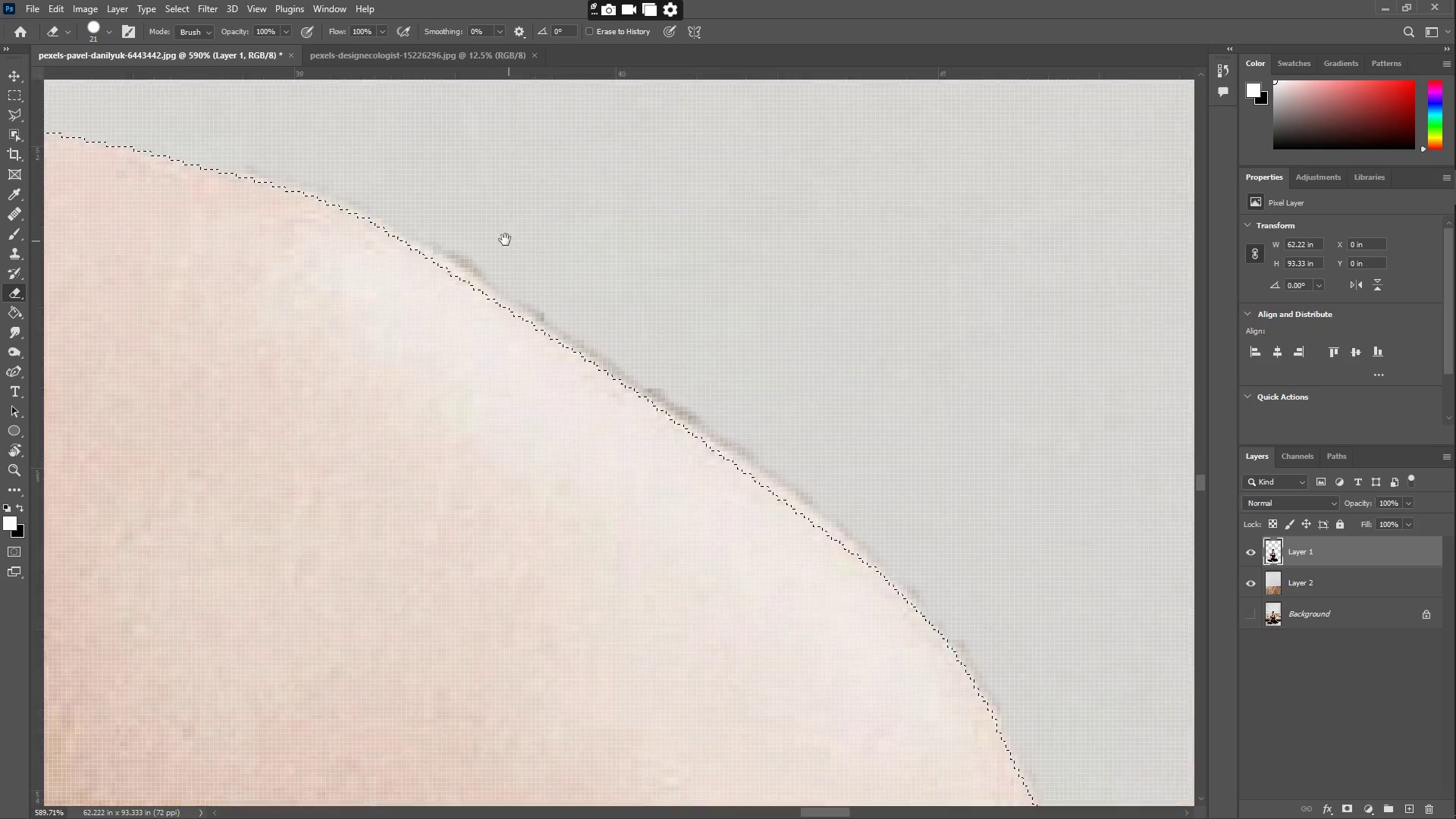 
hold_key(key=Space, duration=0.88)
 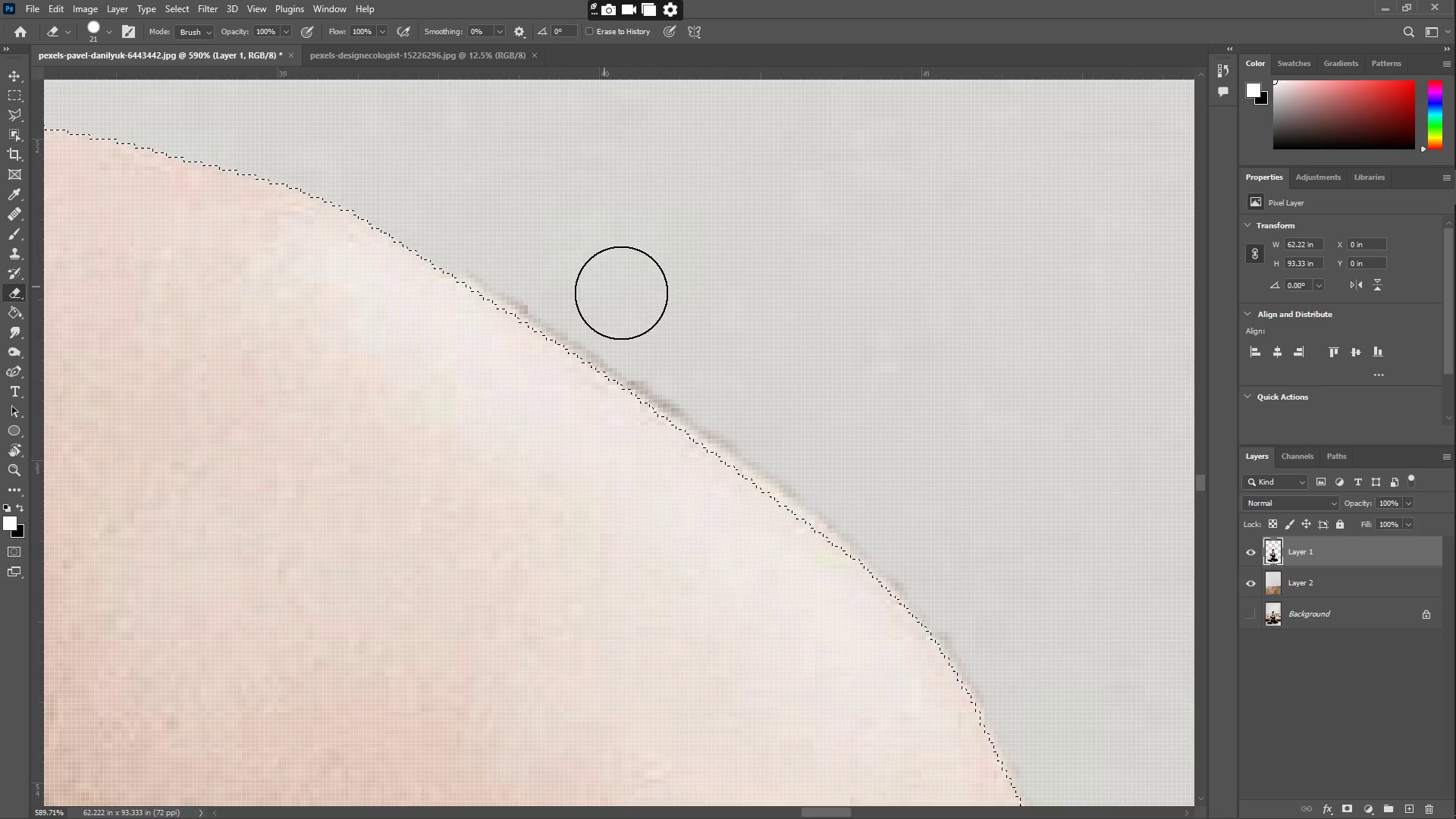 
left_click_drag(start_coordinate=[713, 322], to_coordinate=[506, 239])
 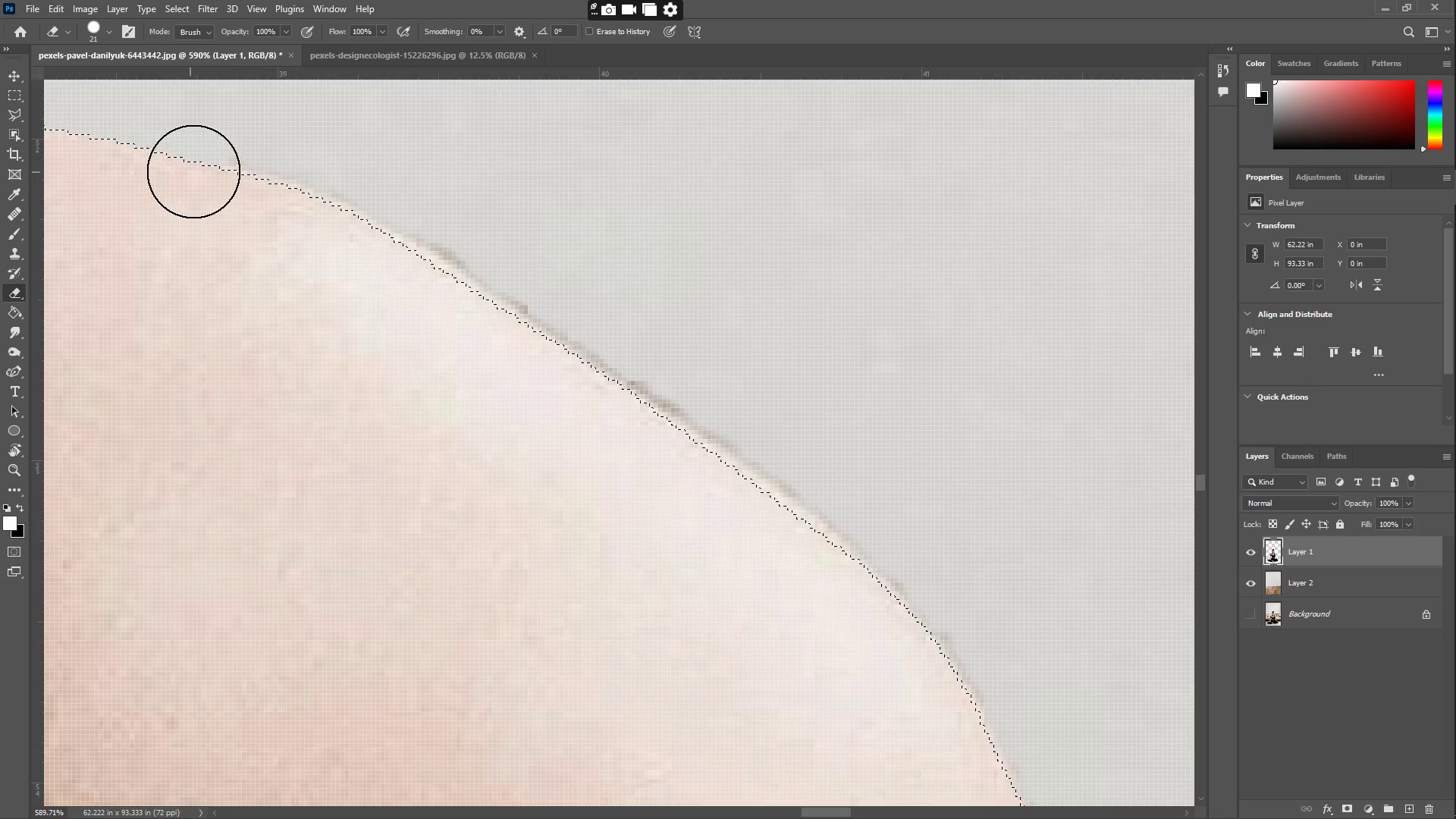 
left_click_drag(start_coordinate=[215, 160], to_coordinate=[742, 483])
 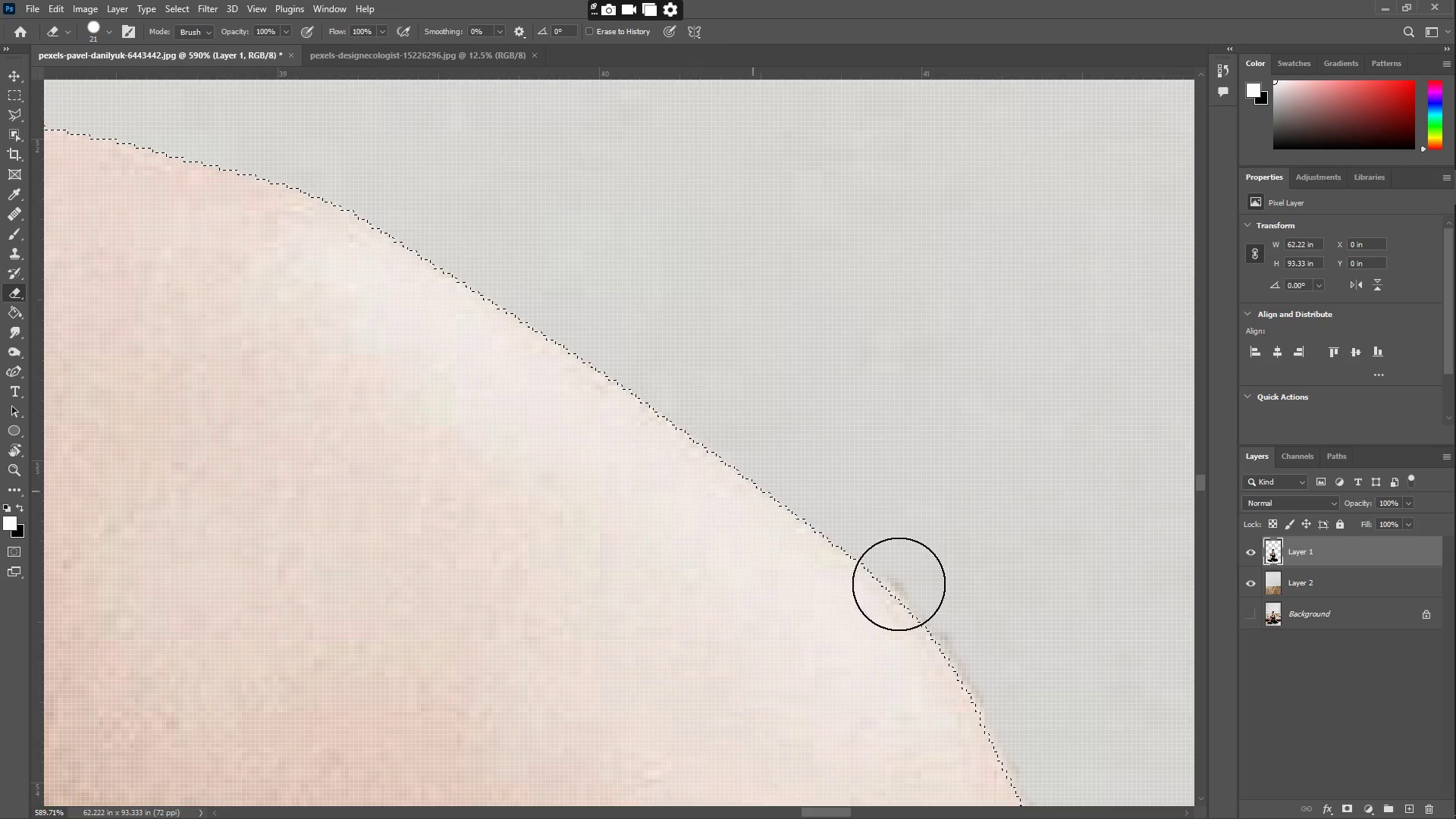 
hold_key(key=Space, duration=0.72)
 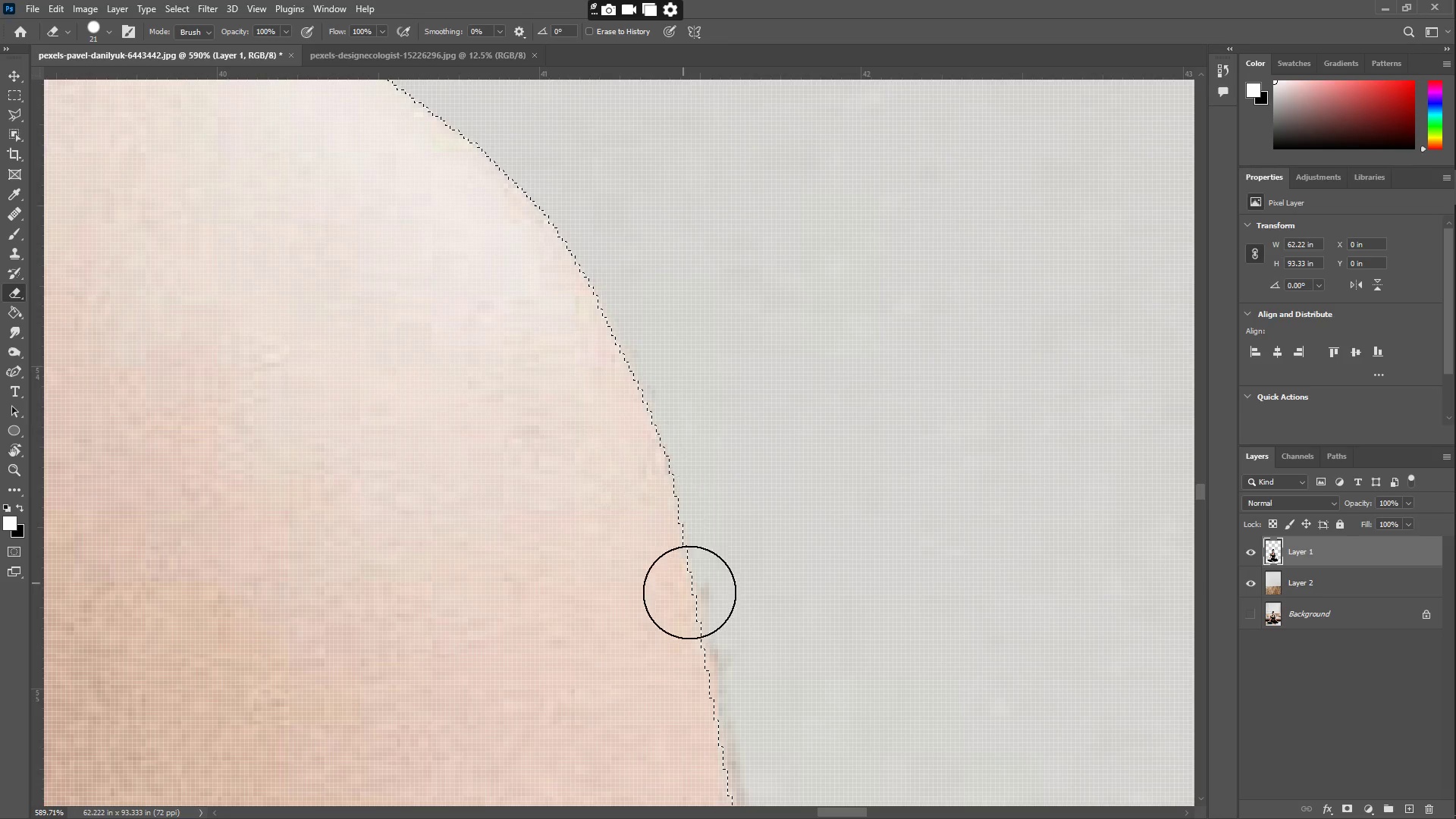 
left_click_drag(start_coordinate=[915, 635], to_coordinate=[532, 218])
 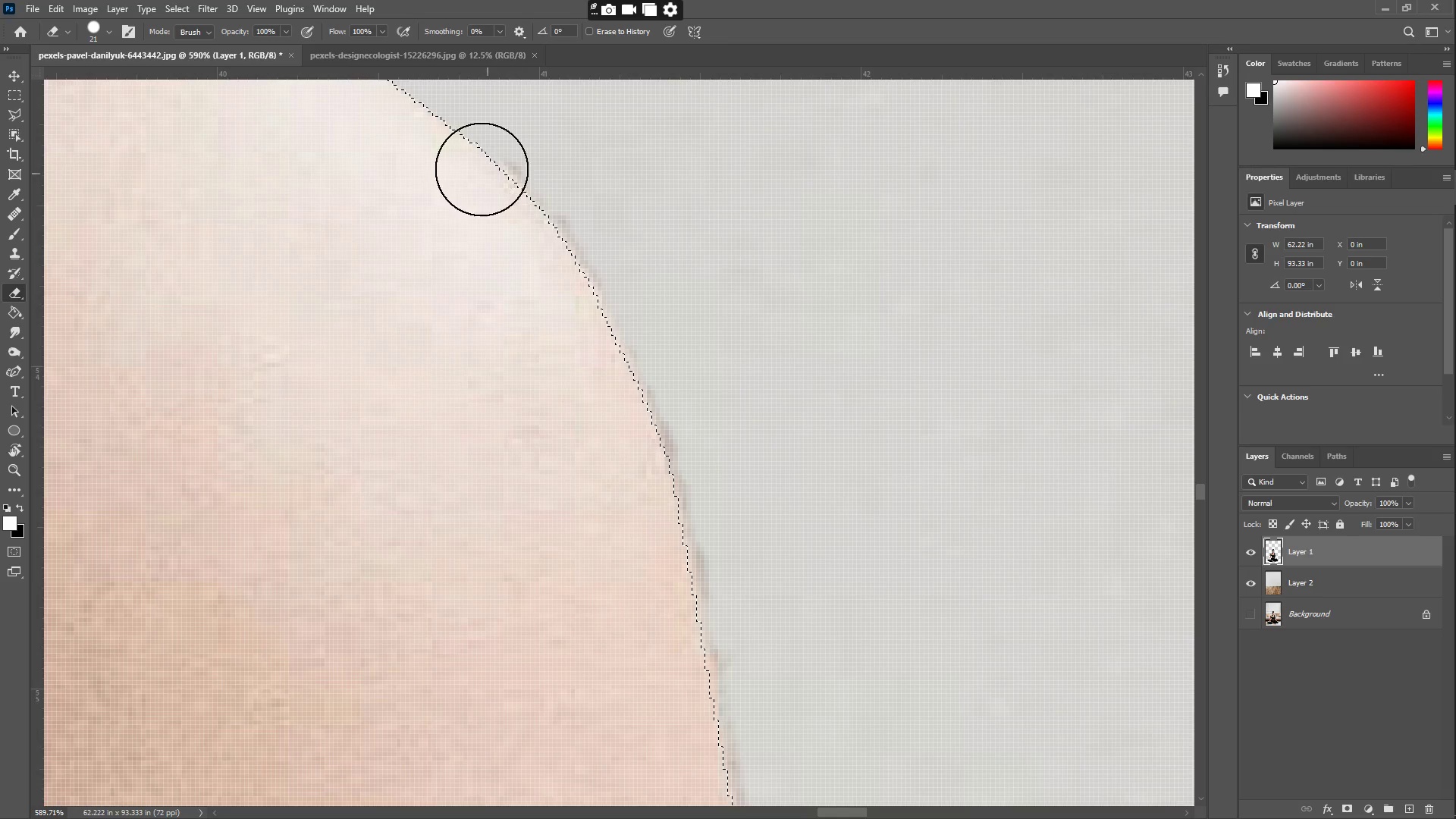 
left_click_drag(start_coordinate=[479, 165], to_coordinate=[627, 341])
 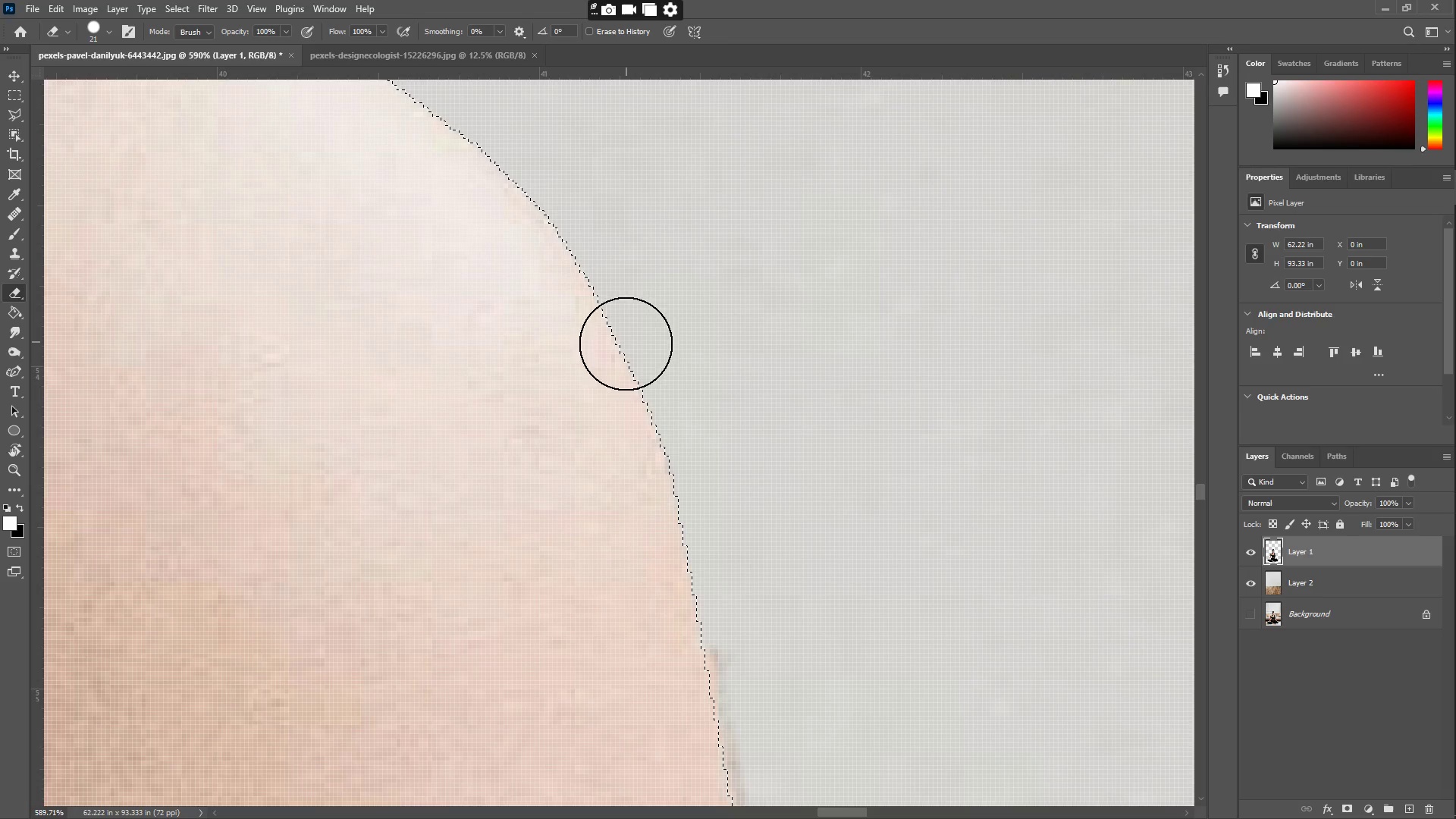 
hold_key(key=Space, duration=0.66)
 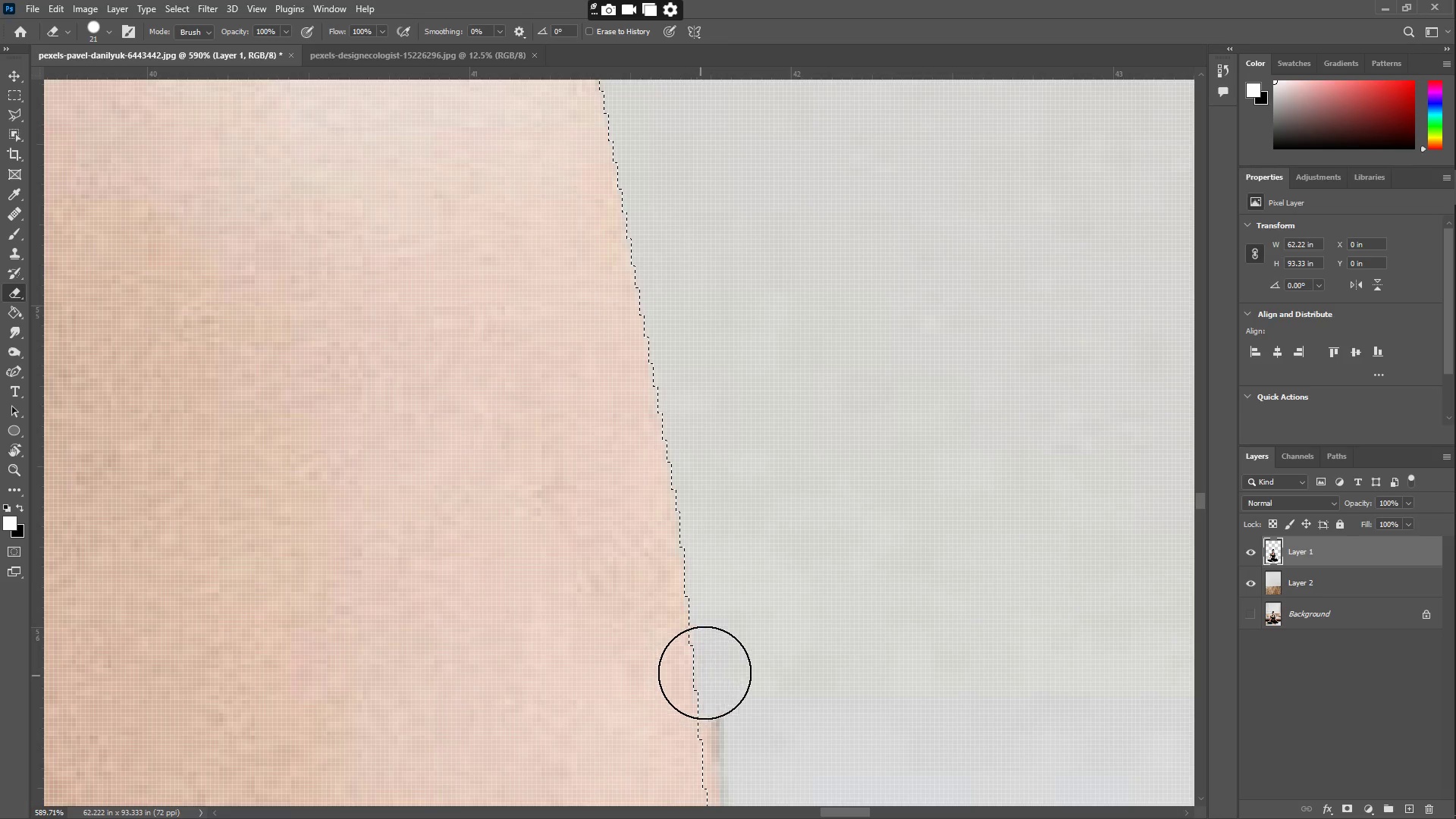 
left_click_drag(start_coordinate=[726, 683], to_coordinate=[657, 300])
 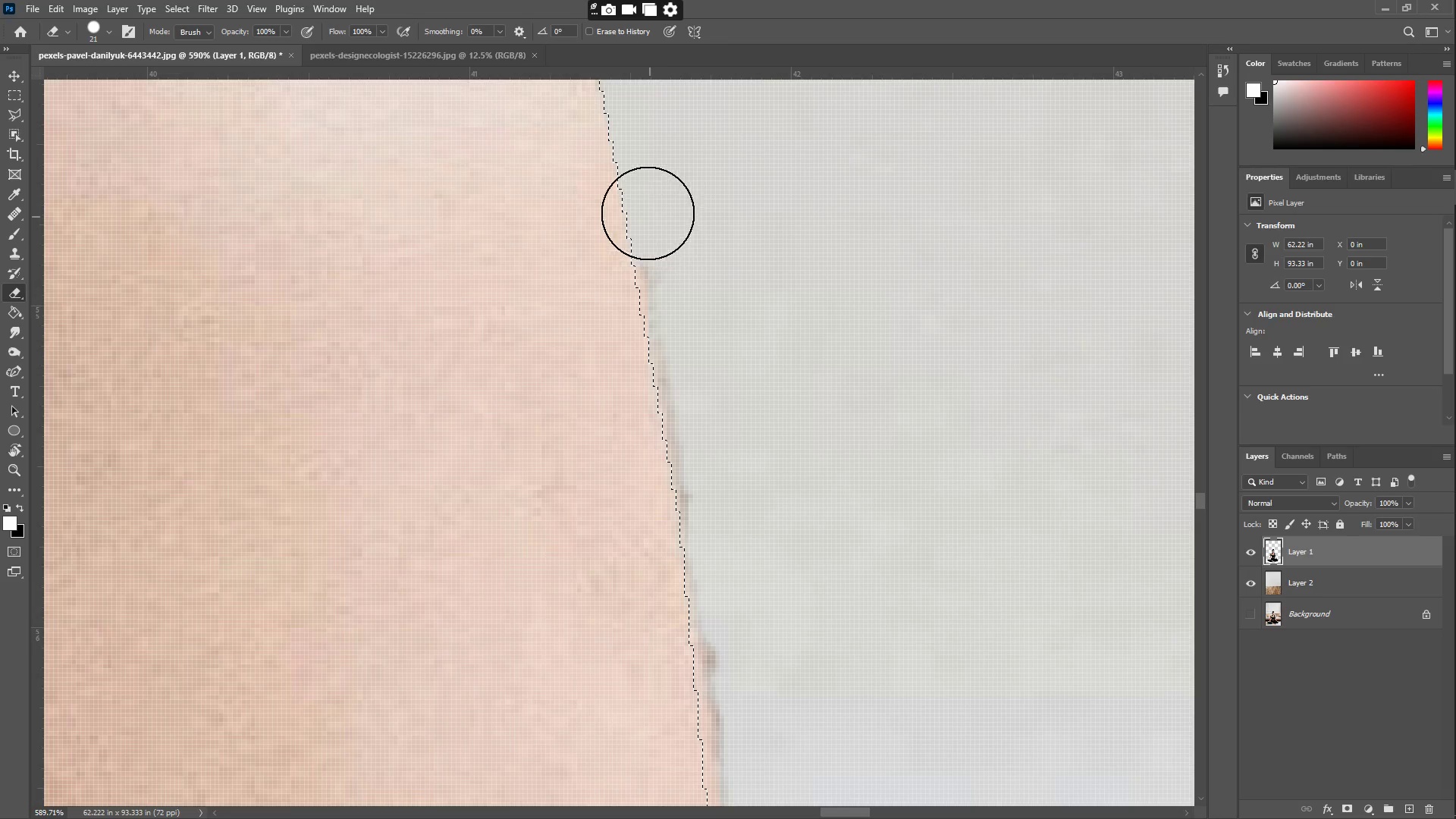 
left_click_drag(start_coordinate=[648, 213], to_coordinate=[700, 676])
 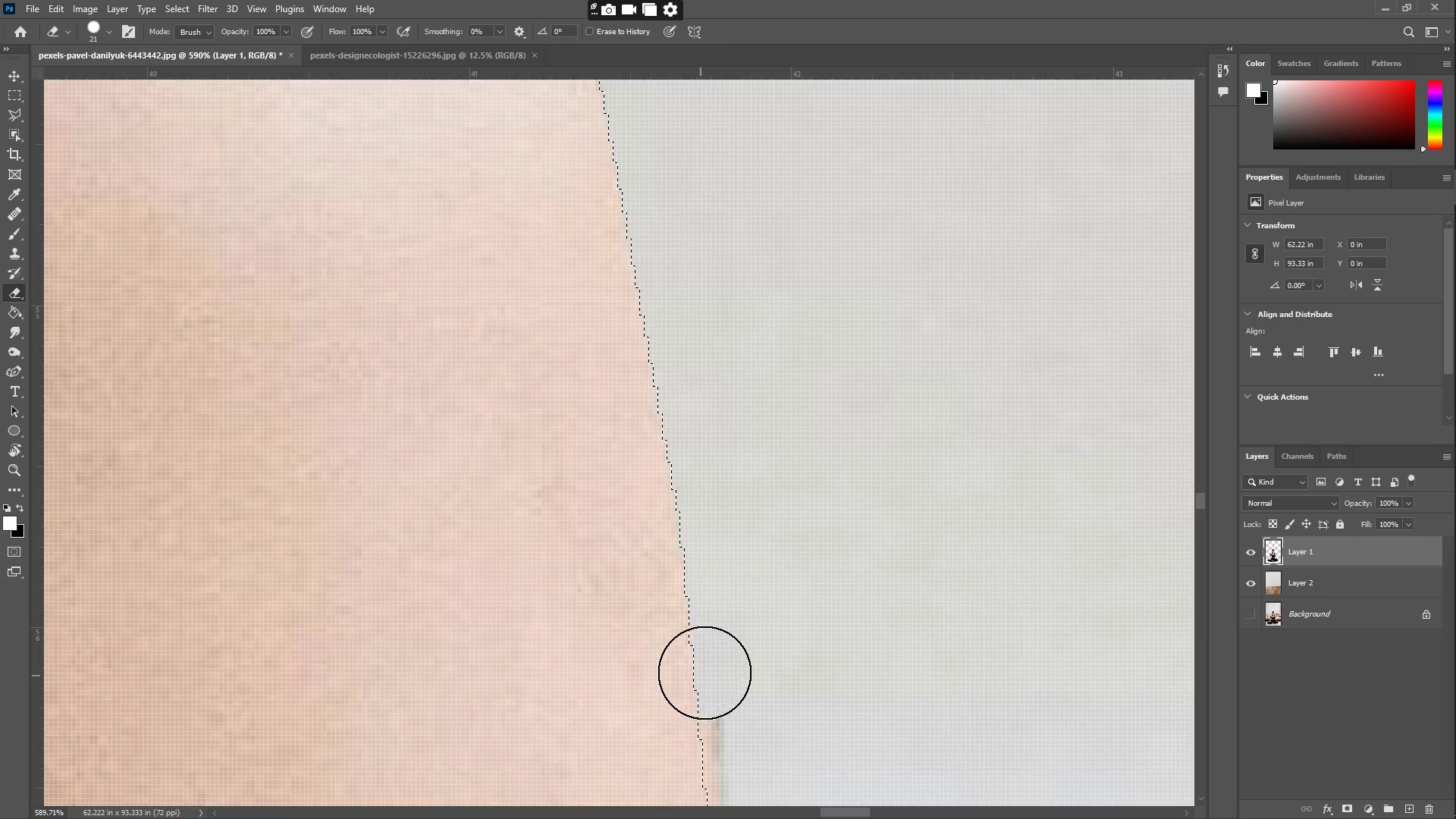 
hold_key(key=Space, duration=0.55)
 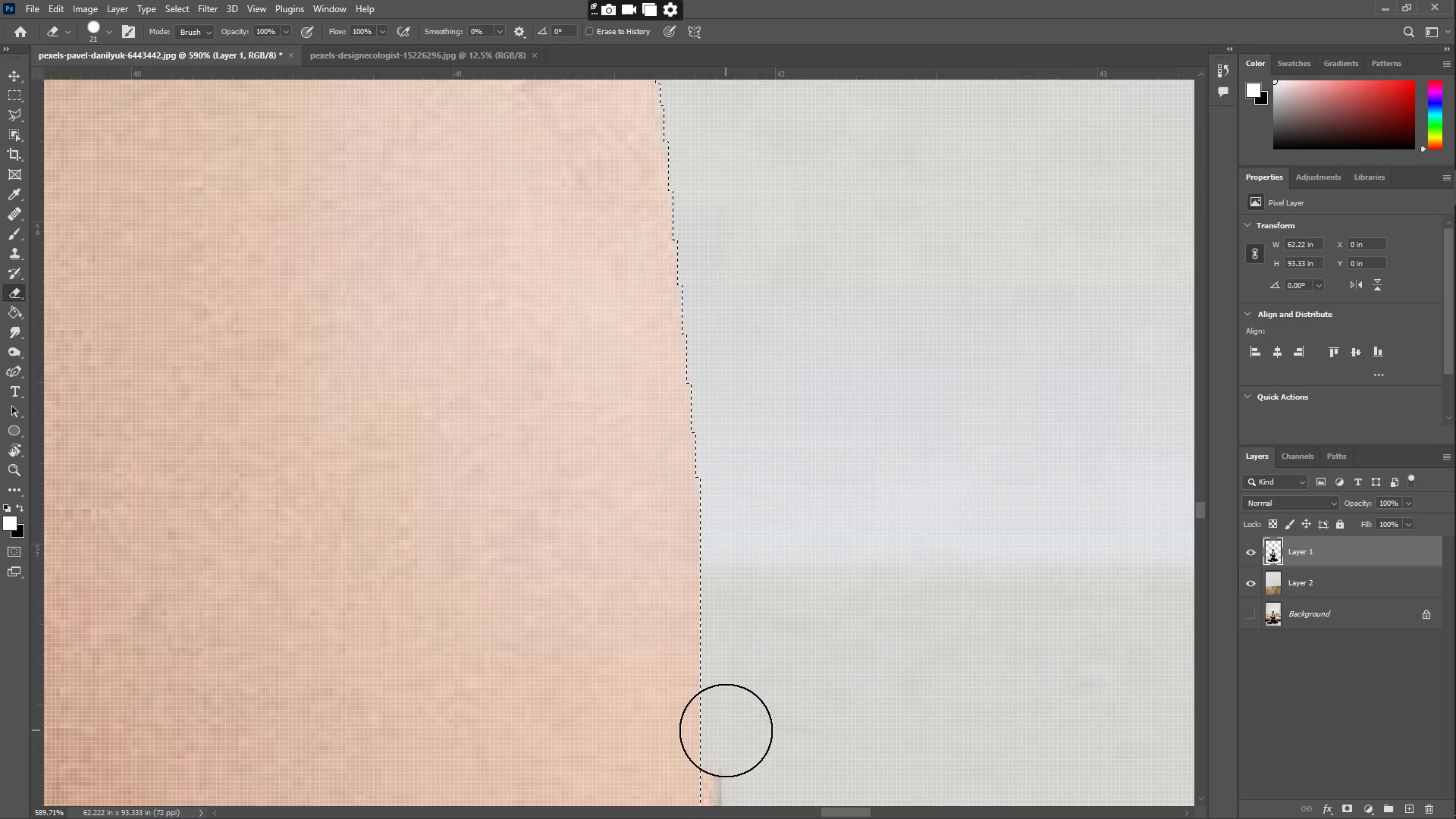 
left_click_drag(start_coordinate=[617, 681], to_coordinate=[601, 275])
 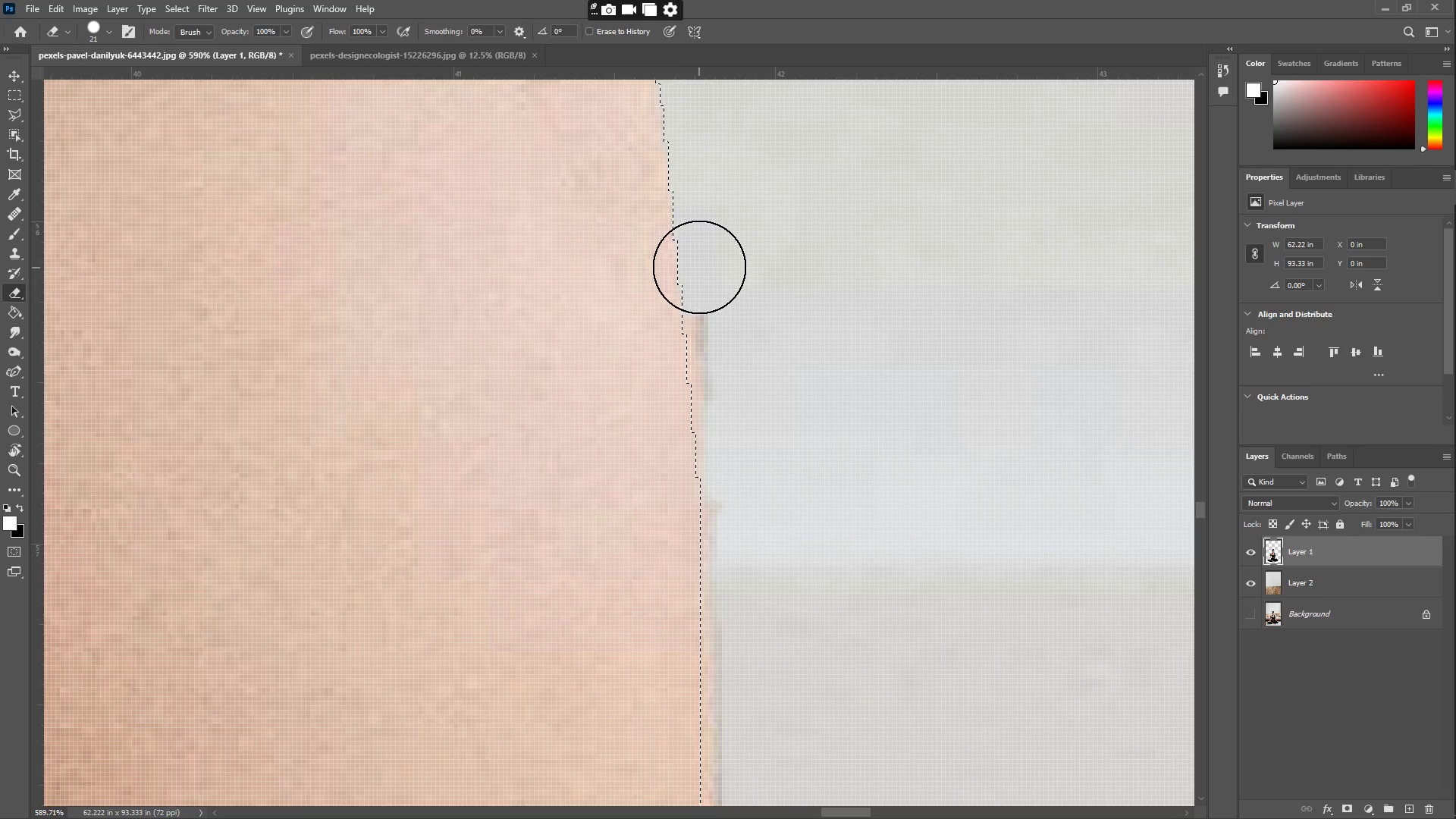 
left_click_drag(start_coordinate=[704, 265], to_coordinate=[723, 728])
 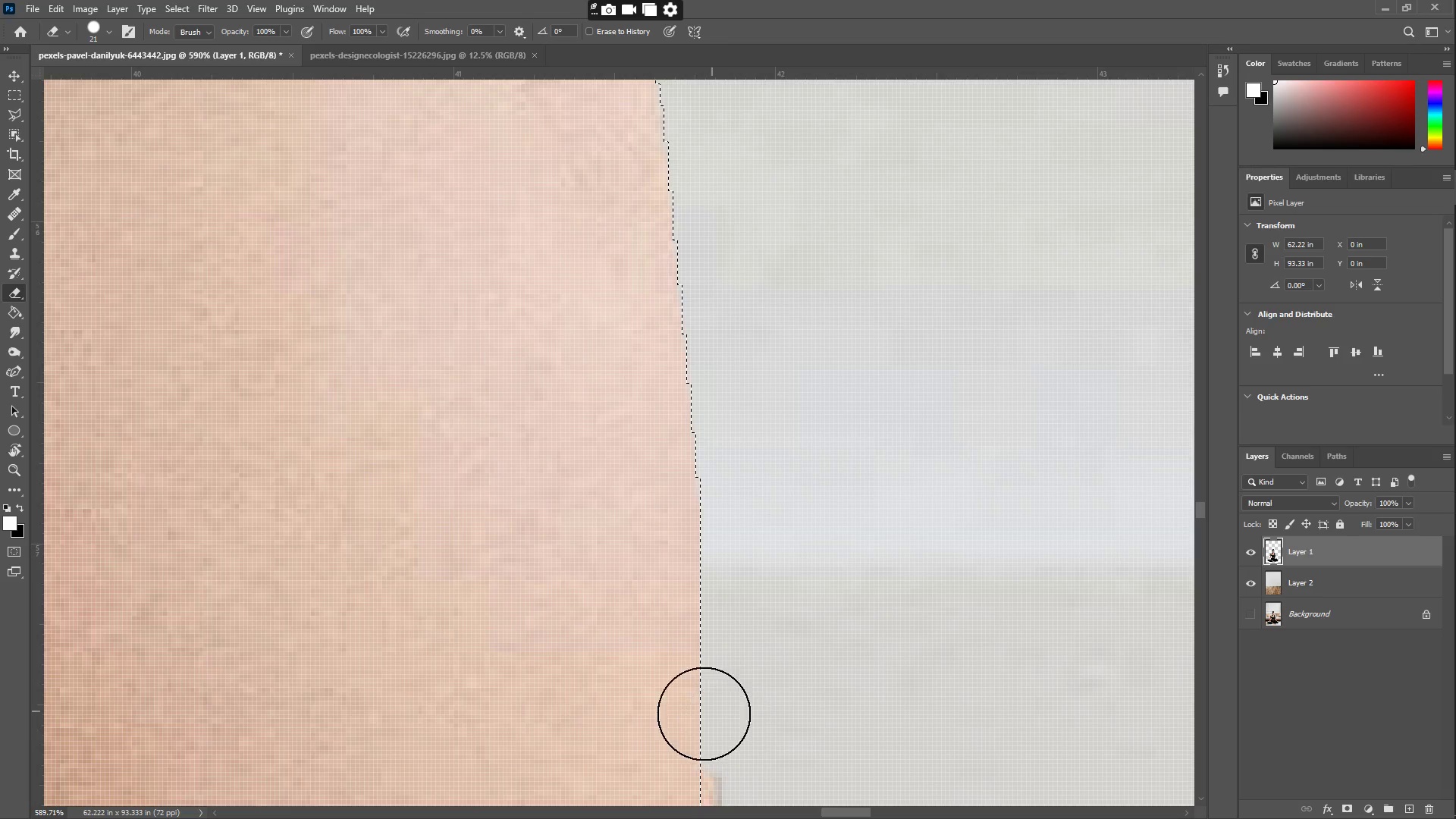 
hold_key(key=Space, duration=0.58)
 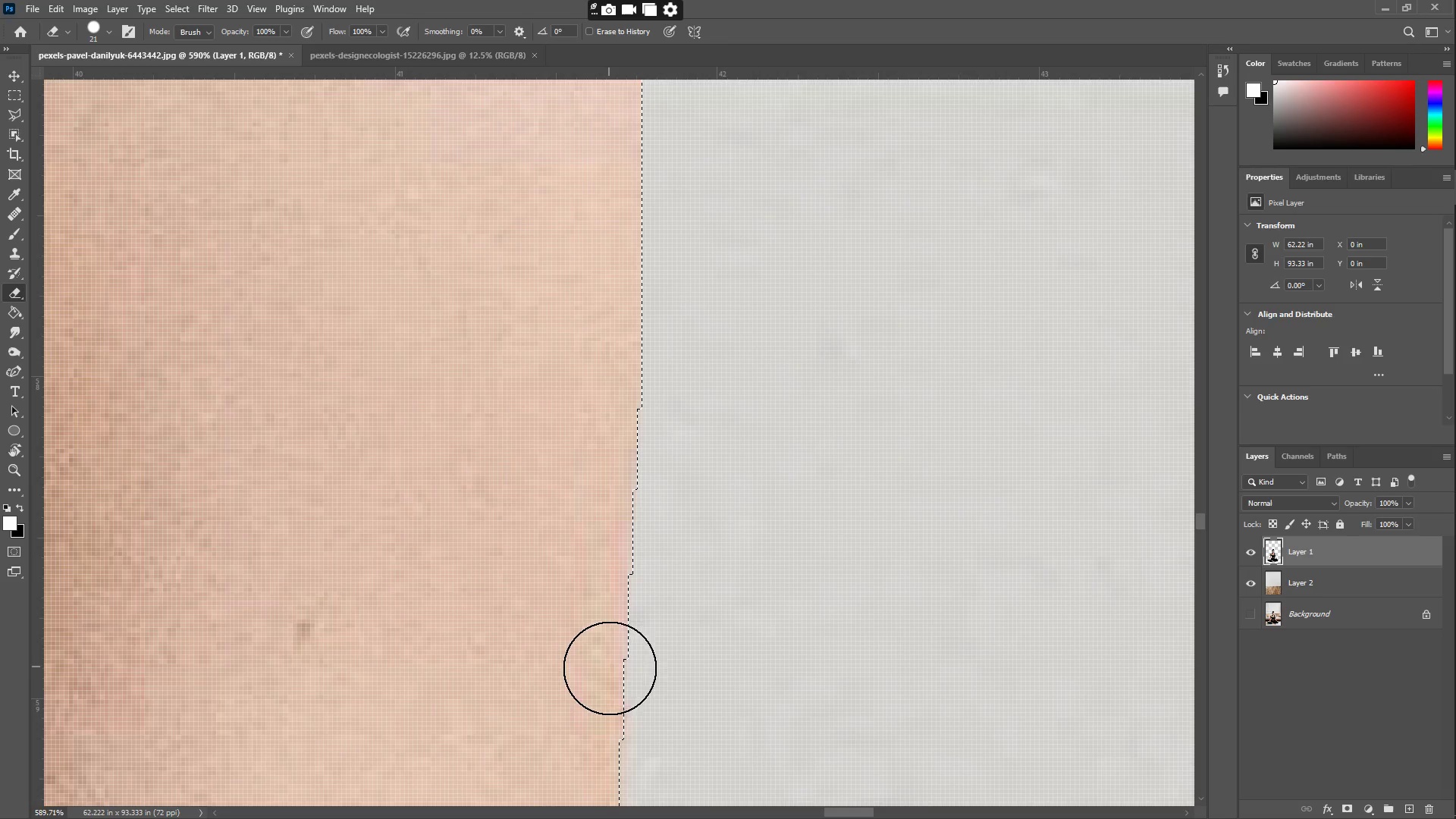 
left_click_drag(start_coordinate=[623, 717], to_coordinate=[564, 228])
 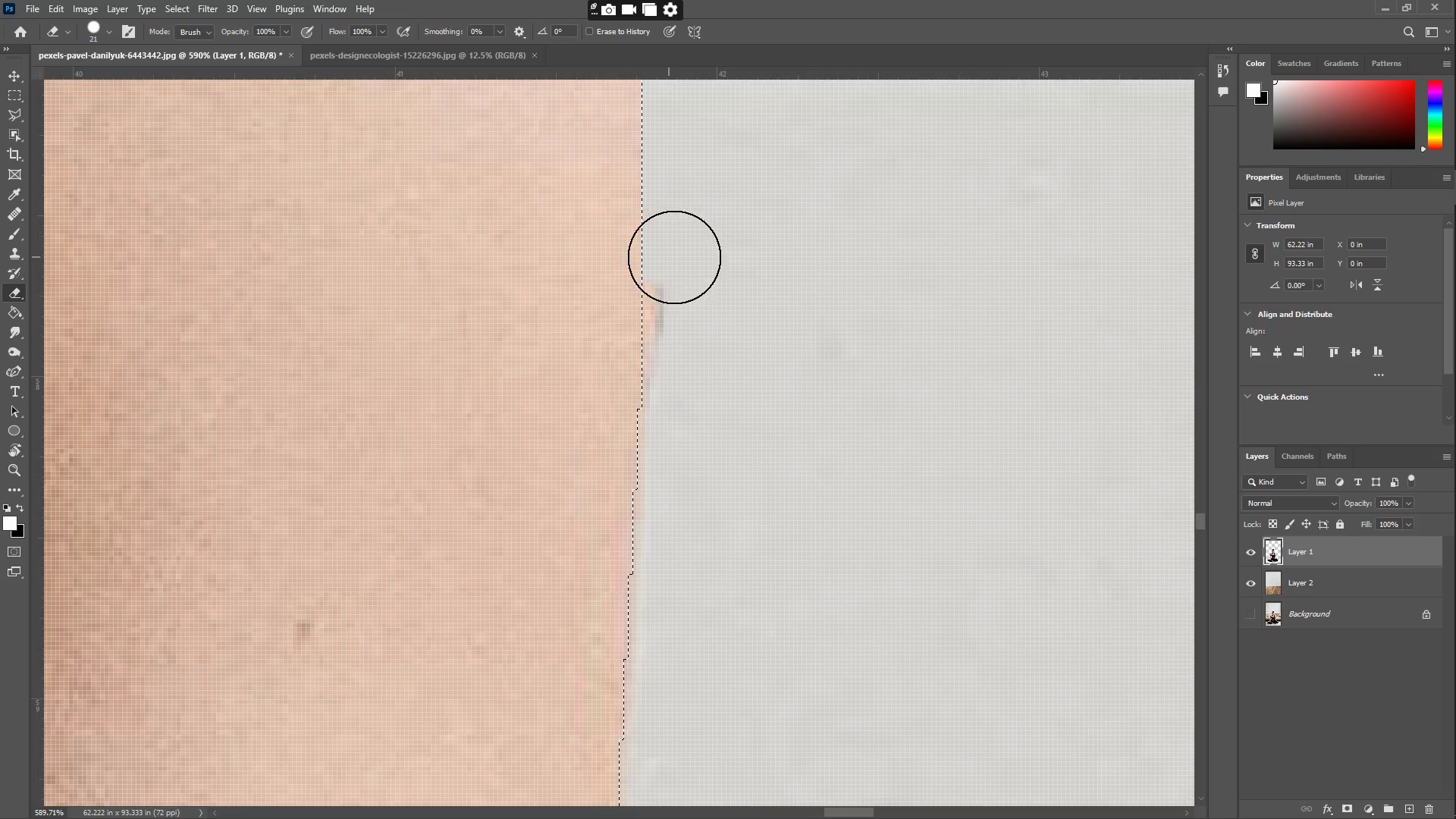 
left_click_drag(start_coordinate=[678, 258], to_coordinate=[639, 740])
 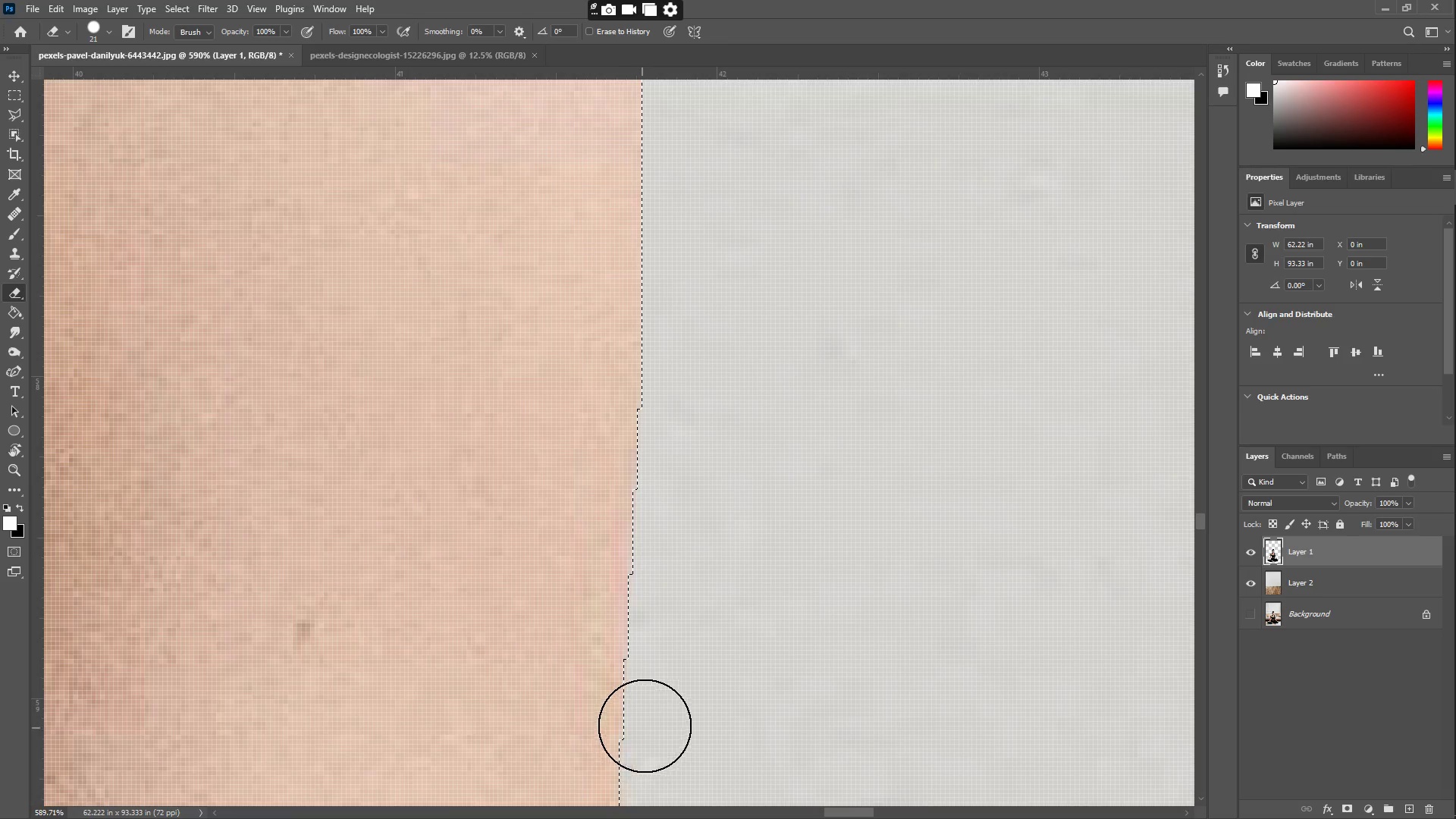 
hold_key(key=Space, duration=0.64)
 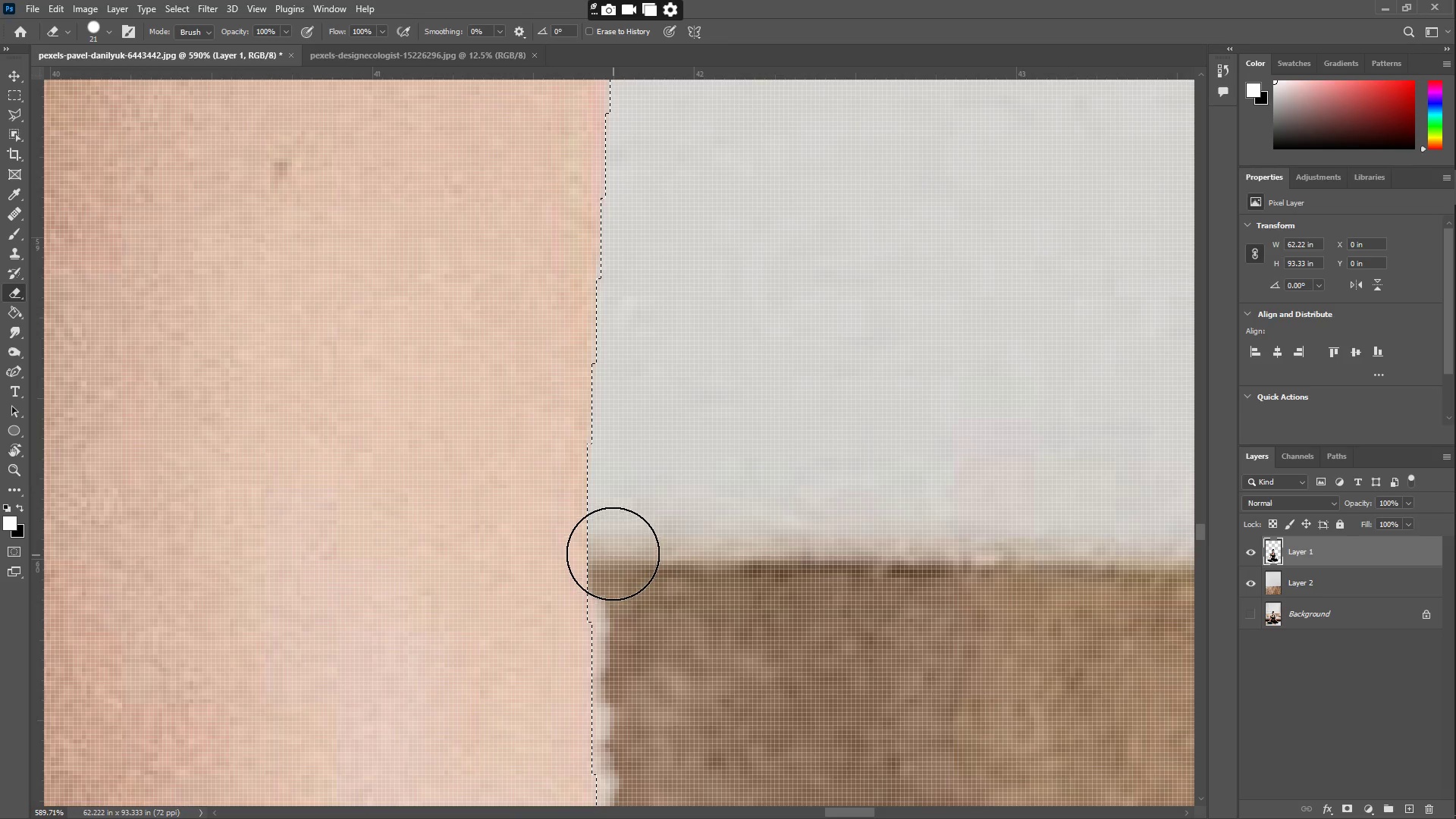 
left_click_drag(start_coordinate=[588, 650], to_coordinate=[565, 189])
 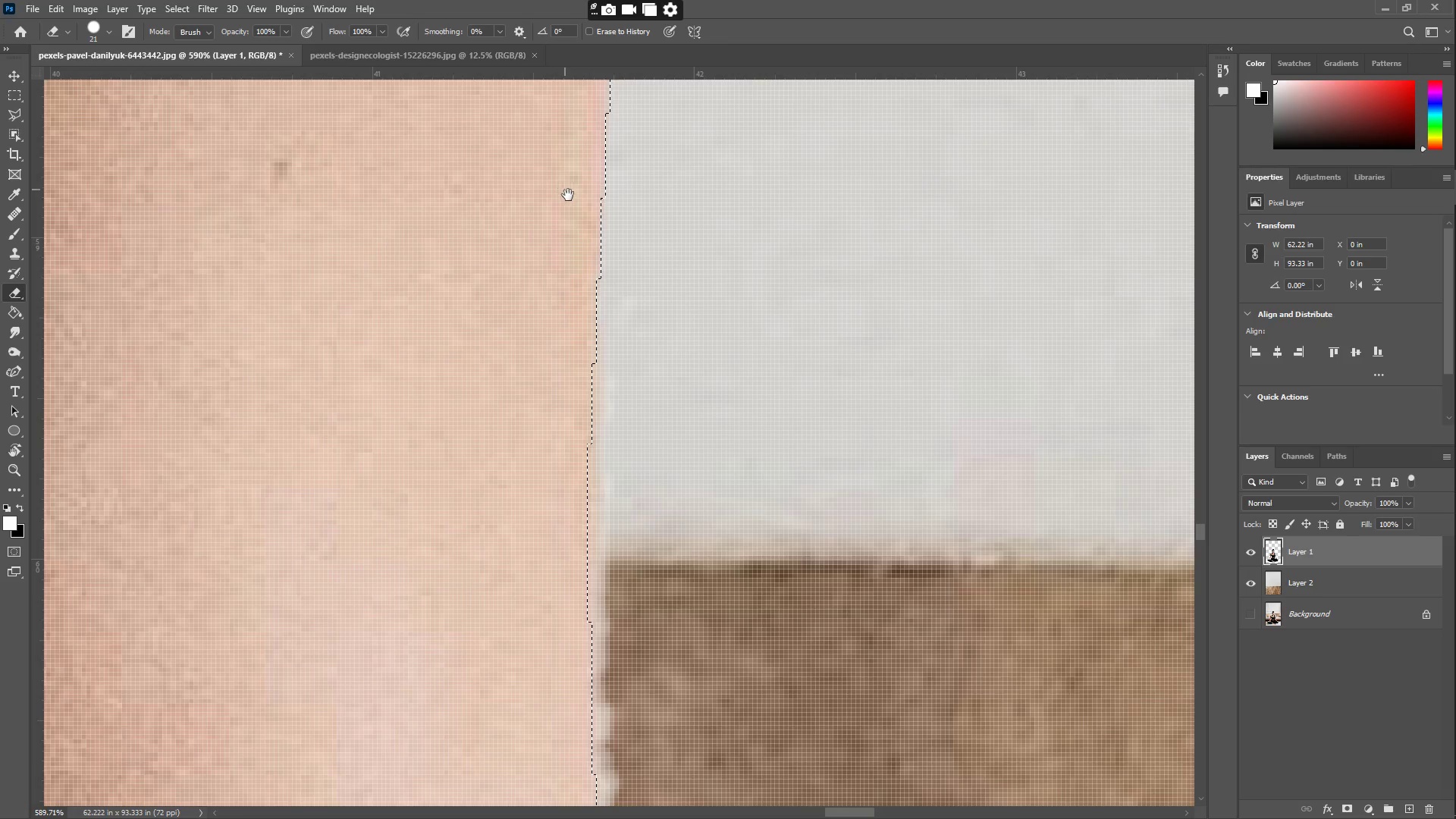 
hold_key(key=Space, duration=1.33)
 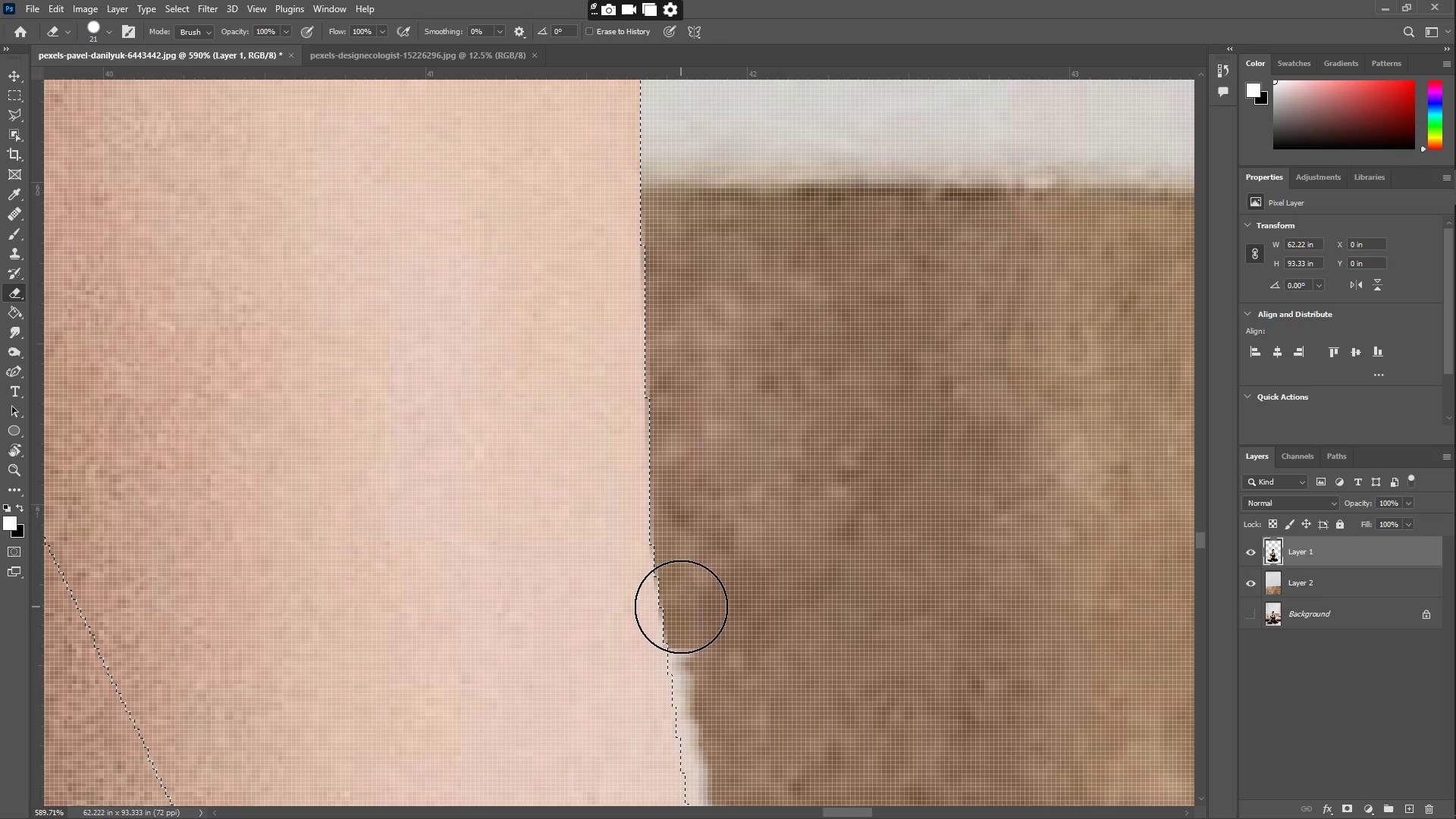 
left_click_drag(start_coordinate=[611, 249], to_coordinate=[613, 554])
 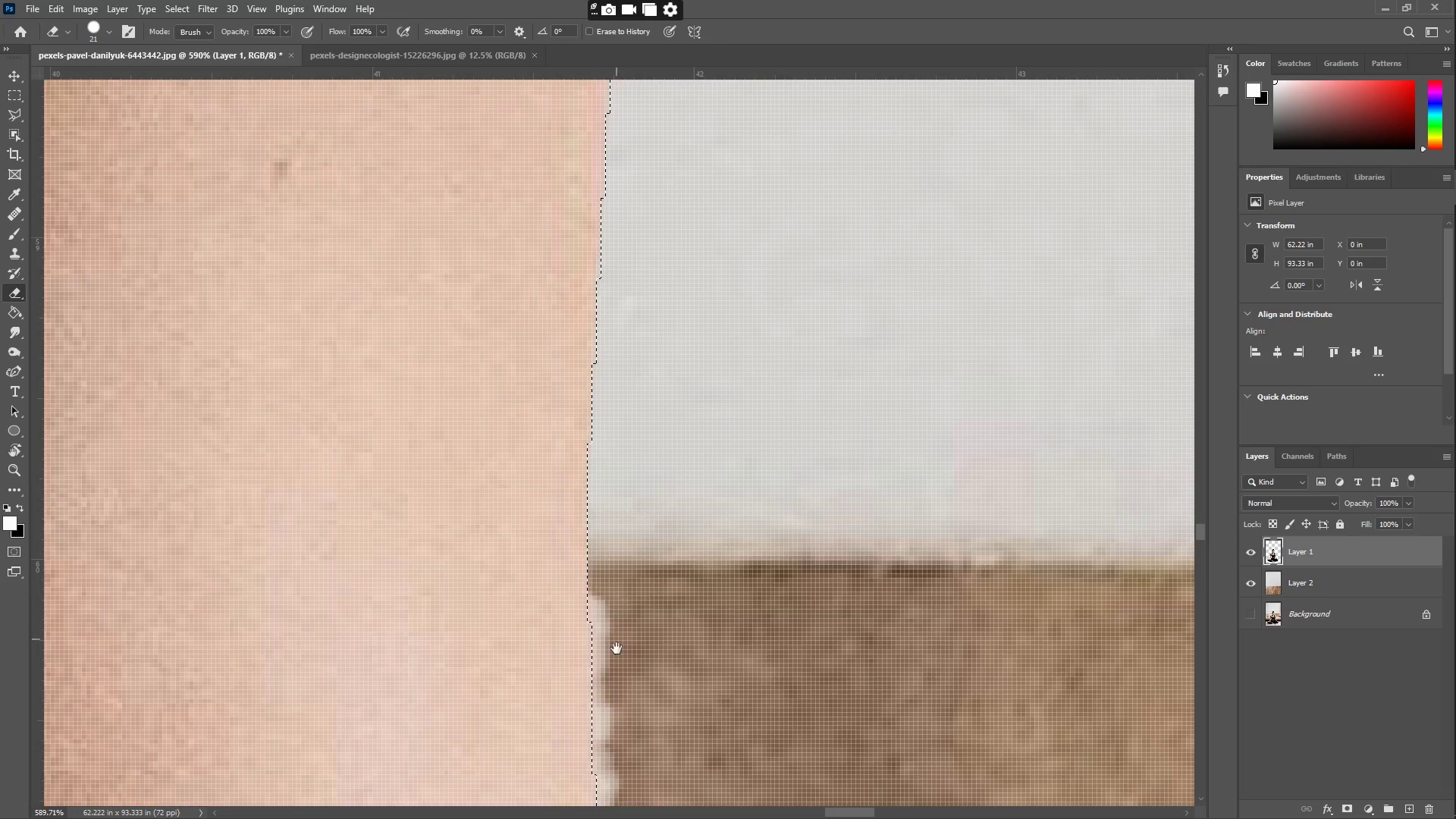 
left_click_drag(start_coordinate=[620, 651], to_coordinate=[673, 275])
 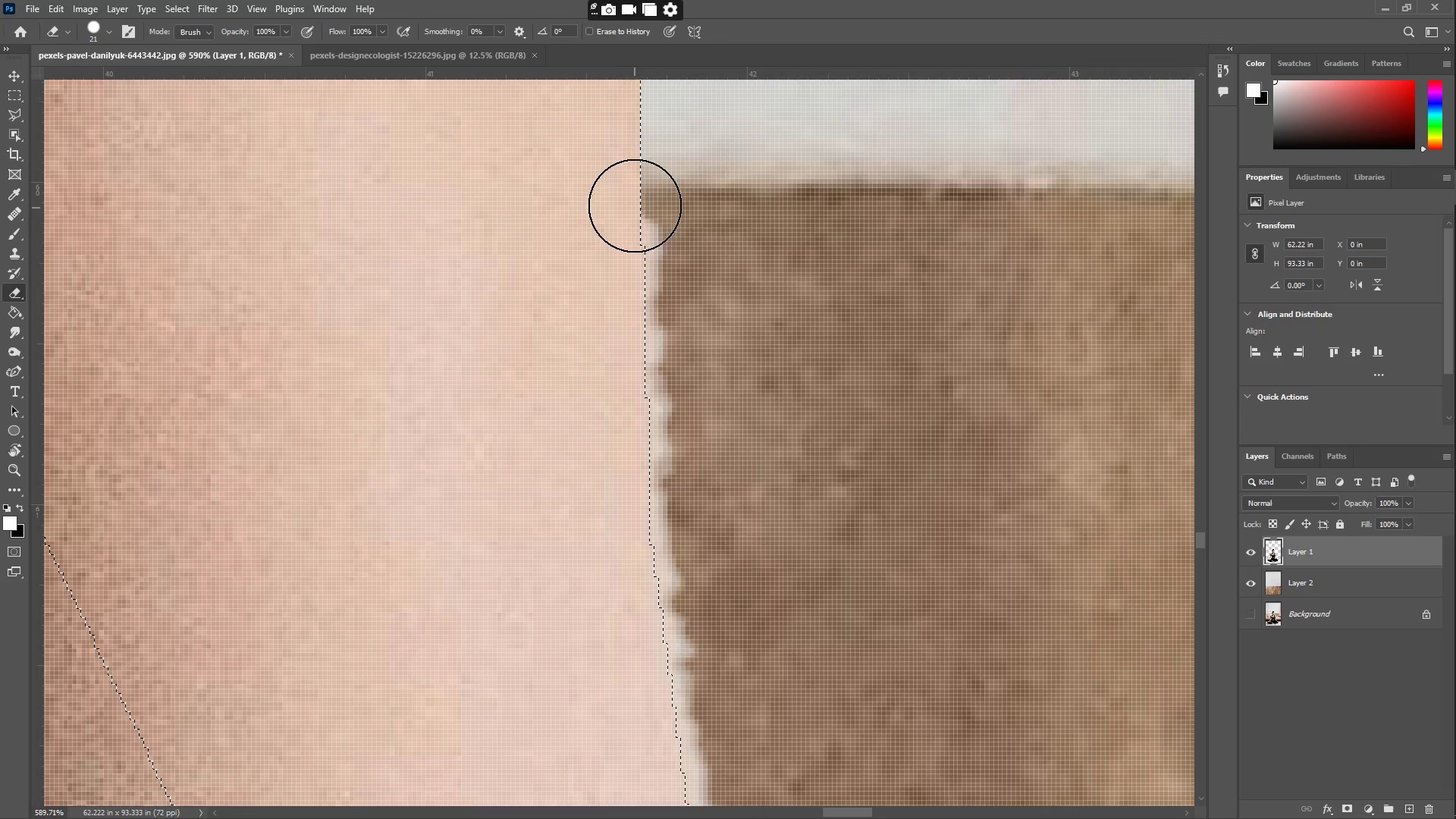 
left_click_drag(start_coordinate=[635, 206], to_coordinate=[681, 607])
 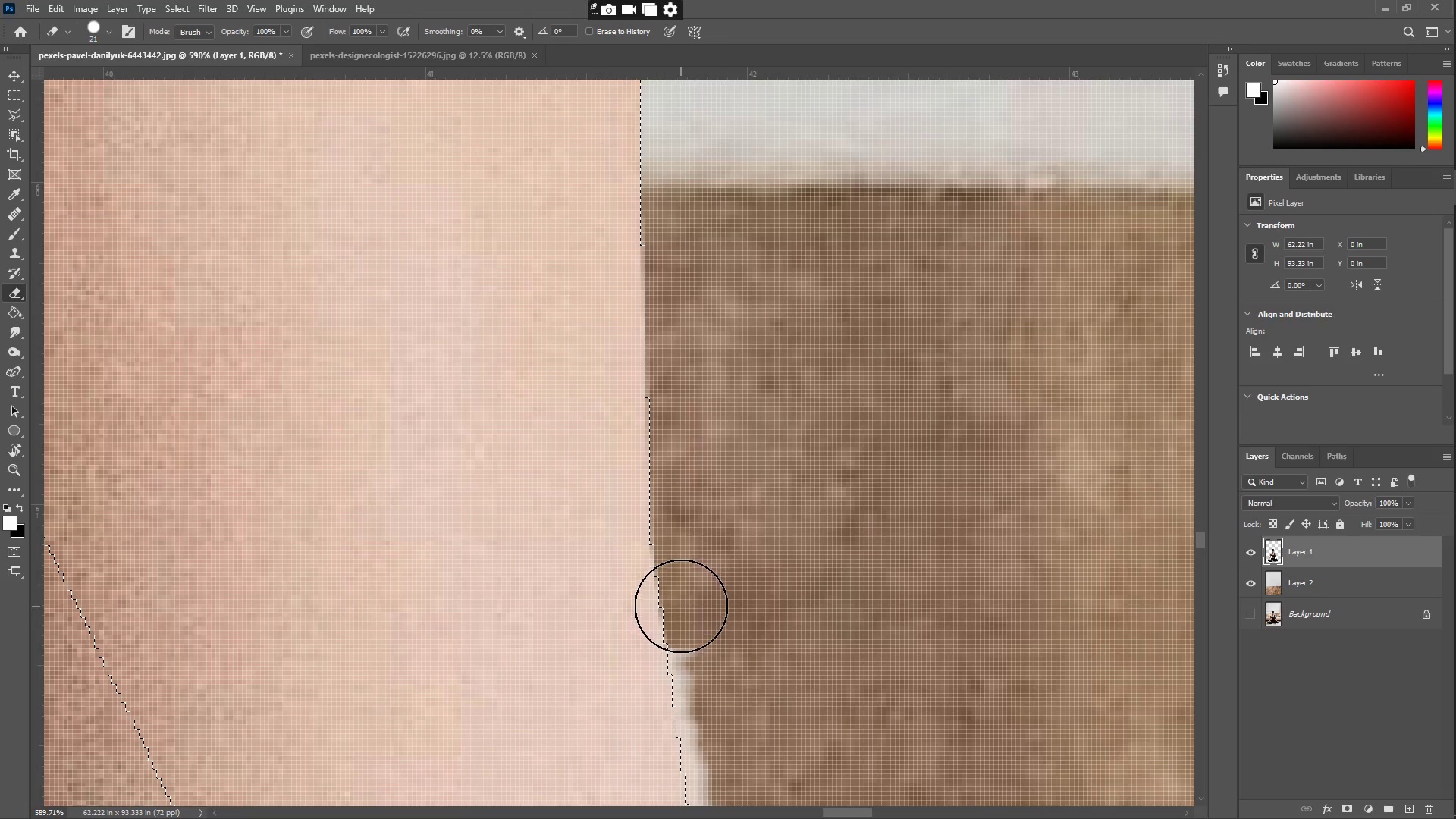 
hold_key(key=Space, duration=0.58)
 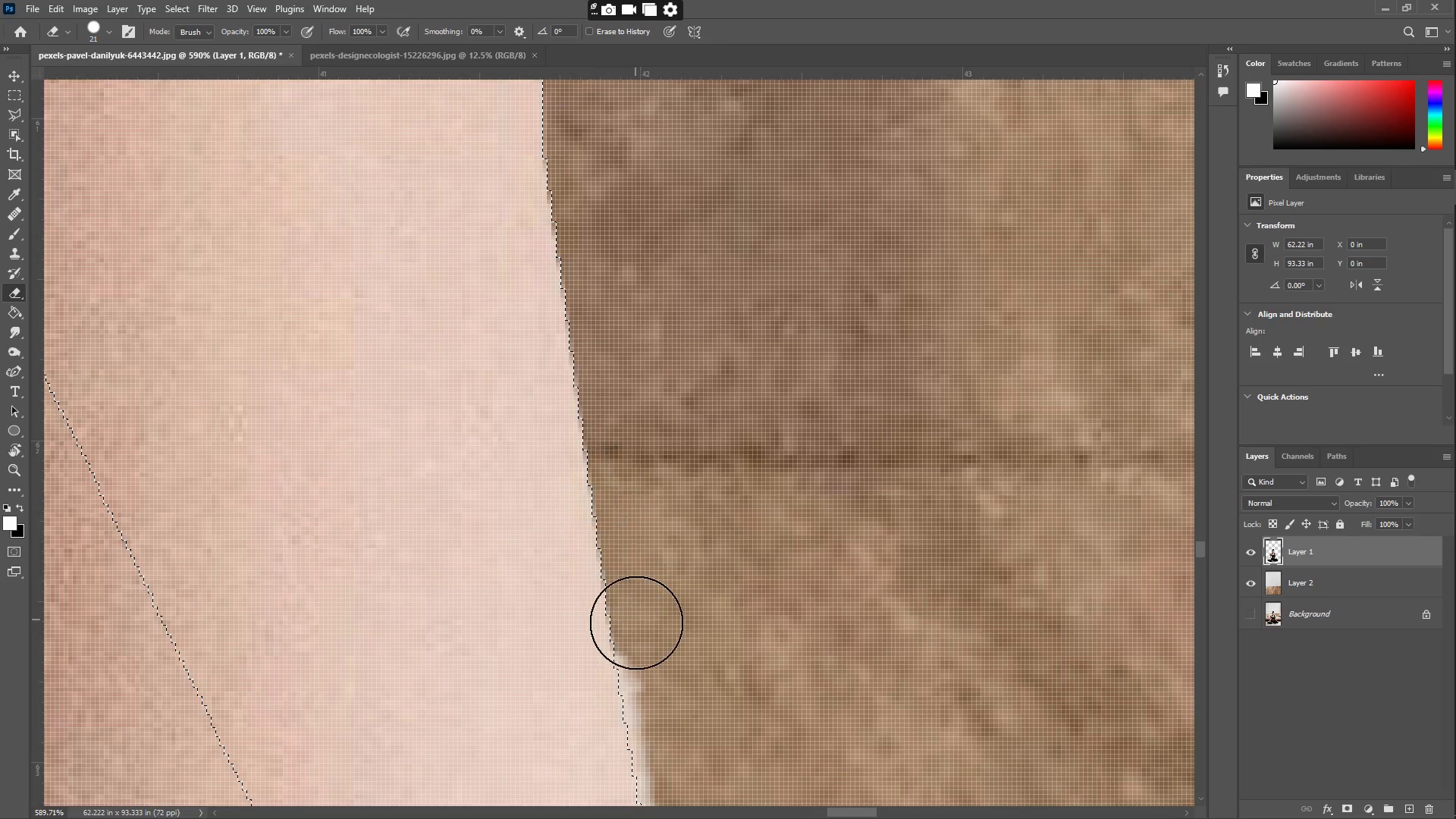 
left_click_drag(start_coordinate=[668, 682], to_coordinate=[561, 296])
 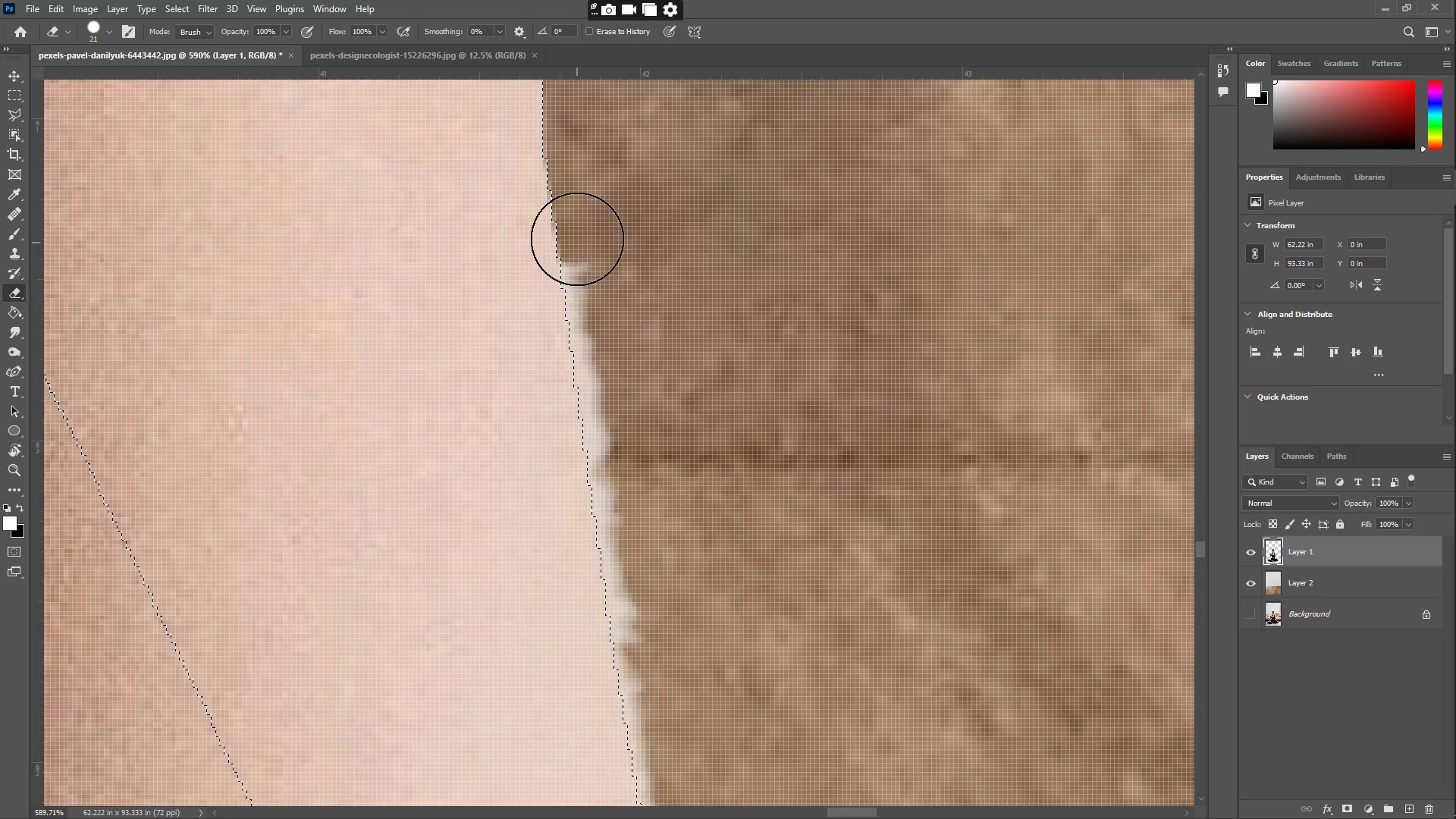 
left_click_drag(start_coordinate=[576, 215], to_coordinate=[638, 626])
 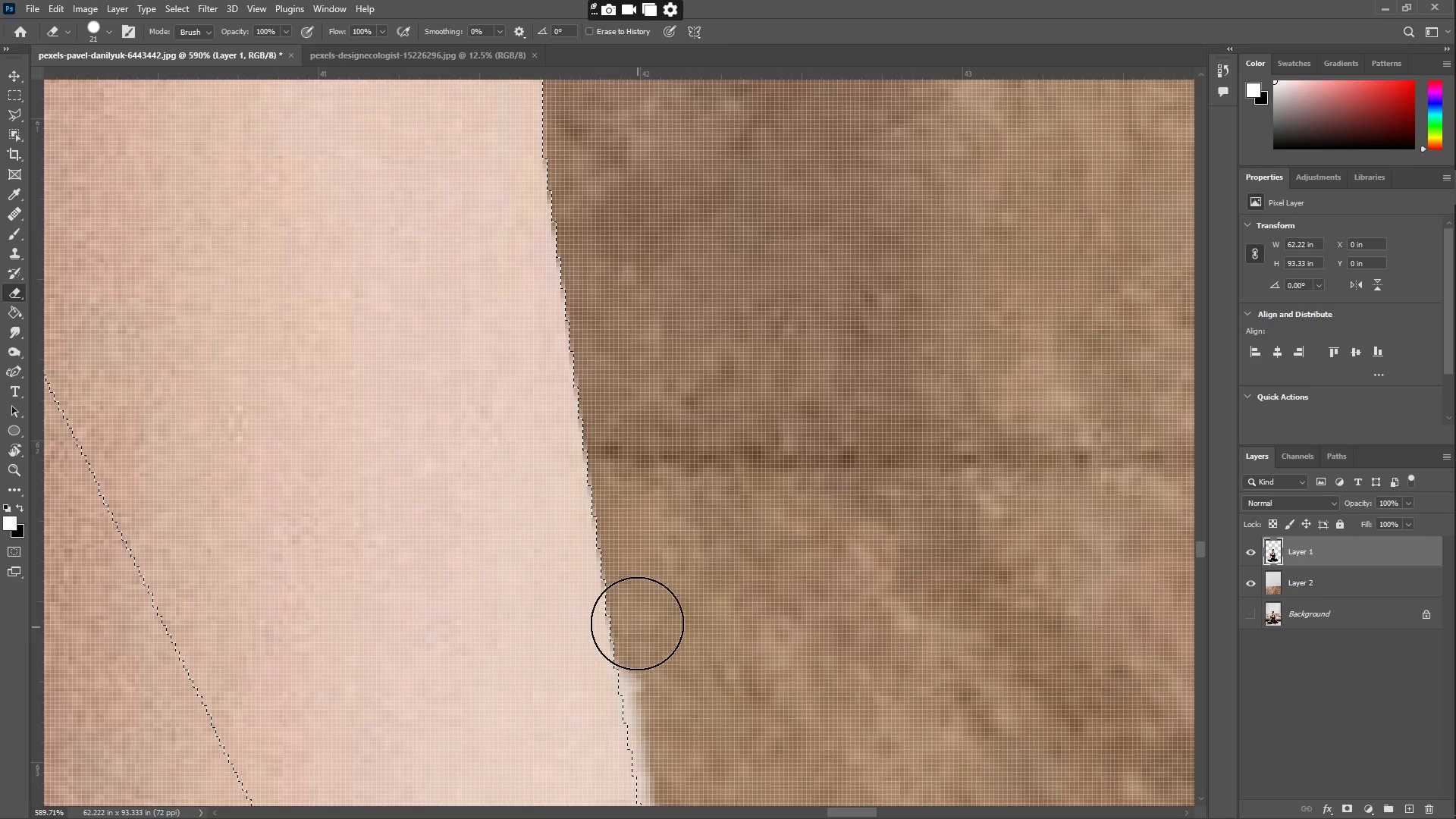 
hold_key(key=Space, duration=0.55)
 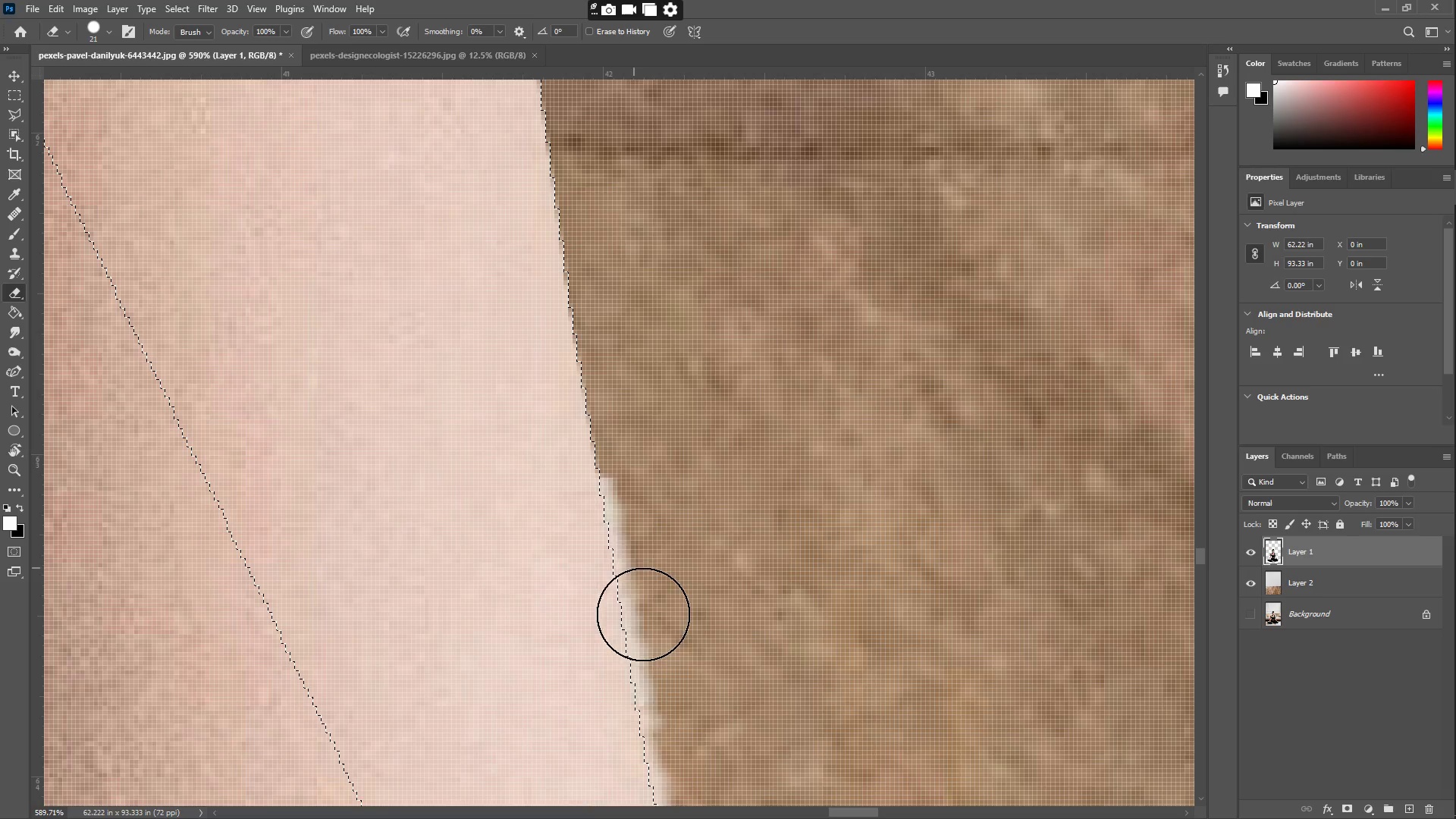 
left_click_drag(start_coordinate=[656, 666], to_coordinate=[619, 358])
 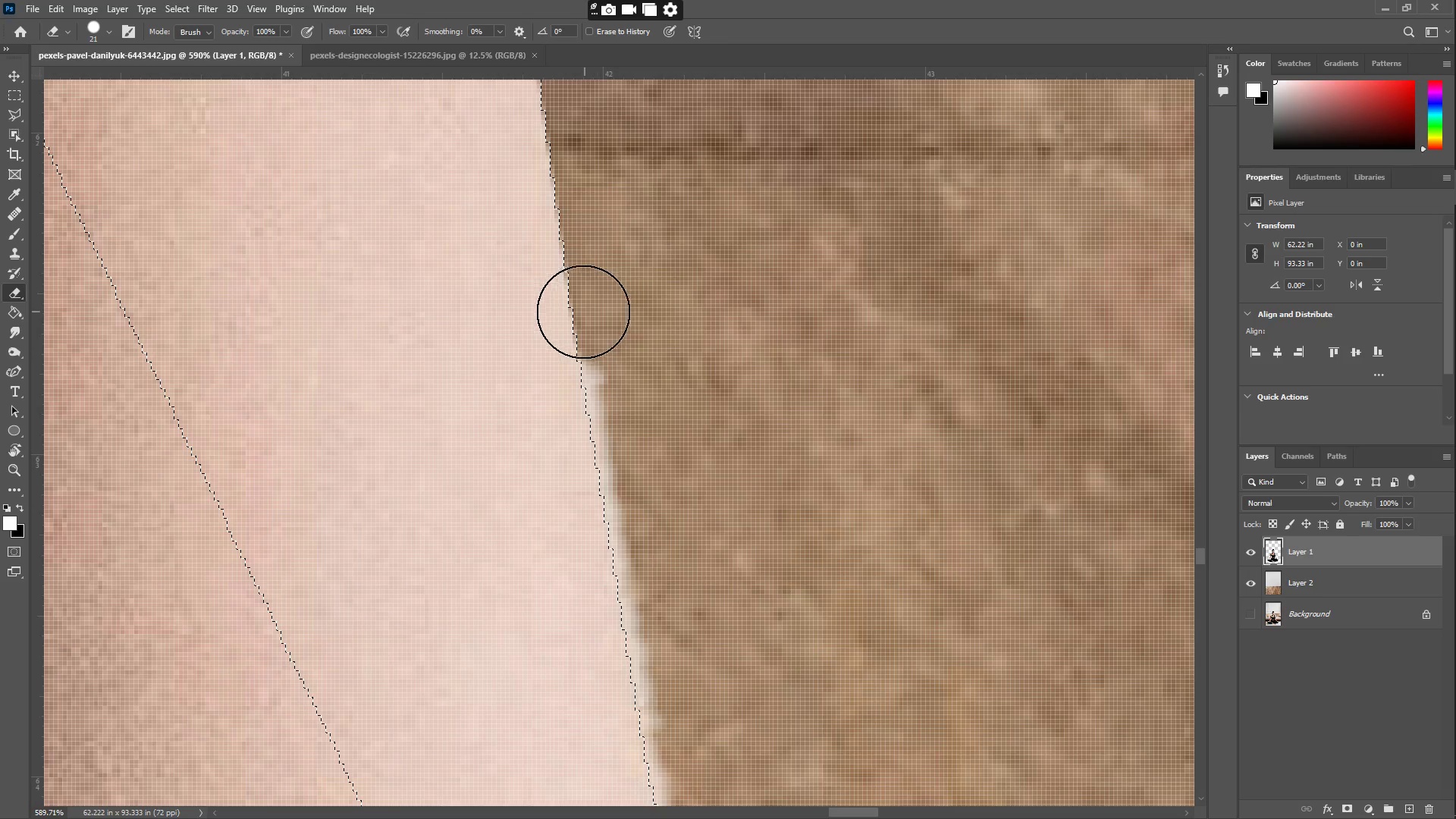 
left_click_drag(start_coordinate=[564, 314], to_coordinate=[659, 686])
 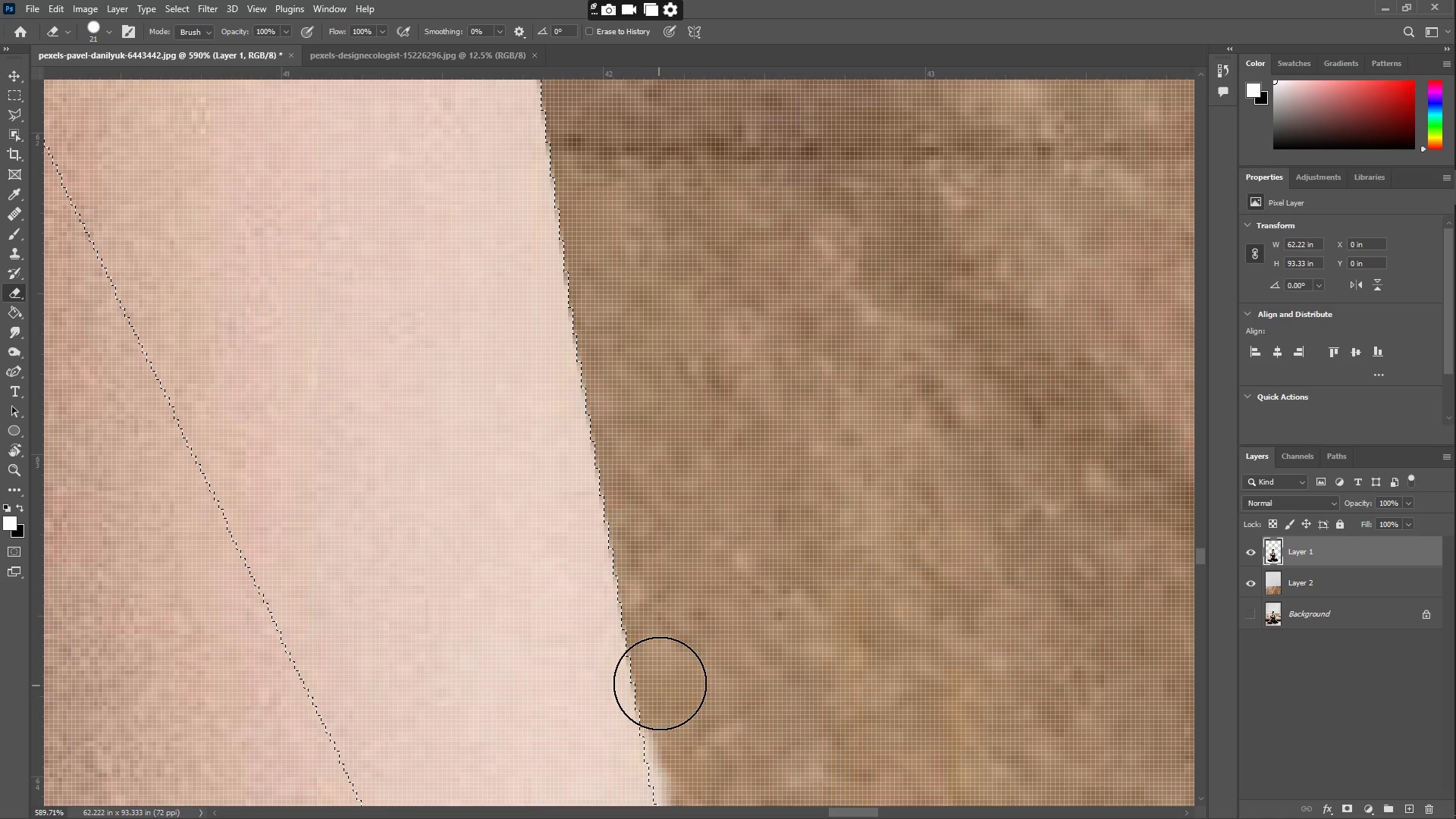 
hold_key(key=Space, duration=0.52)
 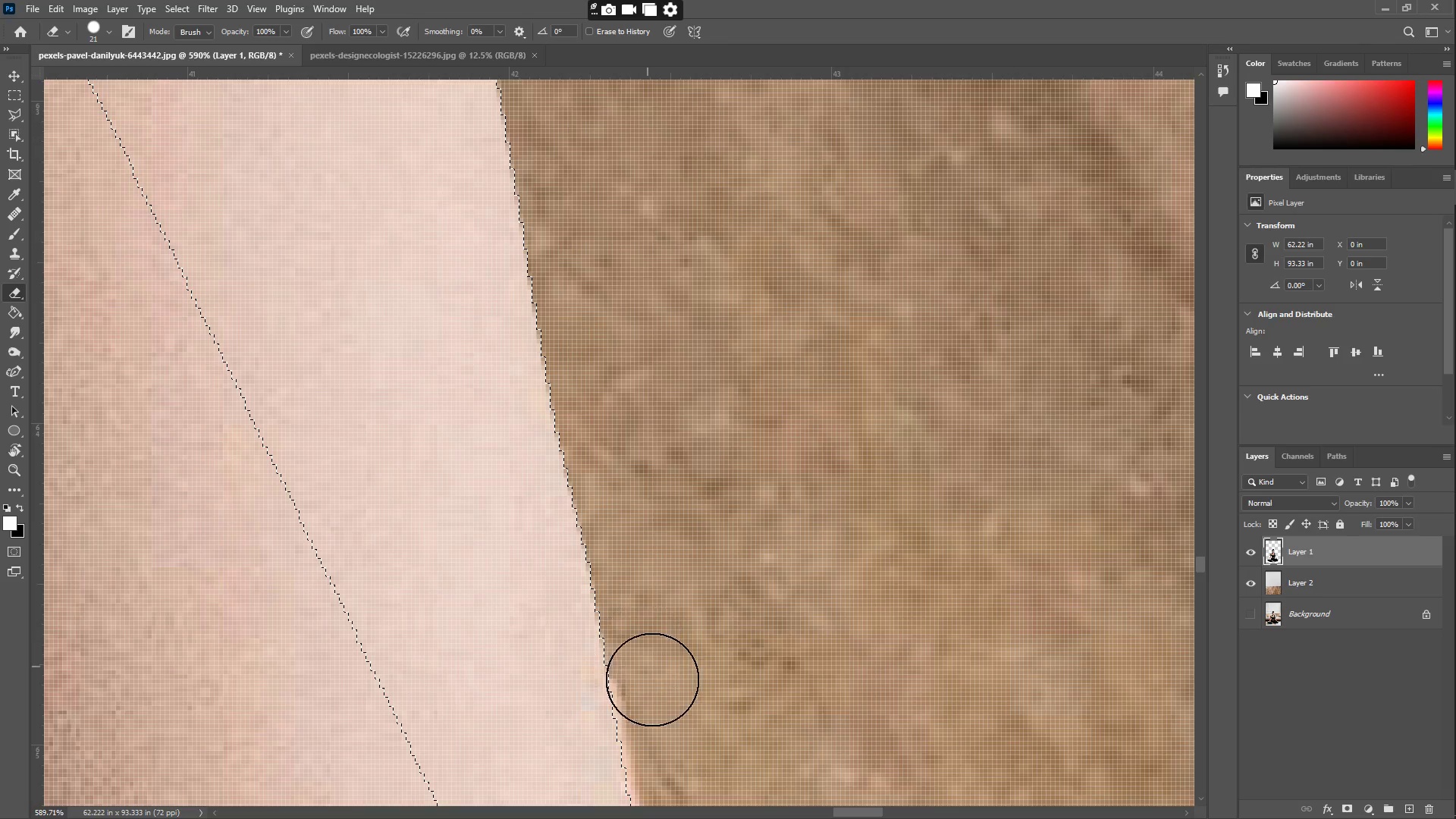 
left_click_drag(start_coordinate=[673, 661], to_coordinate=[579, 308])
 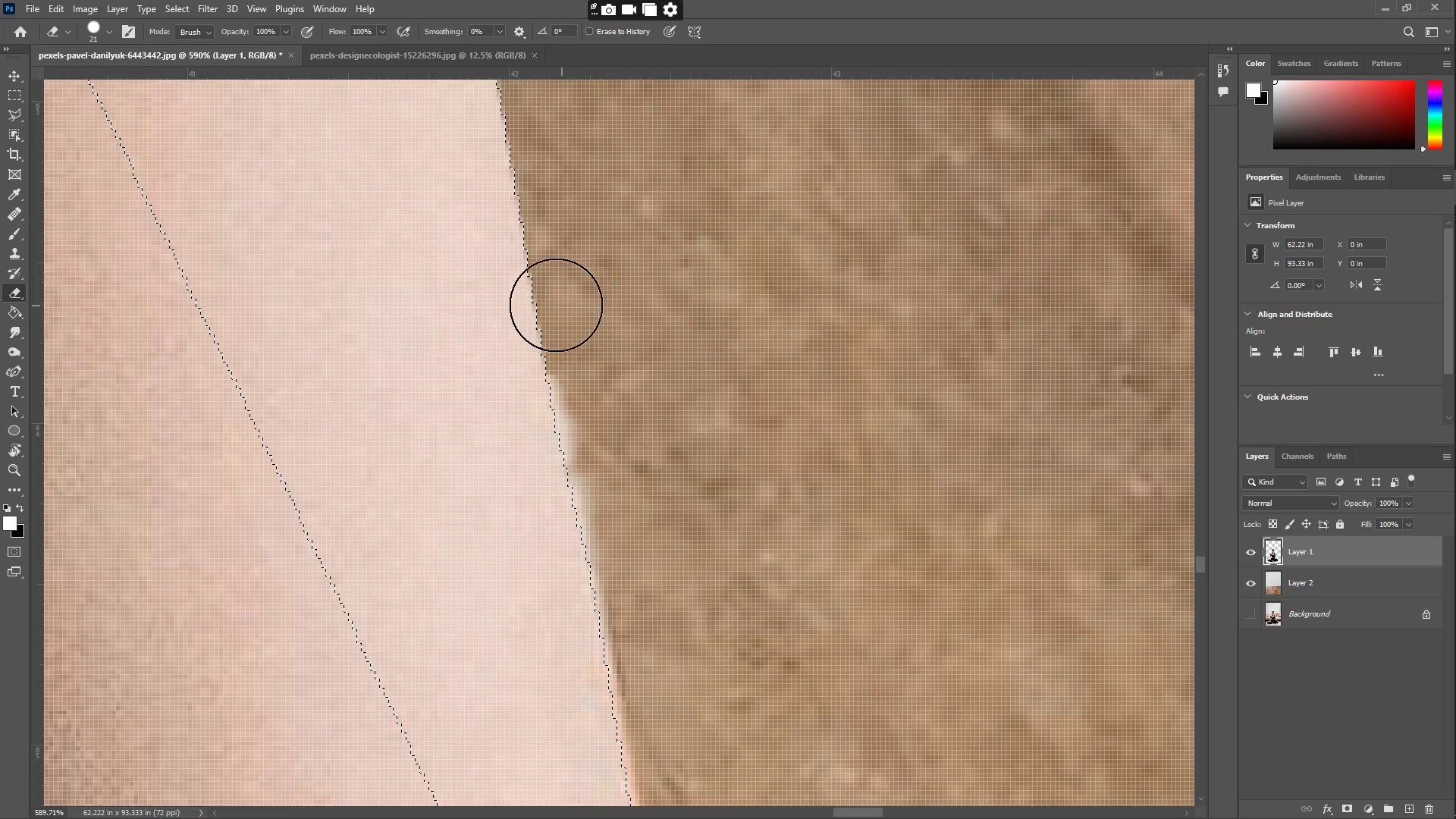 
left_click_drag(start_coordinate=[554, 304], to_coordinate=[655, 692])
 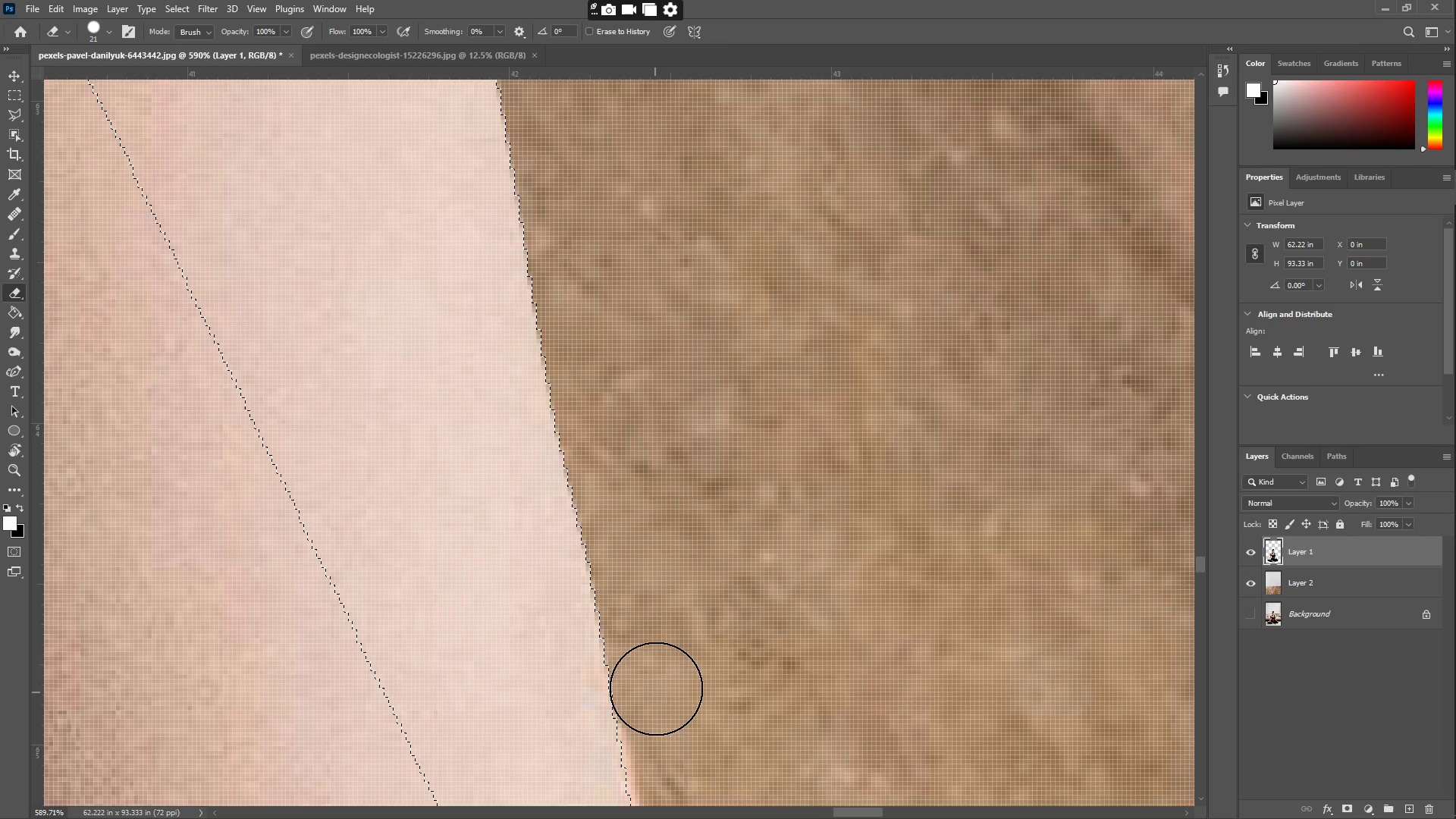 
hold_key(key=Space, duration=0.59)
 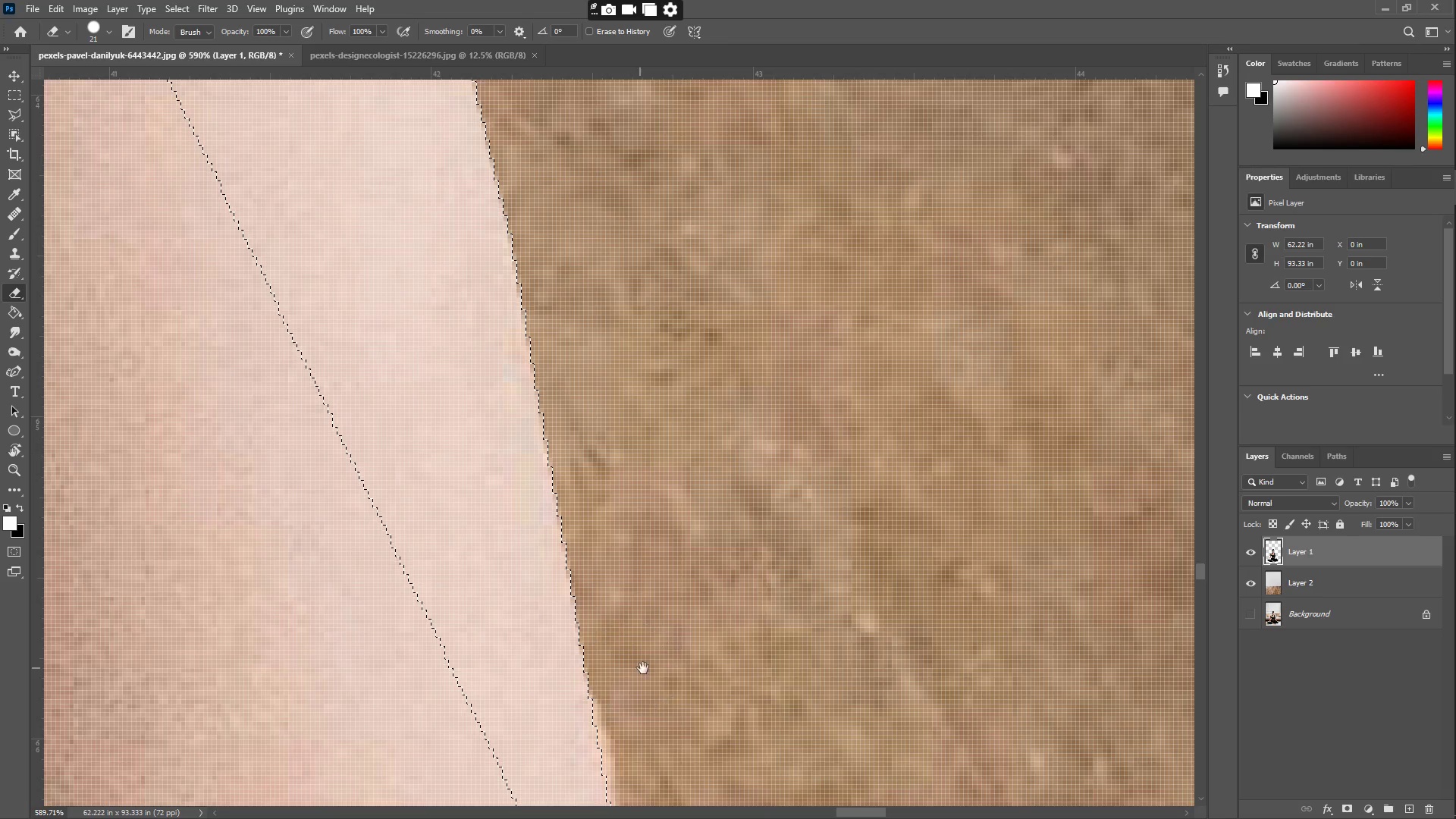 
left_click_drag(start_coordinate=[648, 648], to_coordinate=[570, 319])
 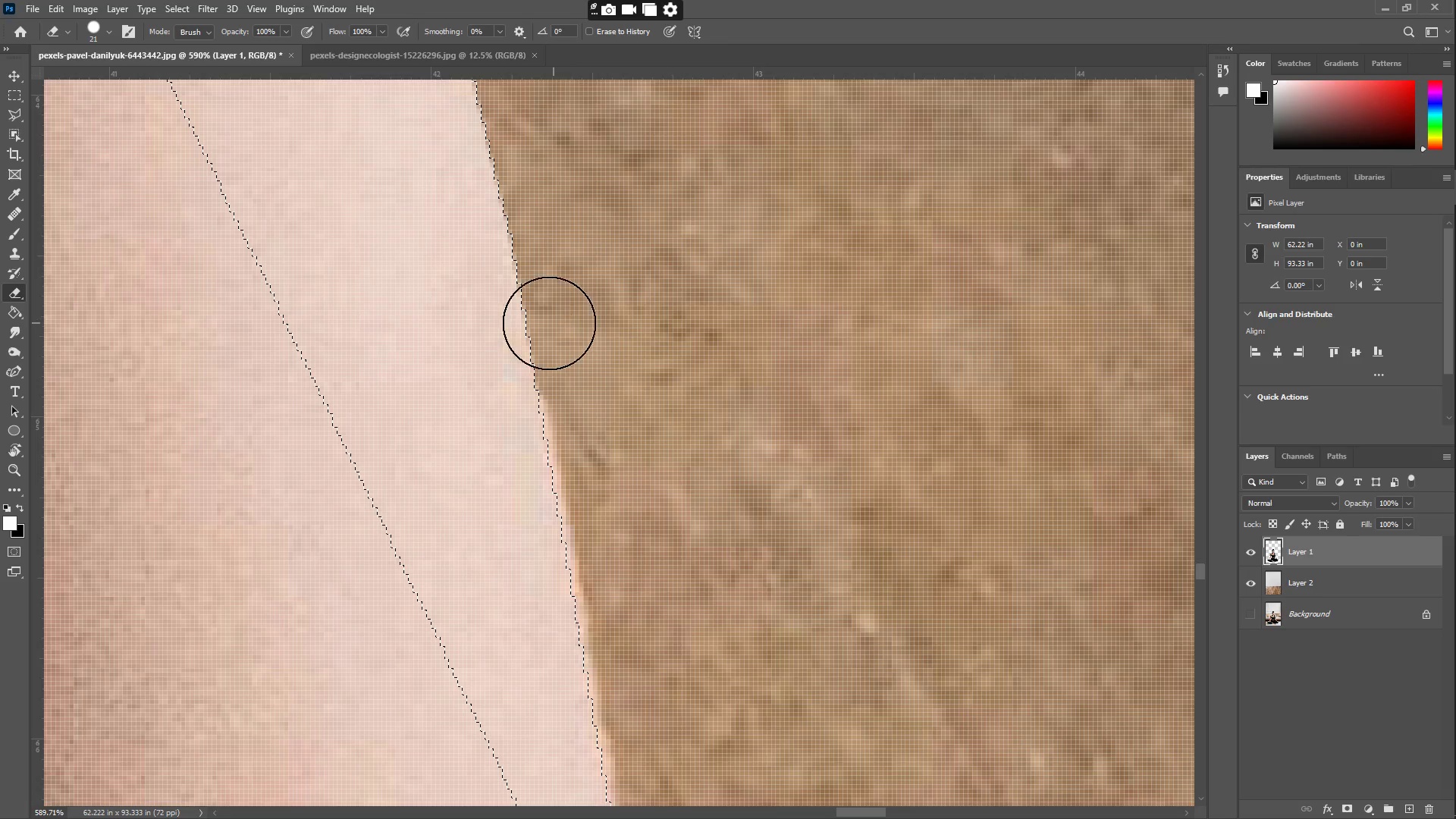 
left_click_drag(start_coordinate=[549, 323], to_coordinate=[629, 668])
 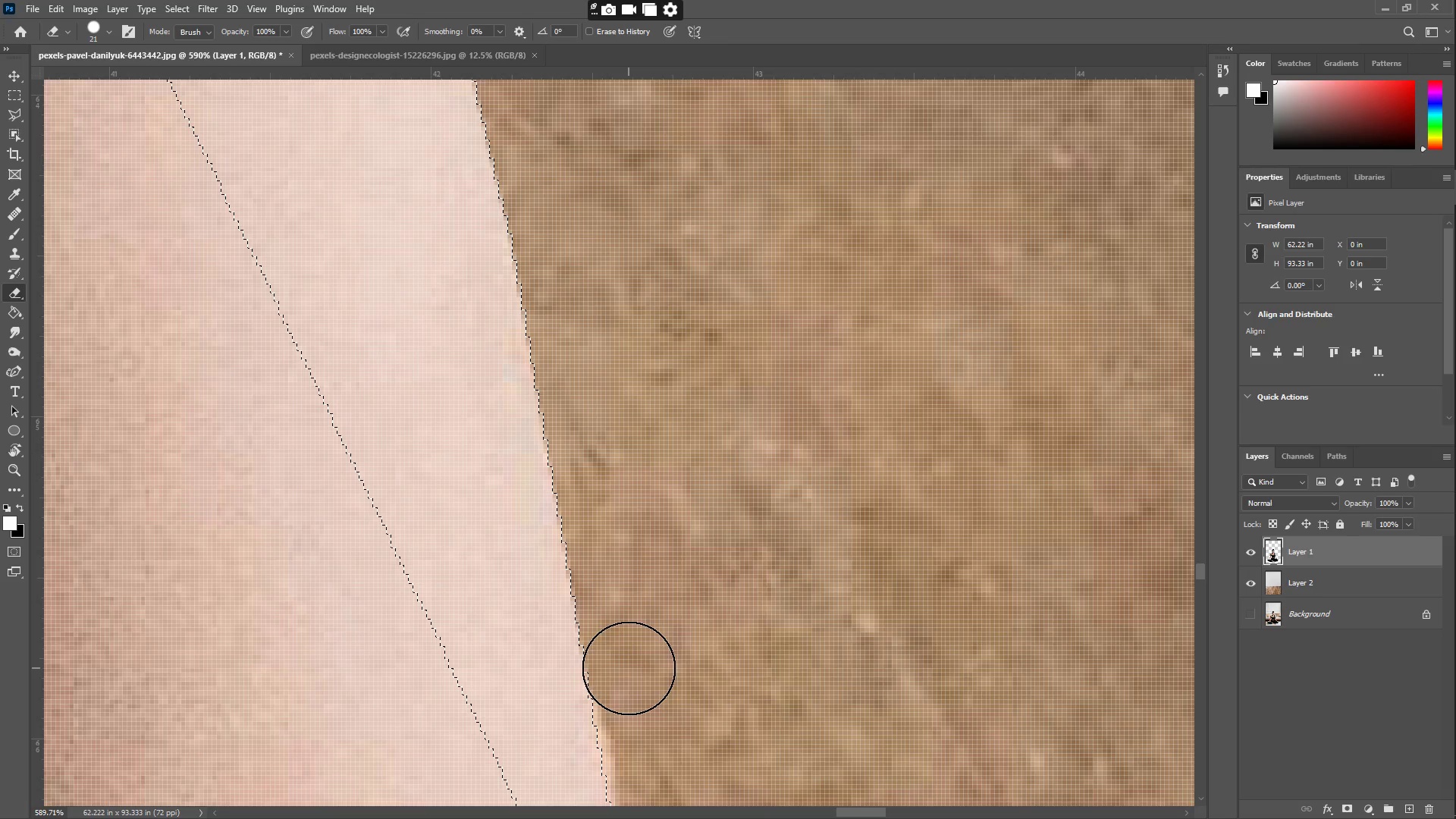 
hold_key(key=Space, duration=0.64)
 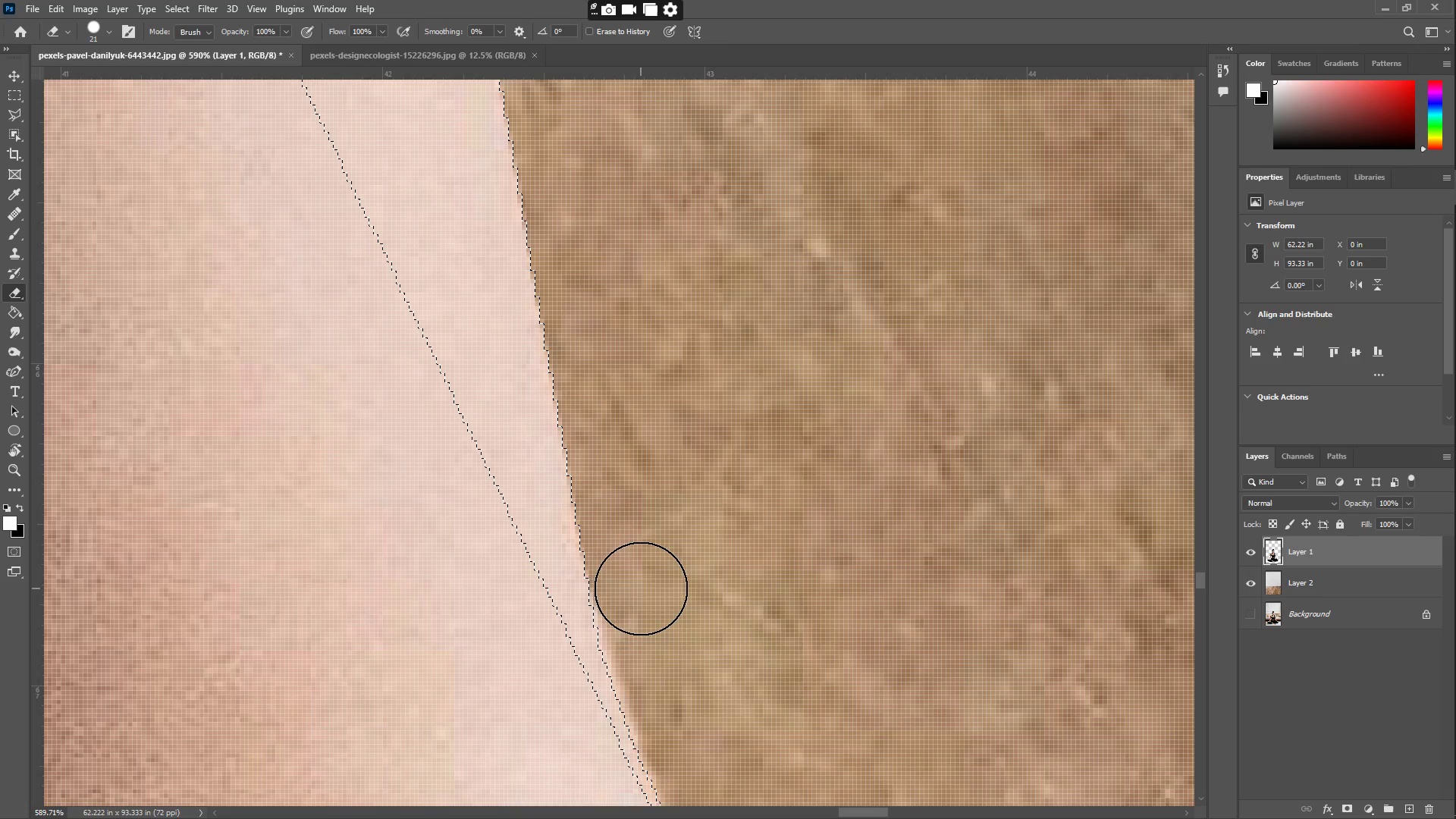 
left_click_drag(start_coordinate=[656, 633], to_coordinate=[607, 258])
 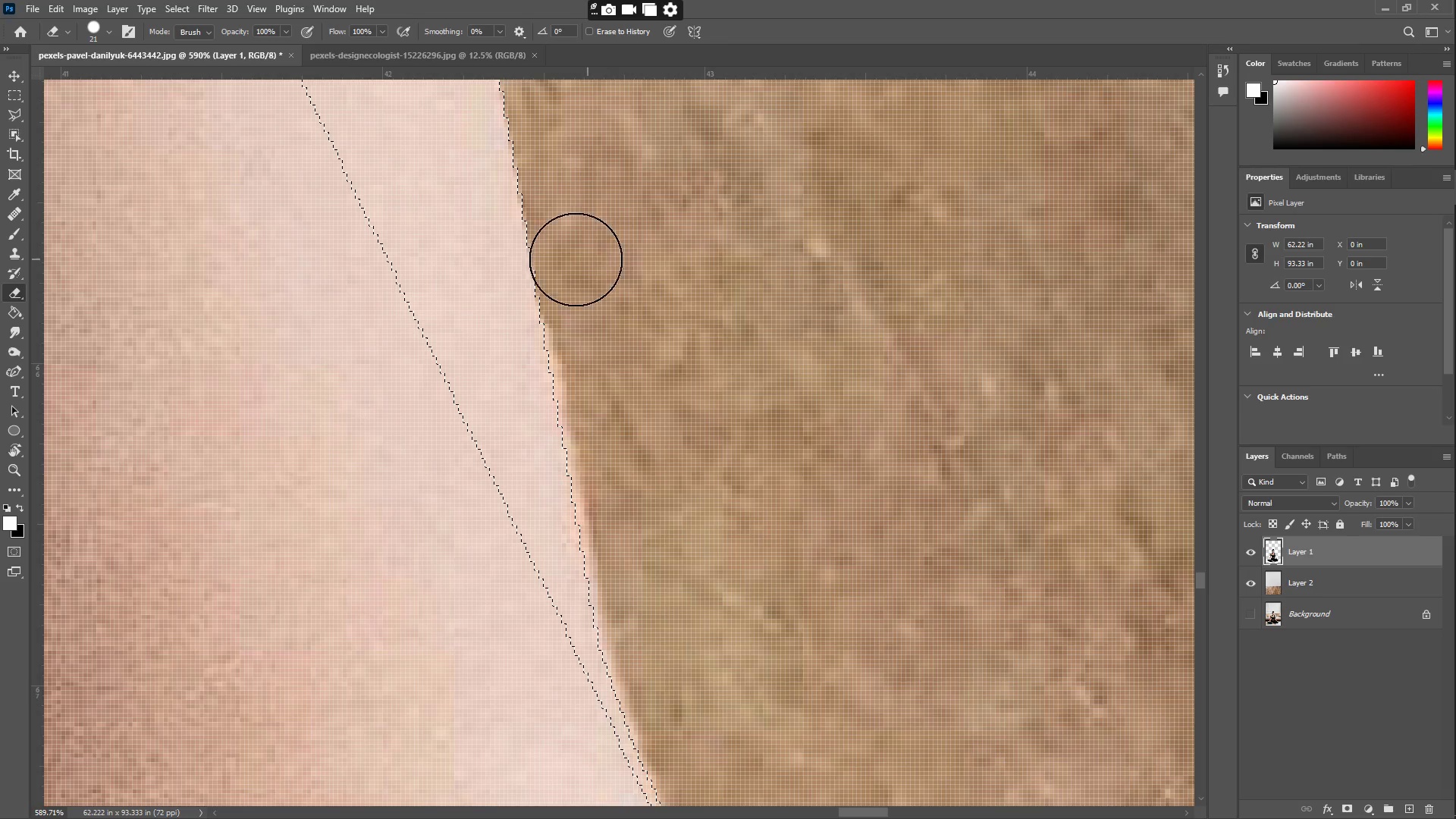 
hold_key(key=Space, duration=1.09)
 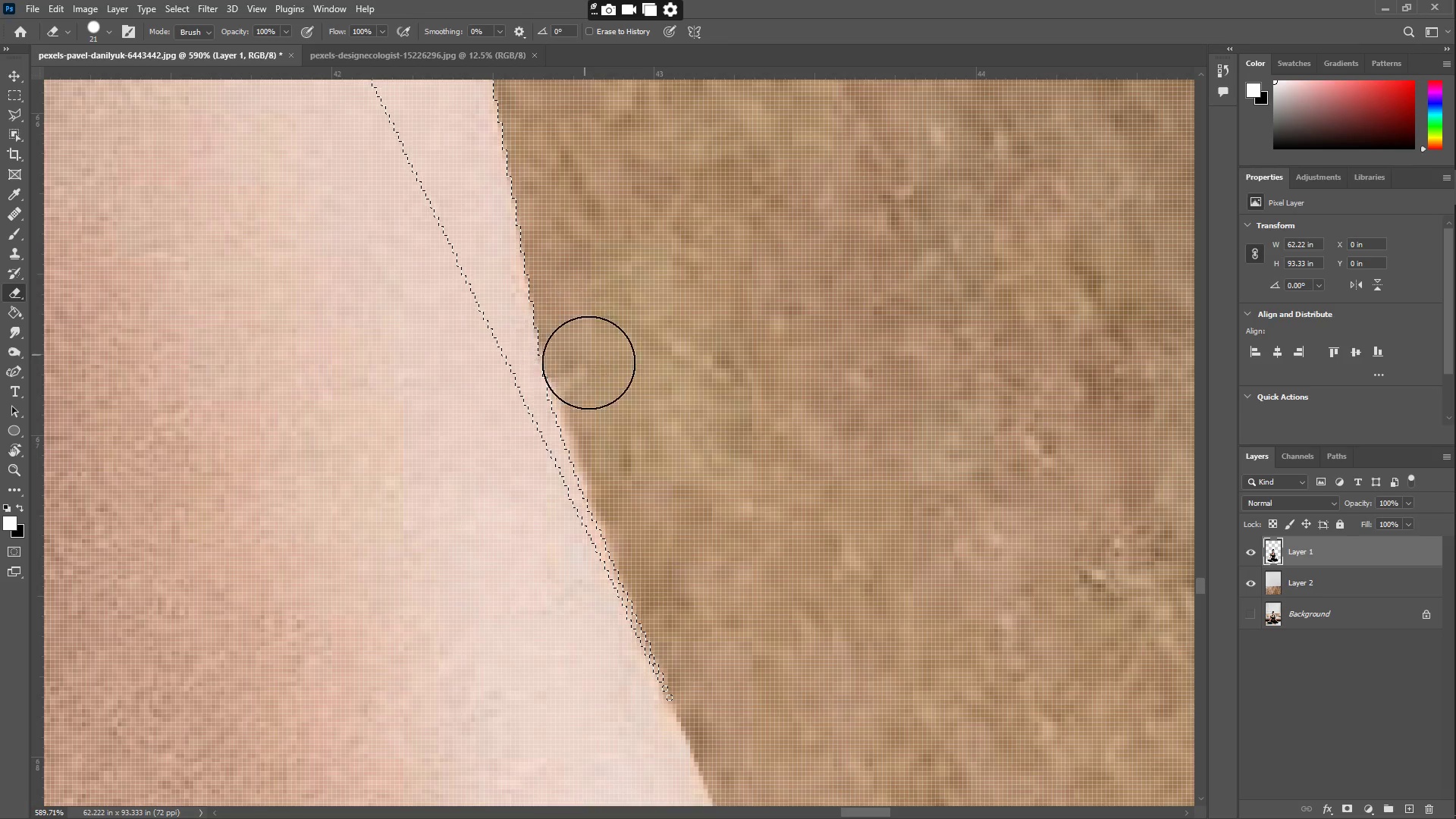 
left_click_drag(start_coordinate=[551, 257], to_coordinate=[641, 588])
 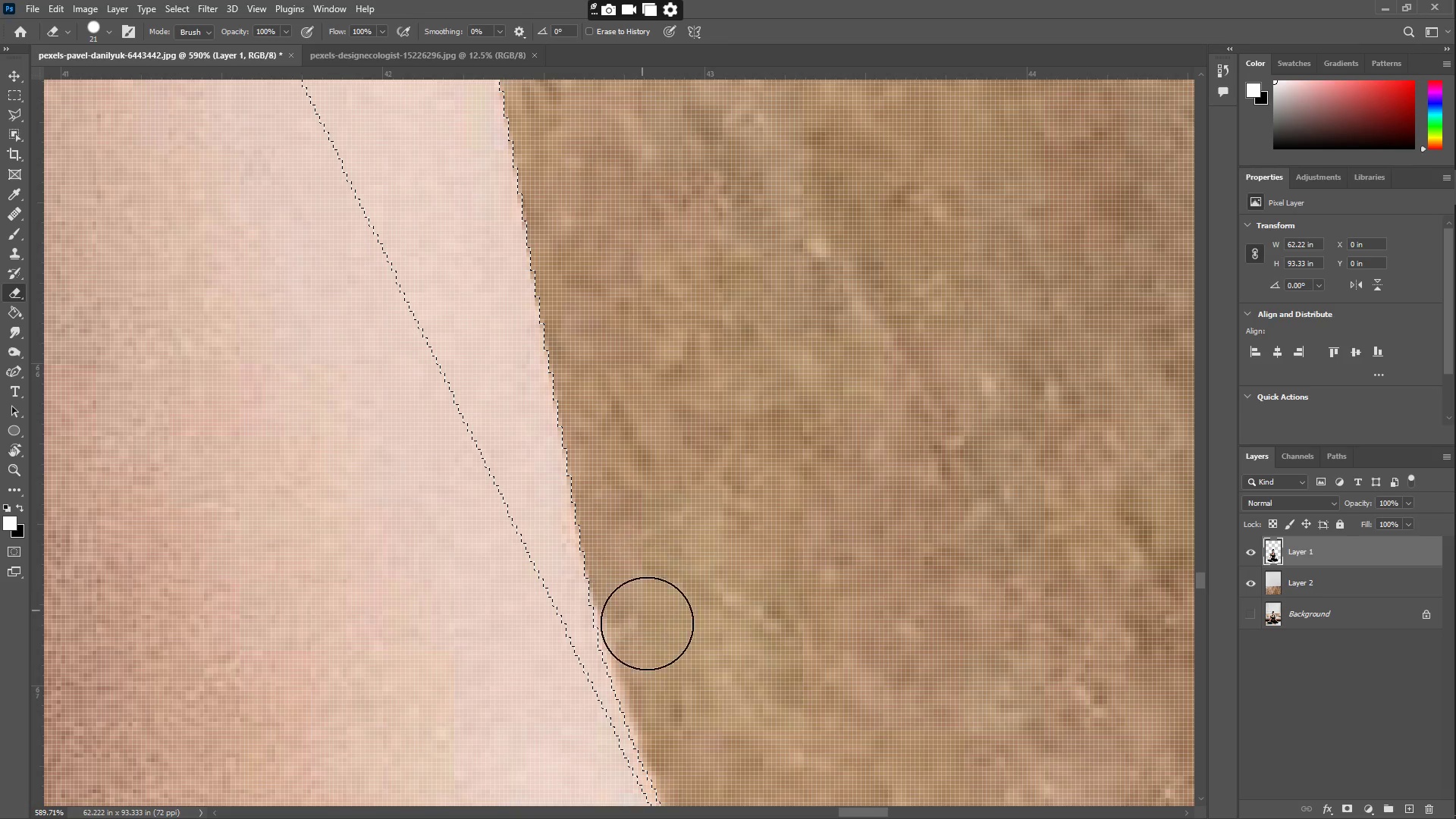 
left_click_drag(start_coordinate=[664, 633], to_coordinate=[613, 383])
 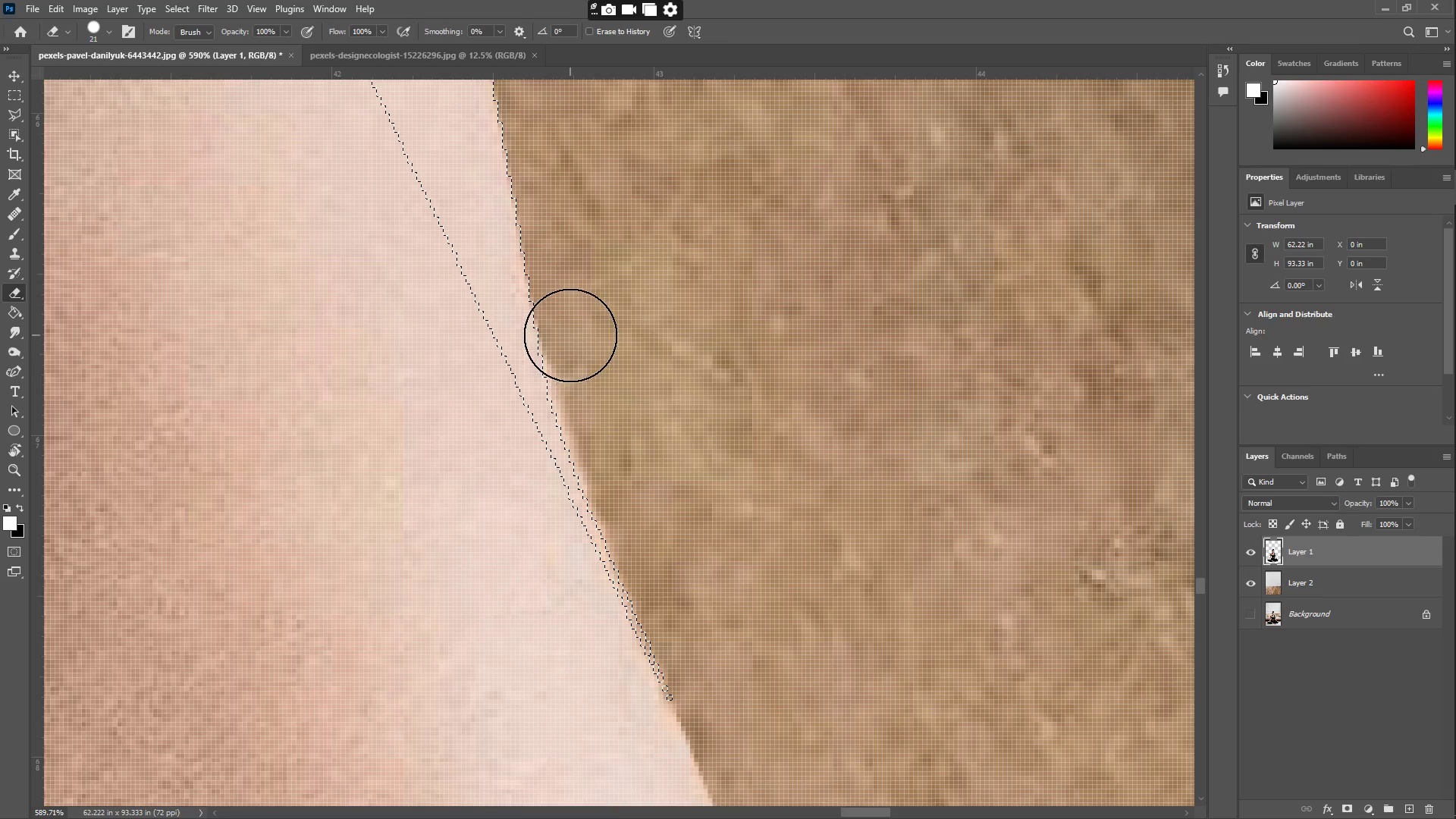 
left_click_drag(start_coordinate=[570, 334], to_coordinate=[704, 626])
 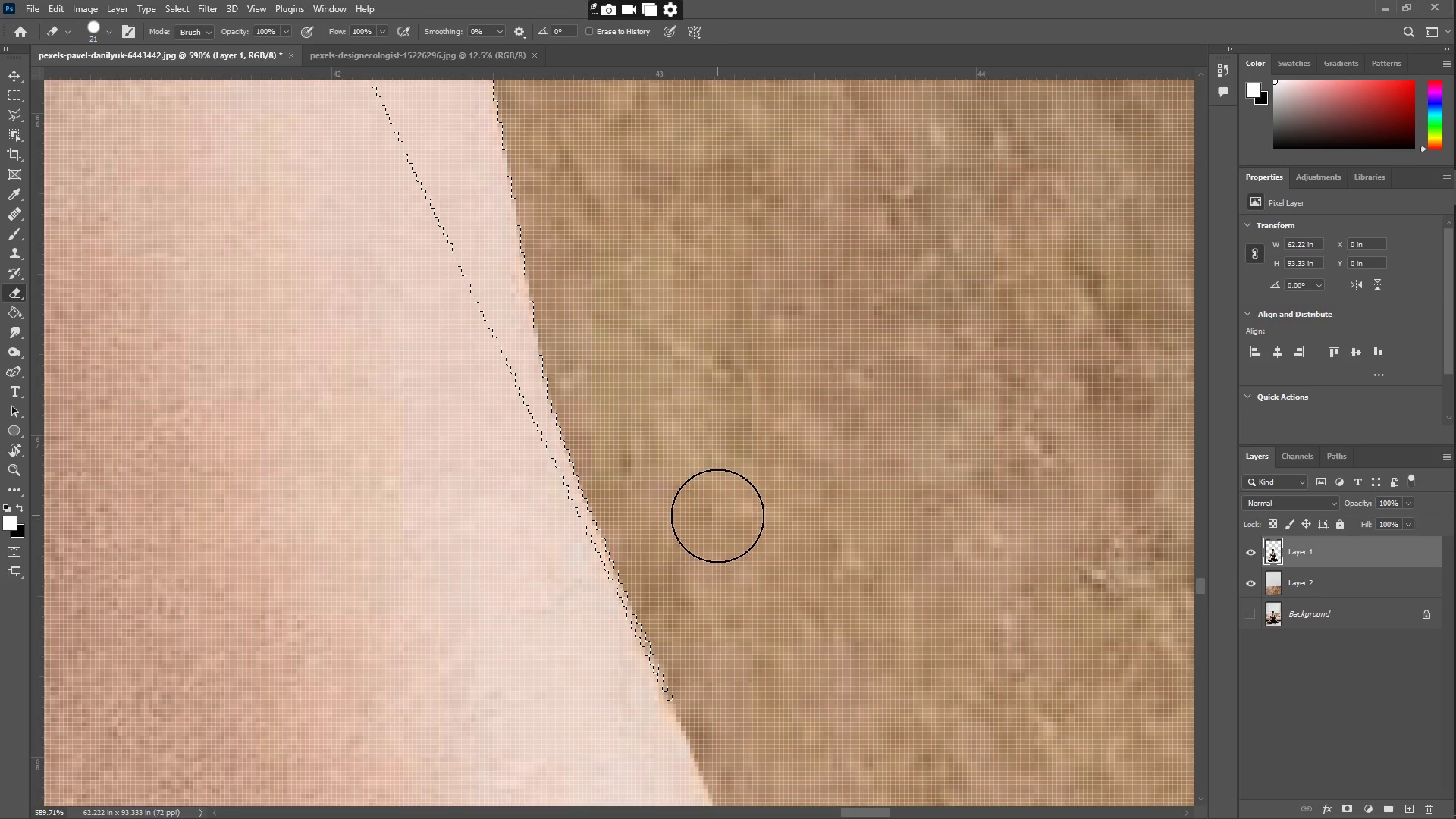 
key(L)
 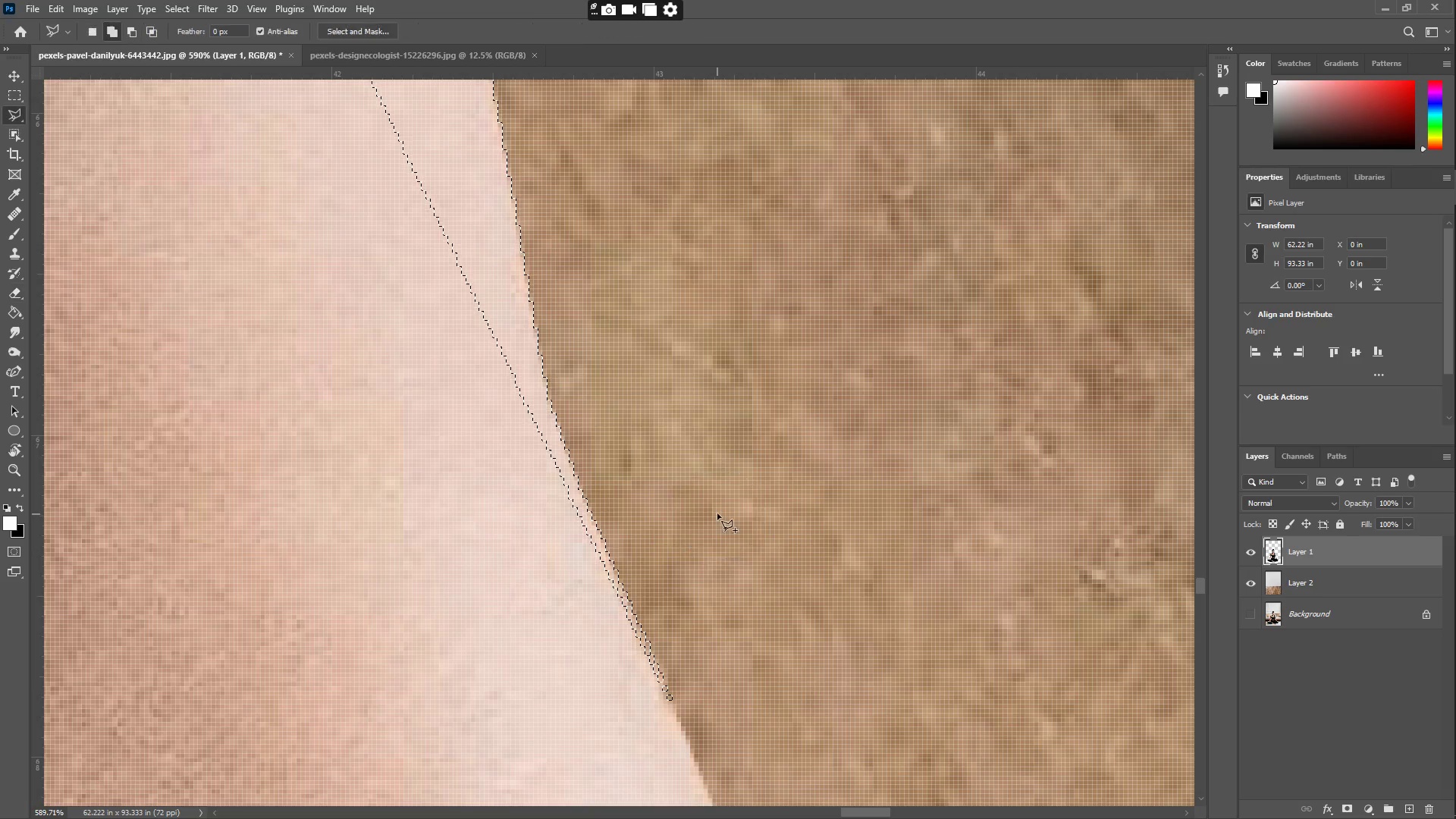 
right_click([717, 513])
 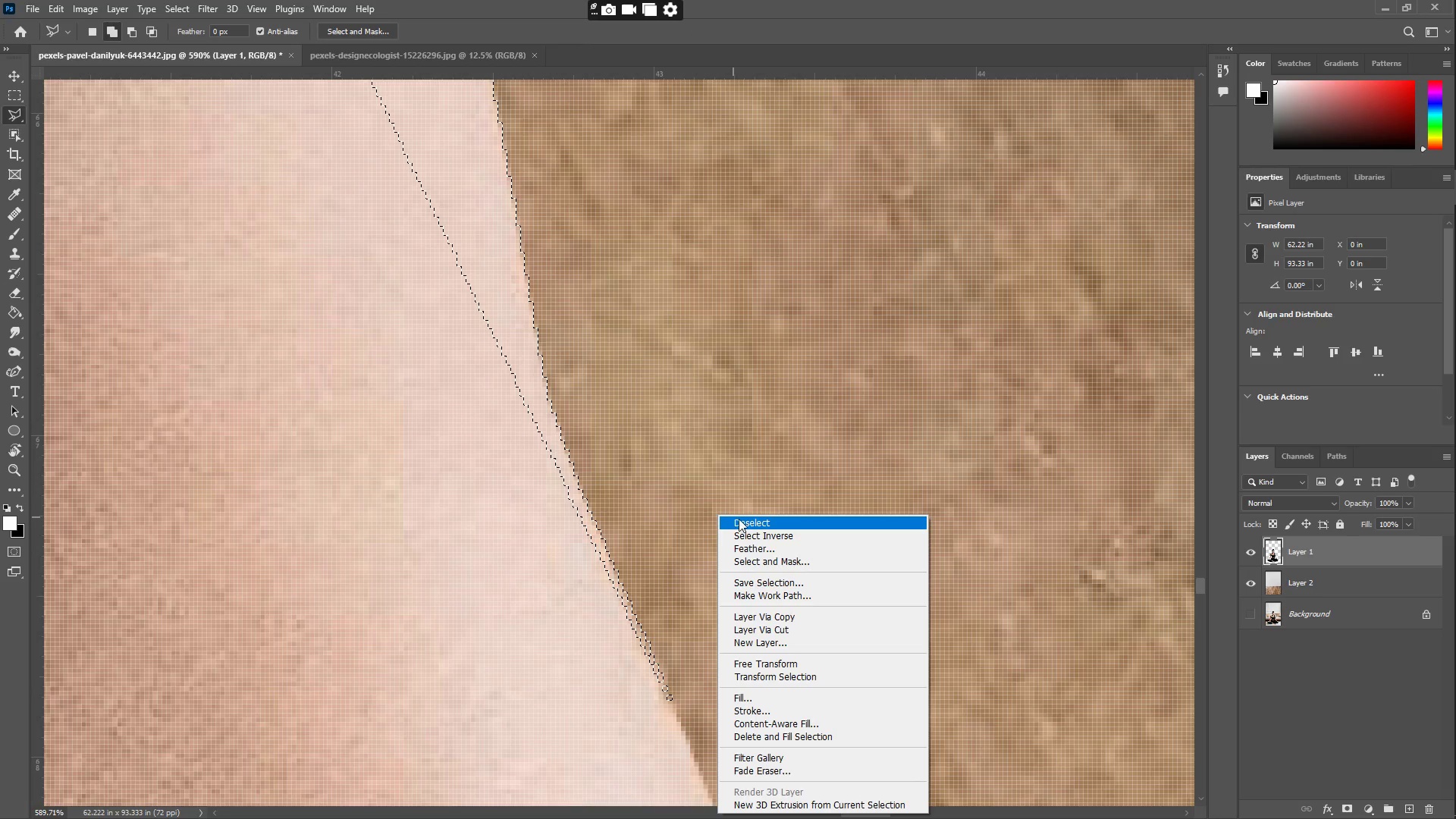 
left_click([746, 519])
 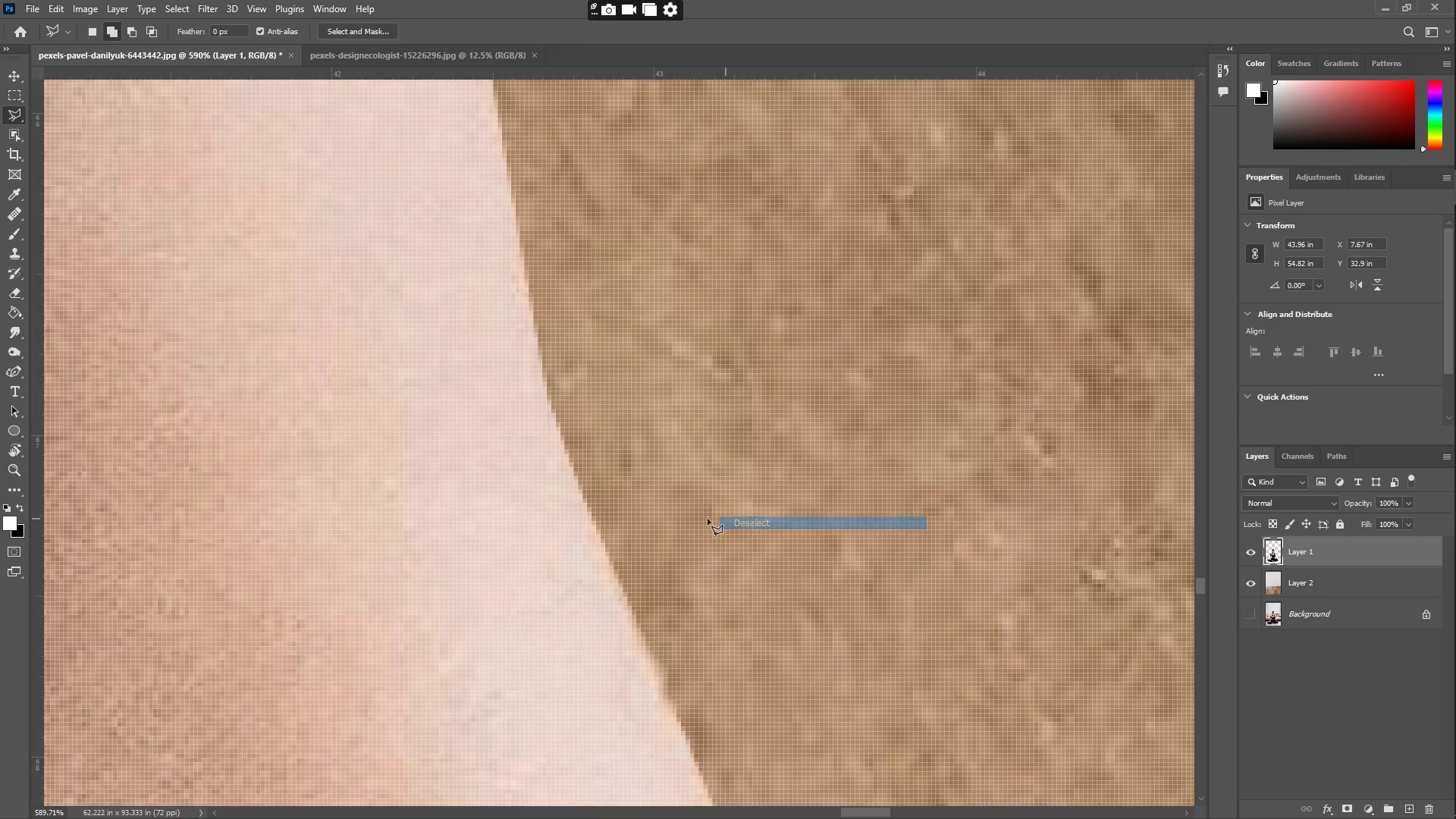 
type(zze)
 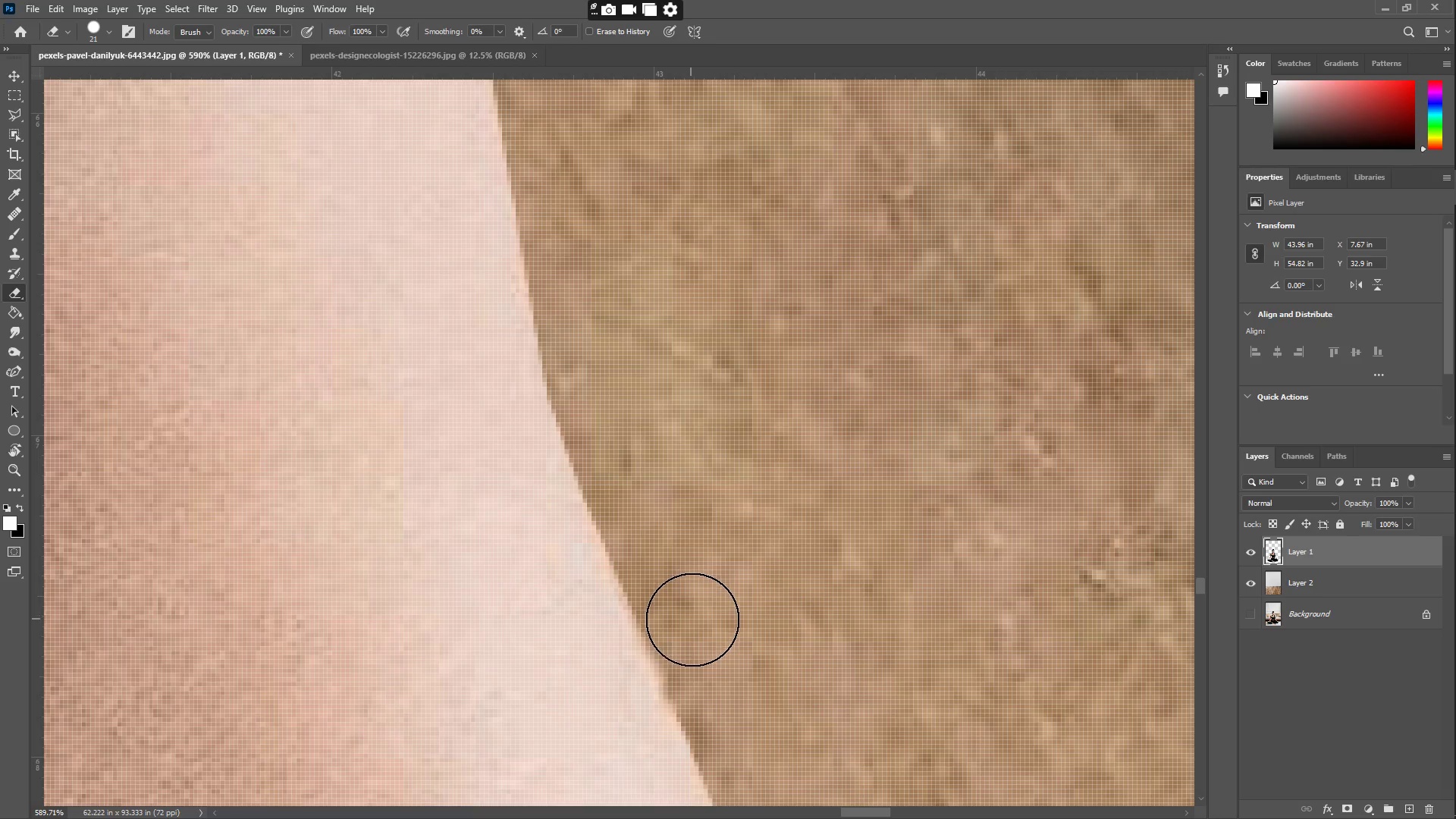 
left_click_drag(start_coordinate=[692, 629], to_coordinate=[693, 636])
 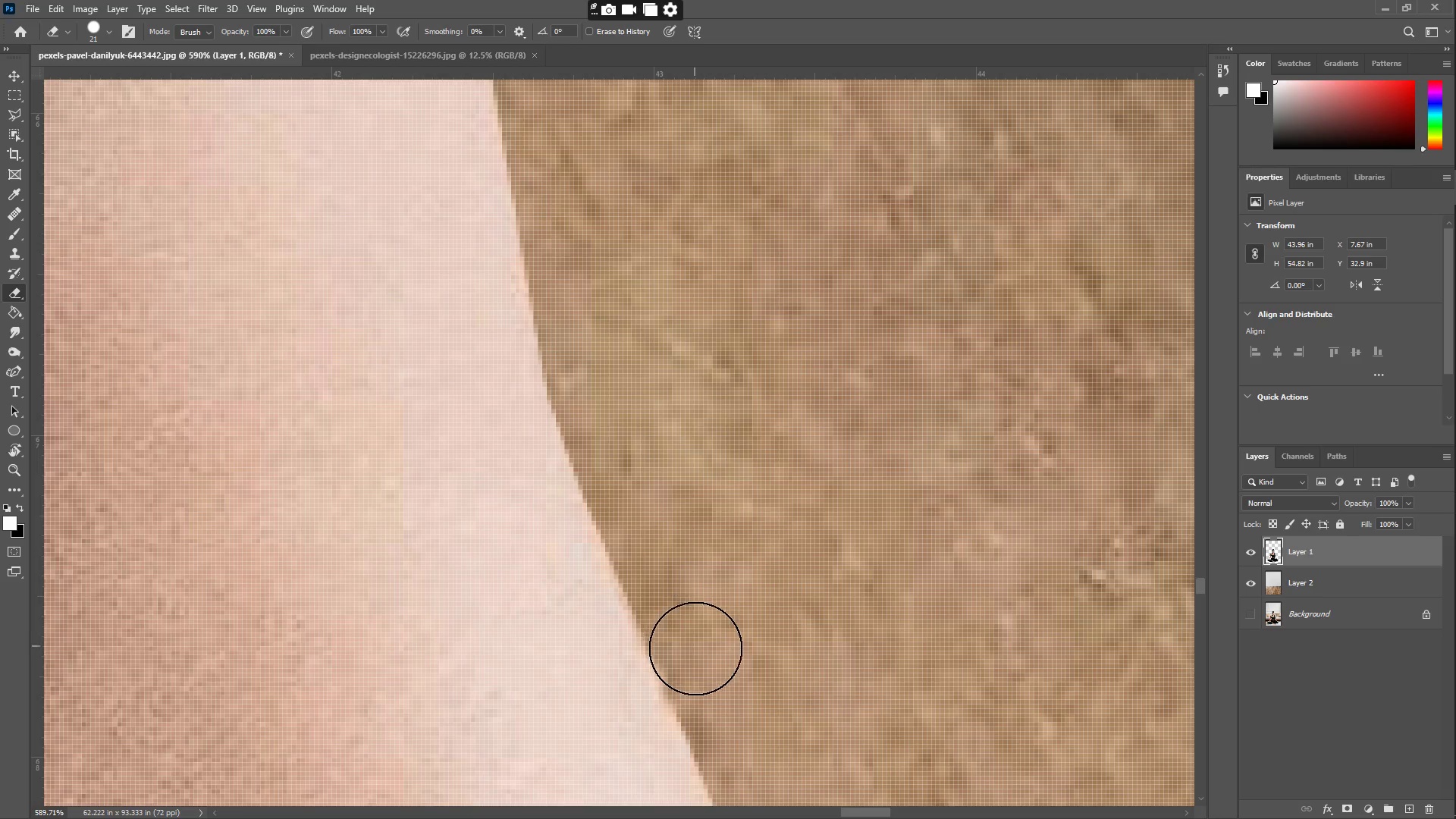 
left_click_drag(start_coordinate=[697, 650], to_coordinate=[699, 656])
 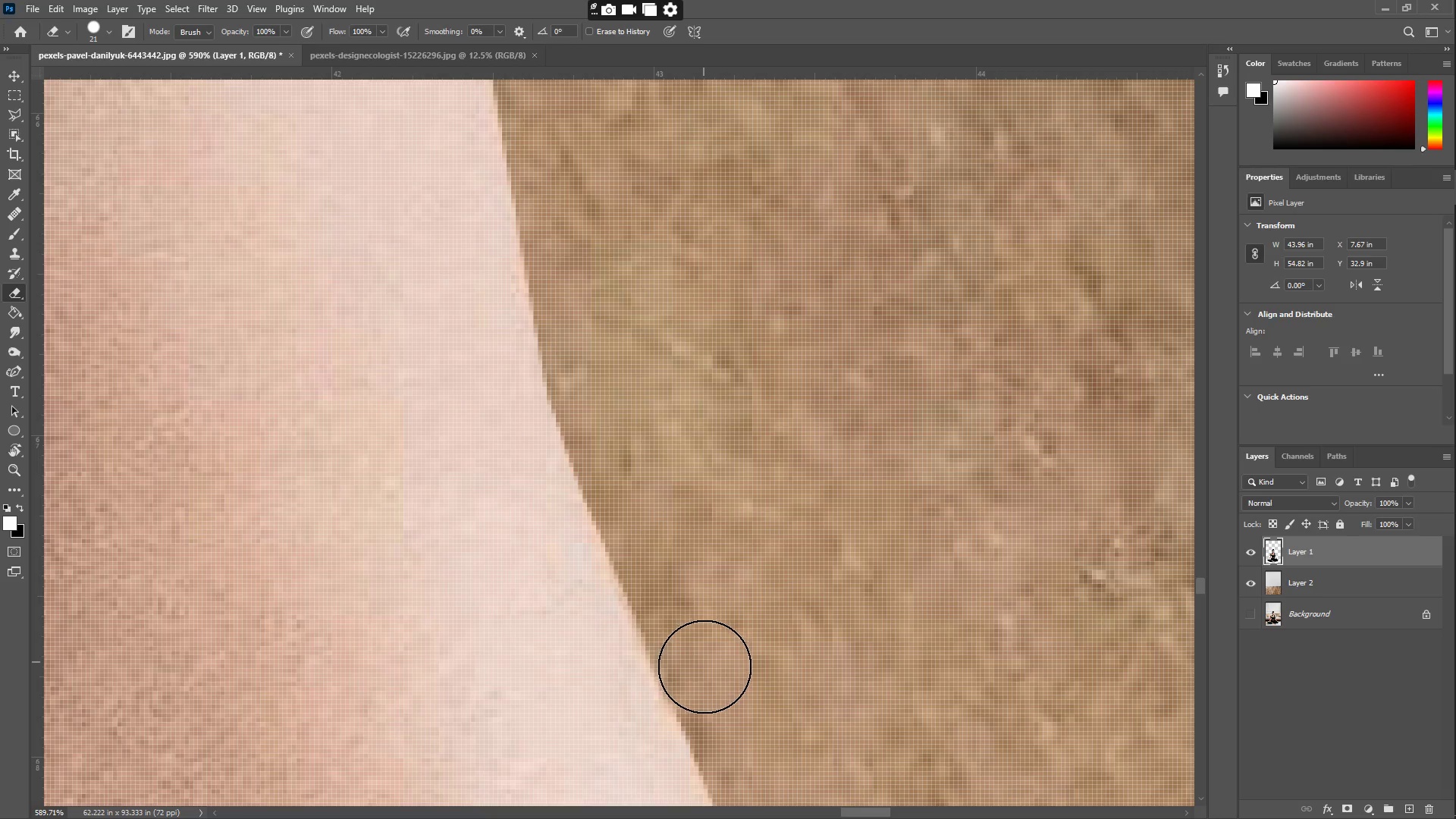 
left_click_drag(start_coordinate=[704, 669], to_coordinate=[705, 673])
 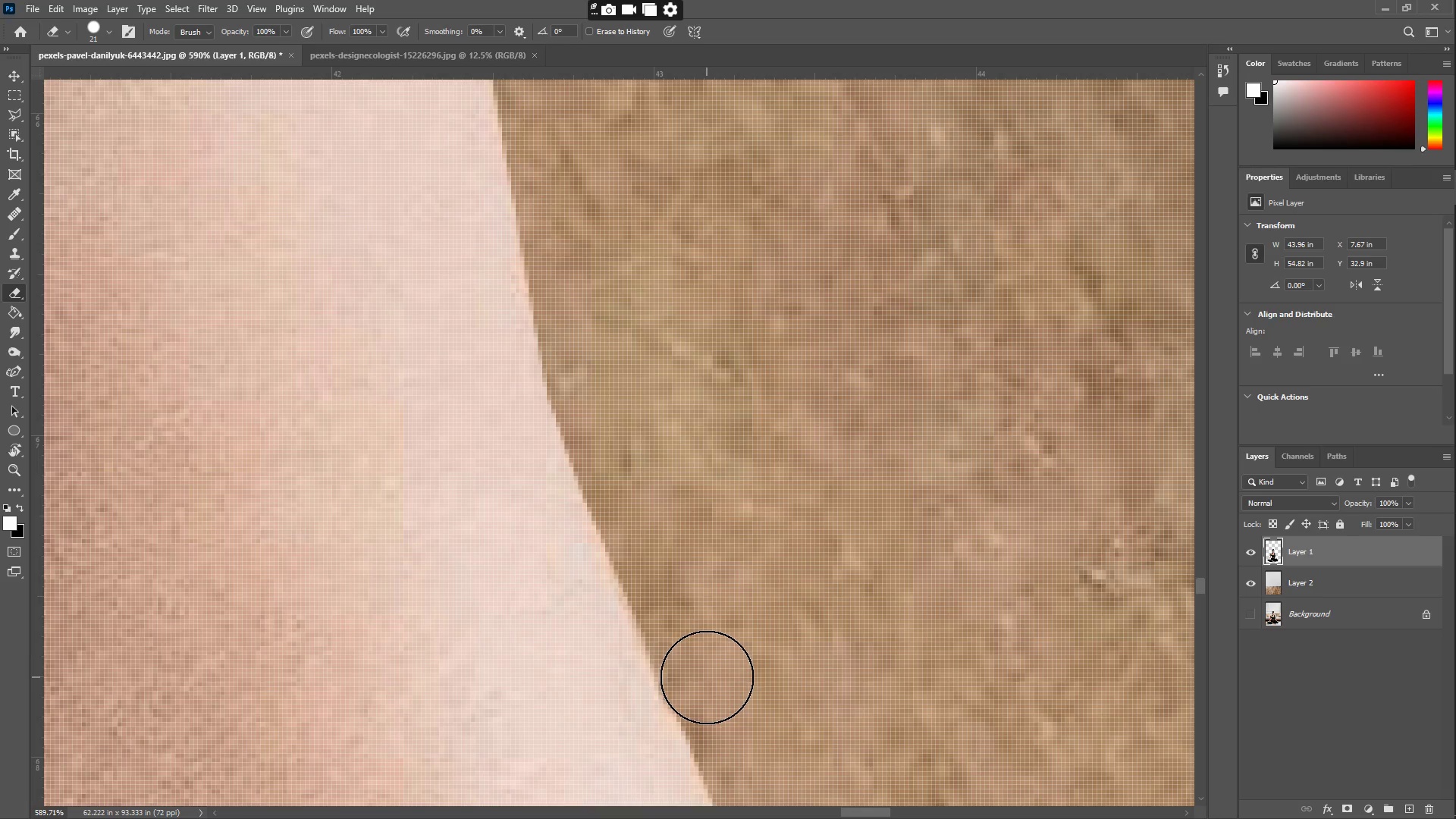 
left_click_drag(start_coordinate=[710, 678], to_coordinate=[711, 683])
 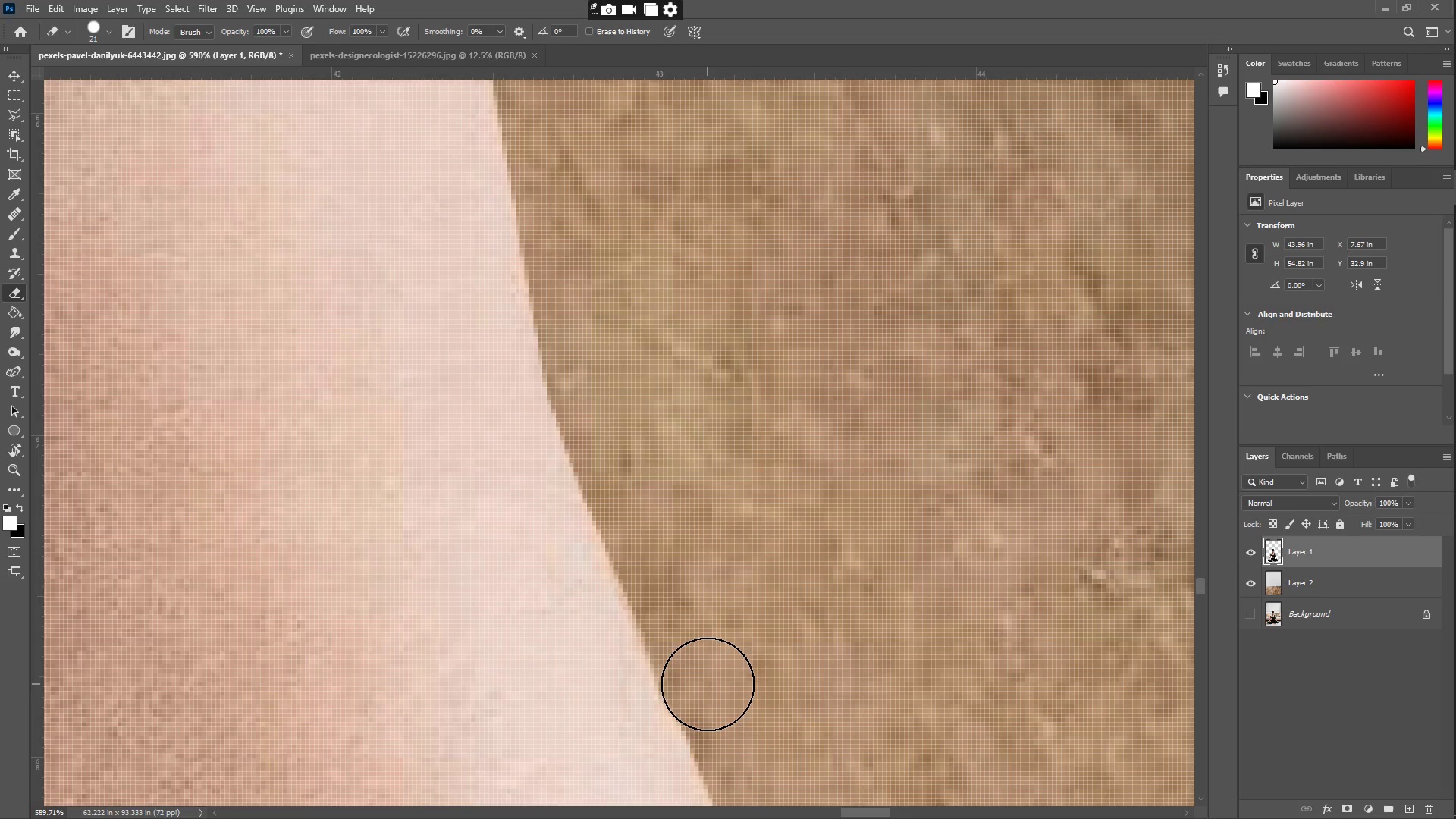 
left_click_drag(start_coordinate=[708, 682], to_coordinate=[705, 678])
 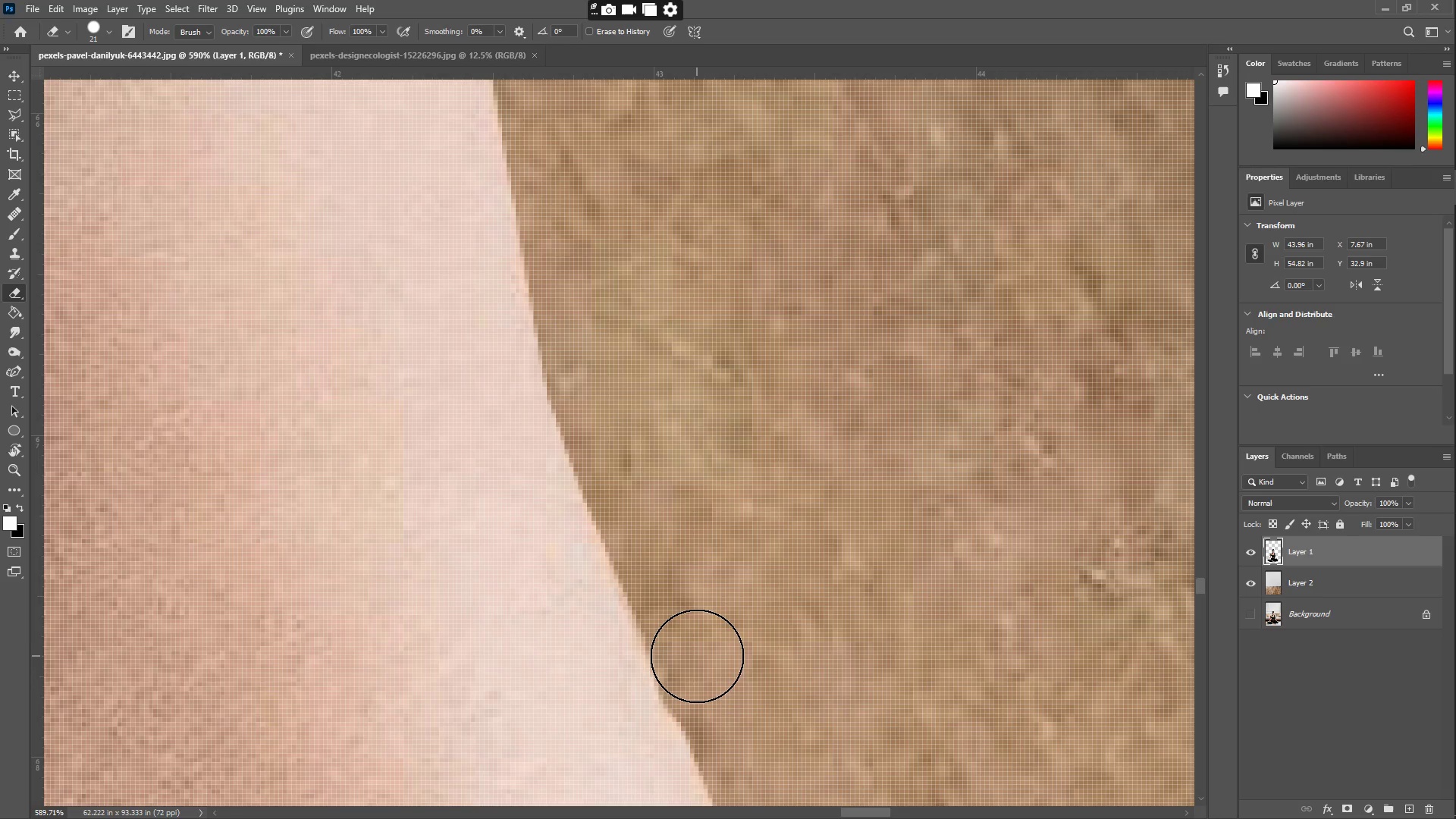 
left_click_drag(start_coordinate=[697, 644], to_coordinate=[697, 640])
 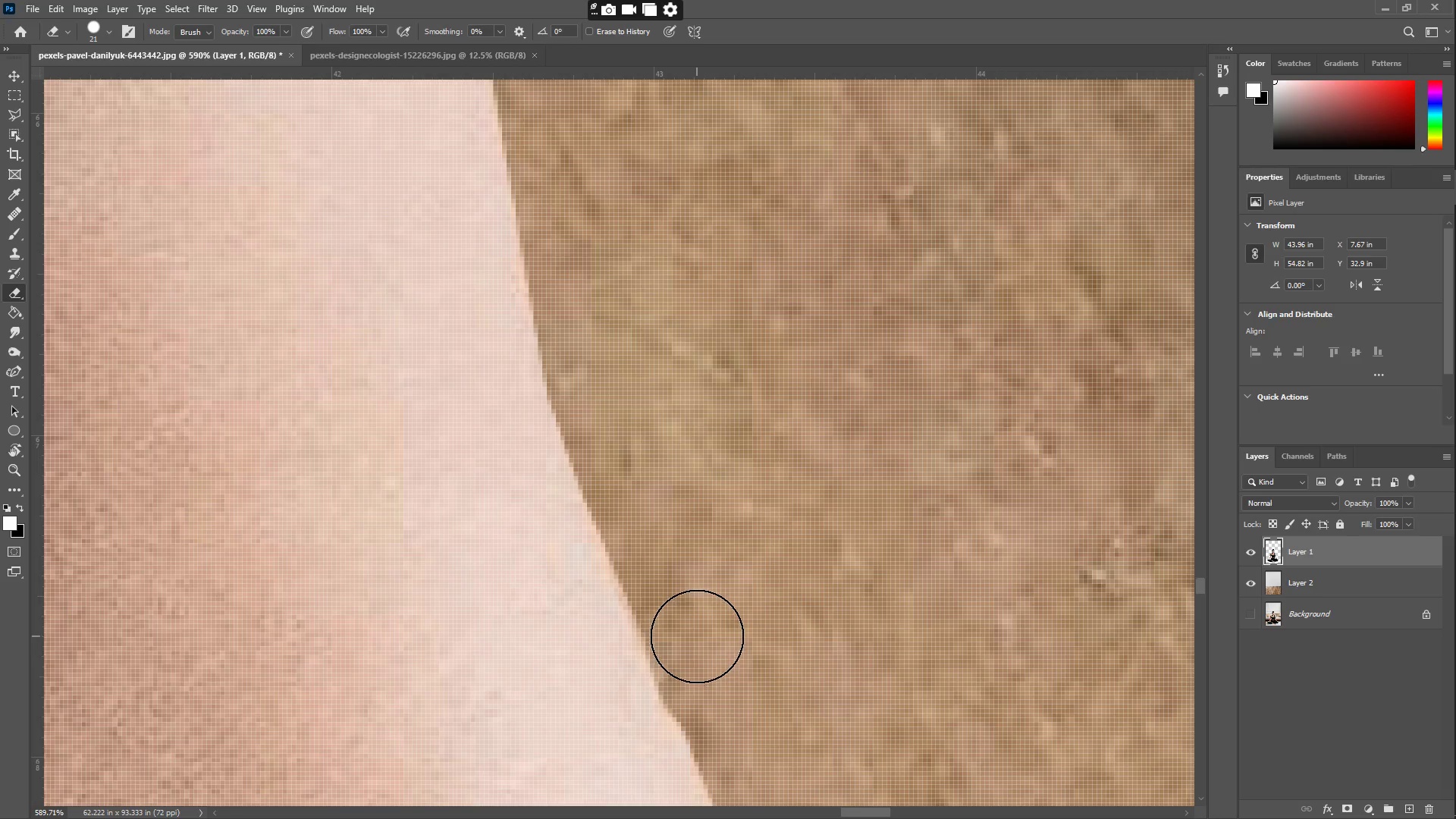 
left_click_drag(start_coordinate=[697, 634], to_coordinate=[693, 632])
 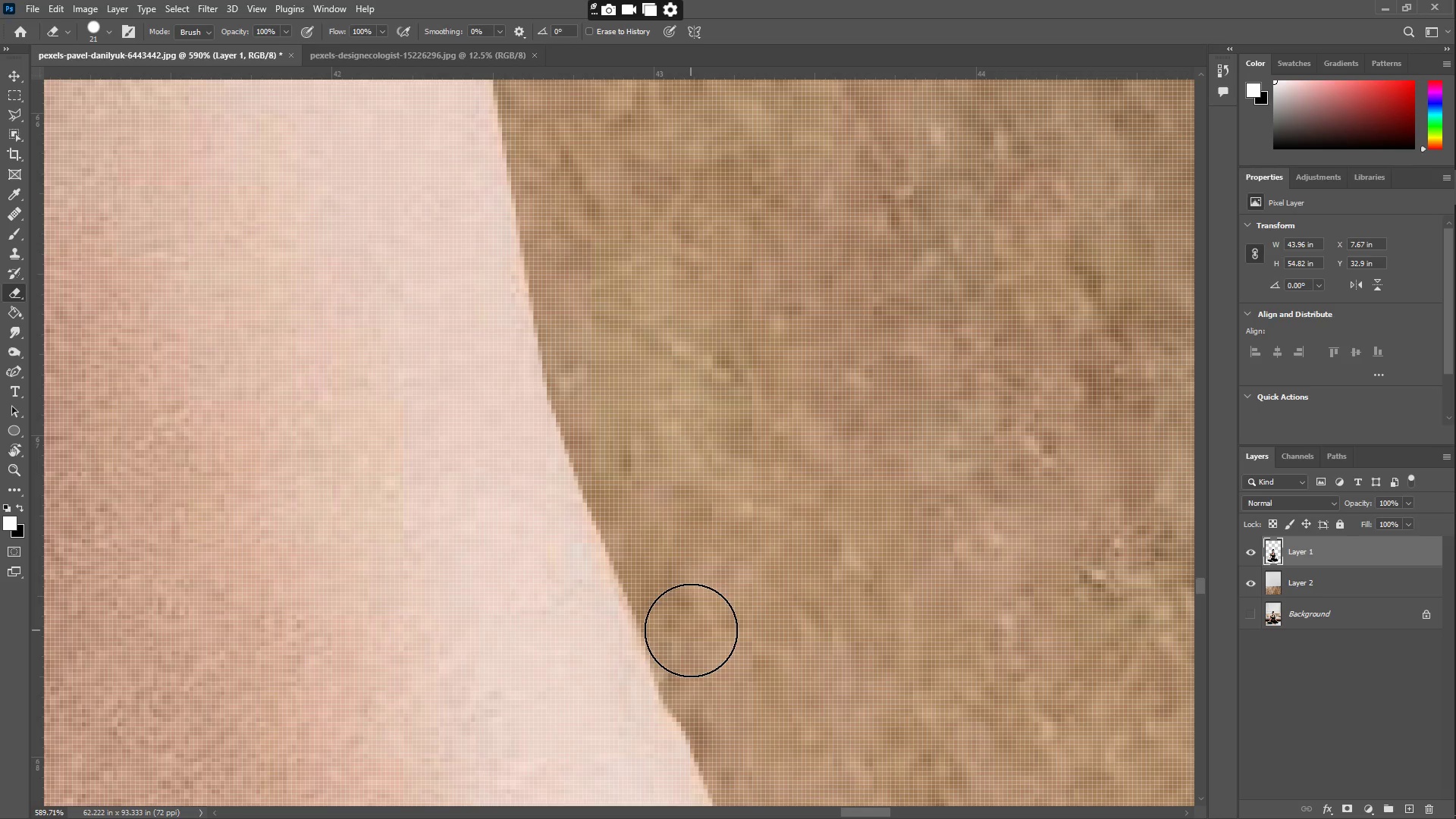 
key(Z)
 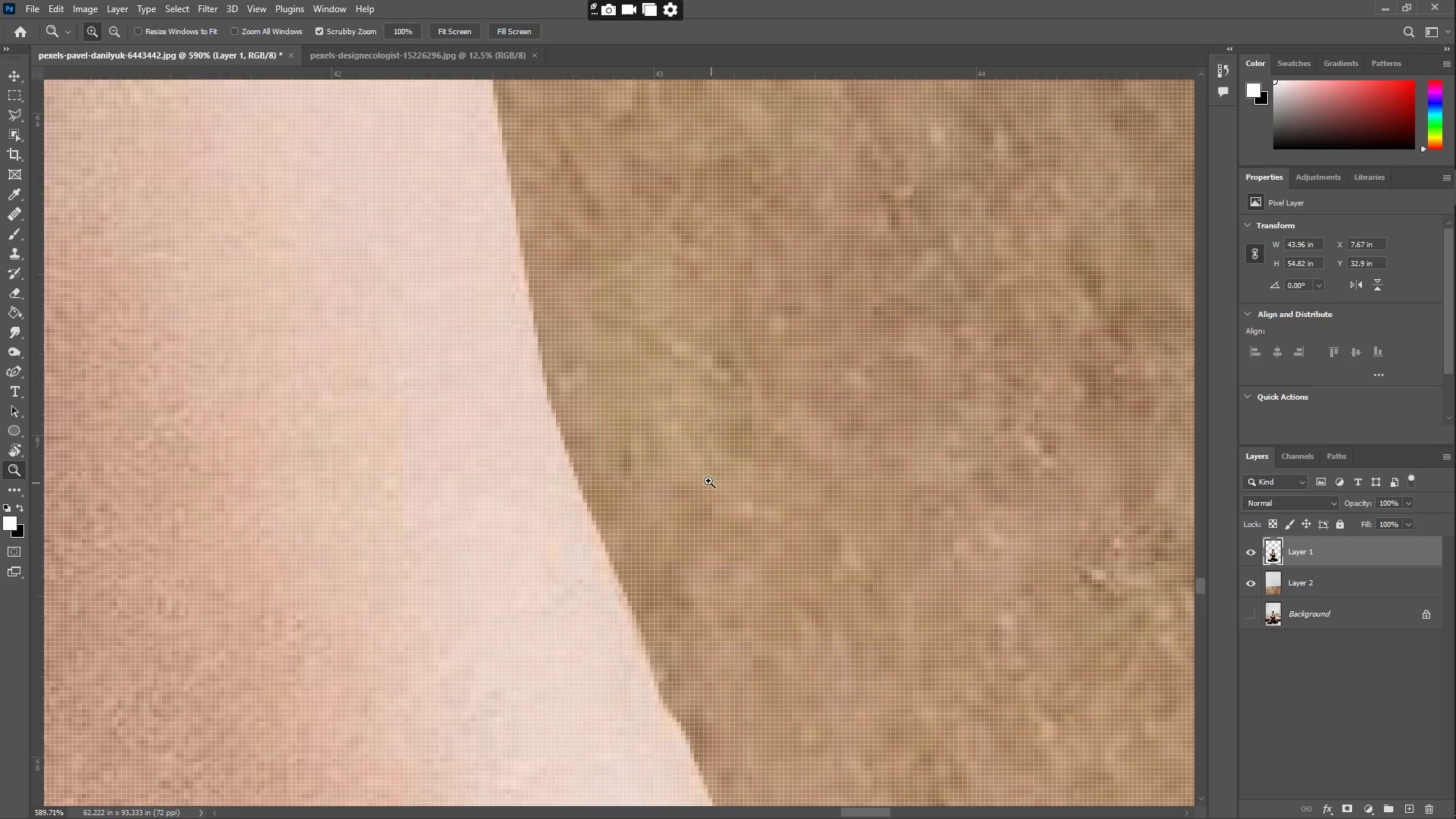 
left_click_drag(start_coordinate=[704, 478], to_coordinate=[592, 479])
 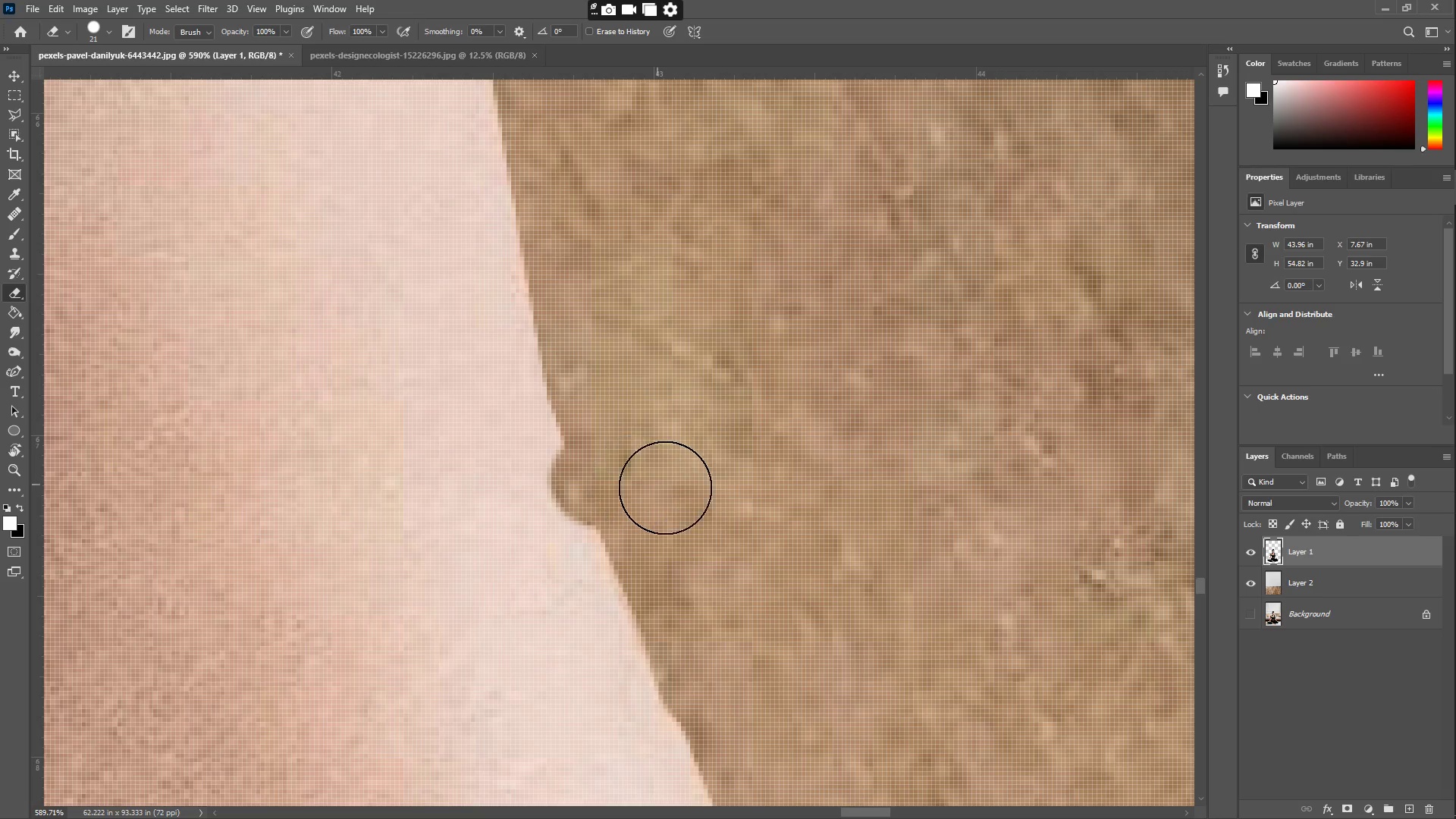 
key(Control+ControlLeft)
 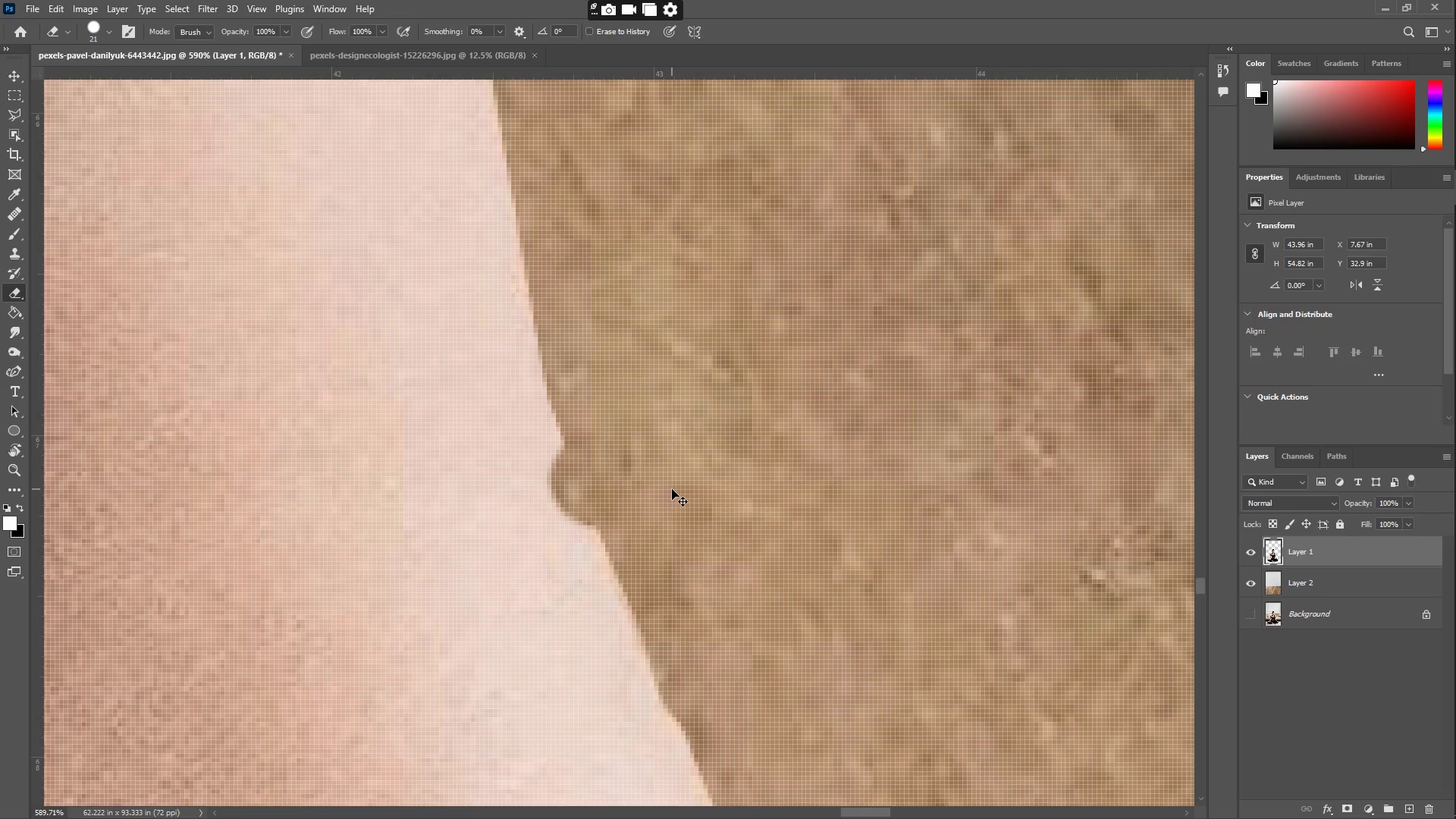 
key(Control+Z)
 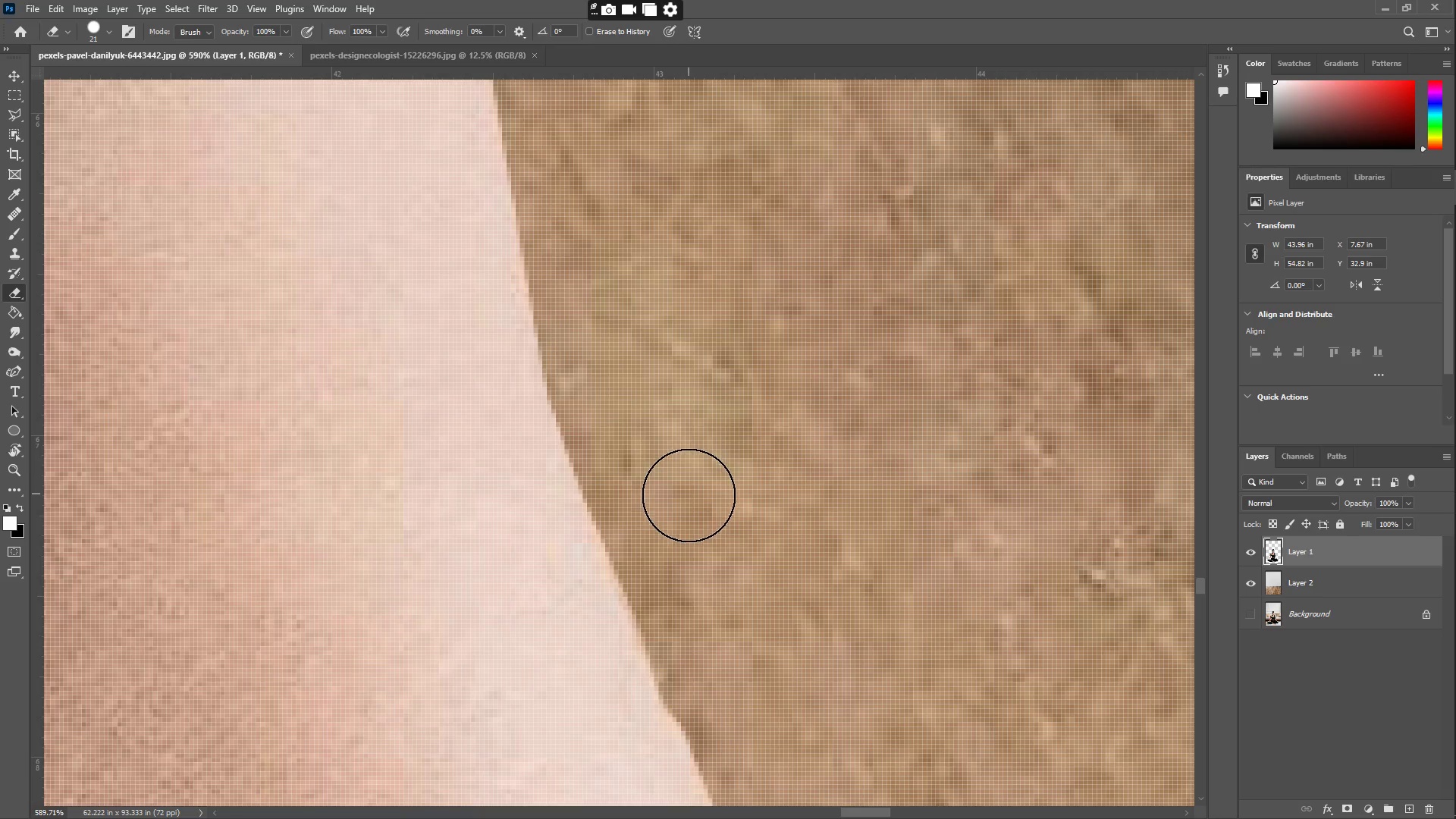 
type(zz)
 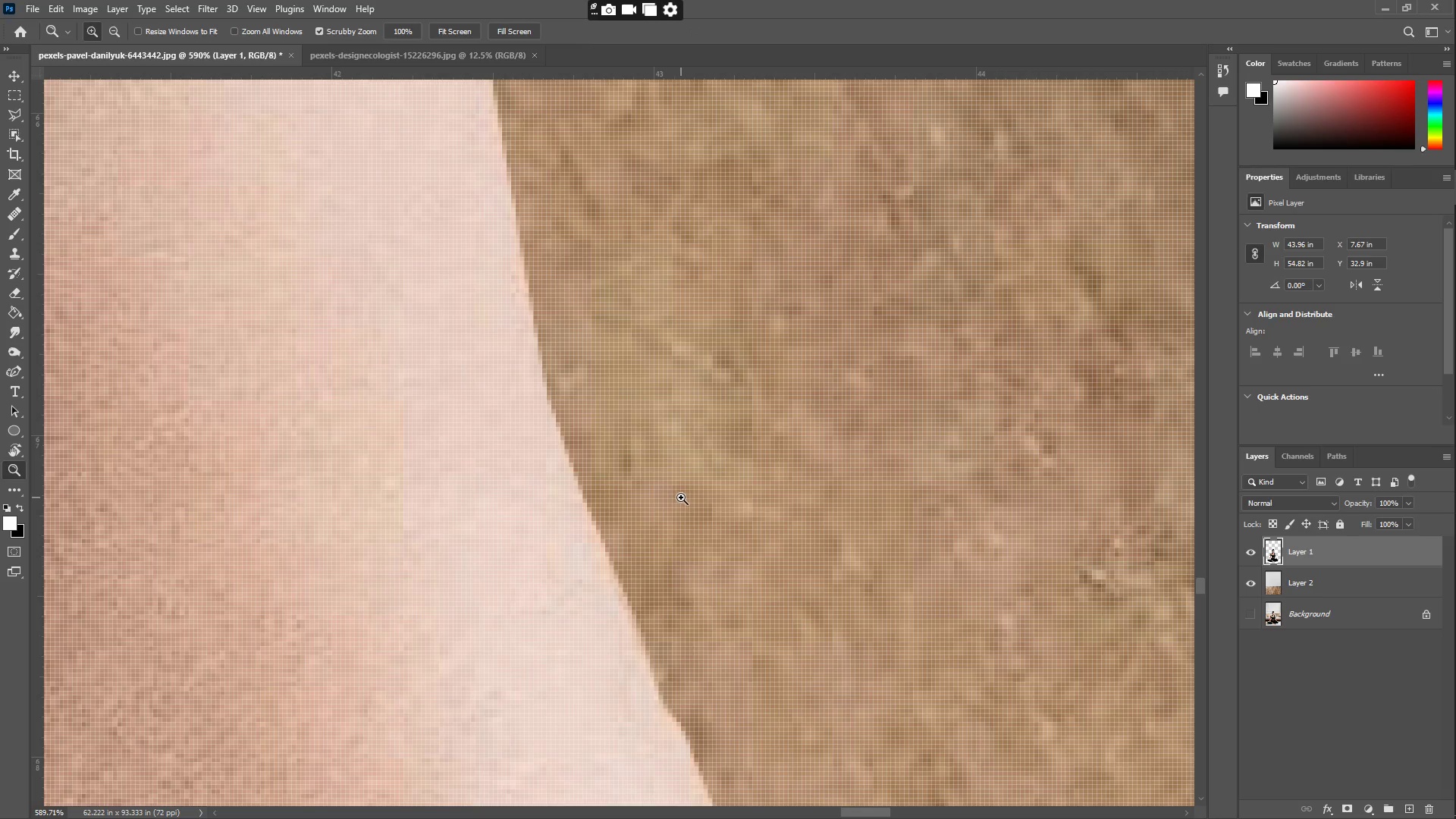 
left_click_drag(start_coordinate=[682, 493], to_coordinate=[525, 486])
 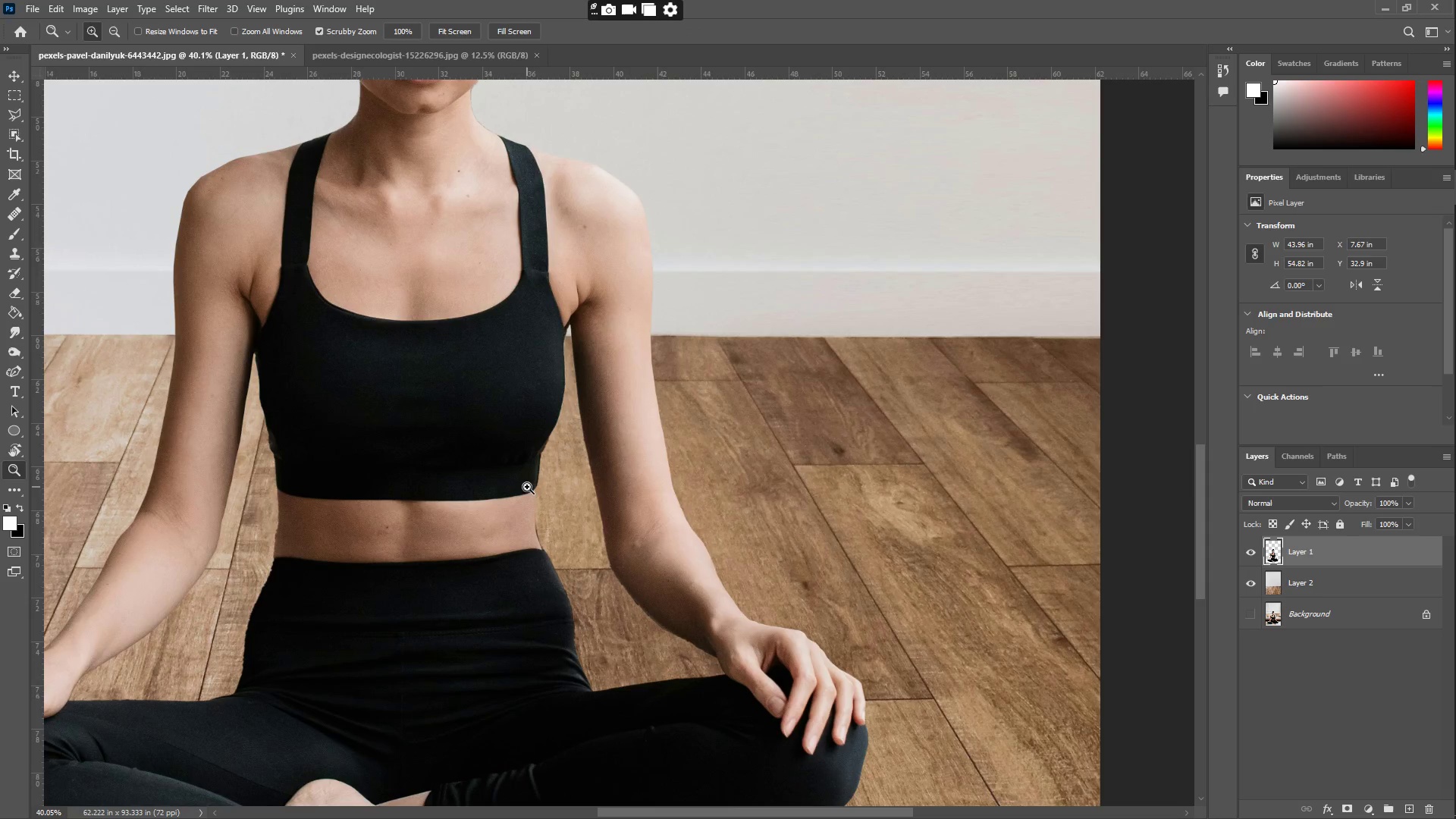 
hold_key(key=Space, duration=0.5)
 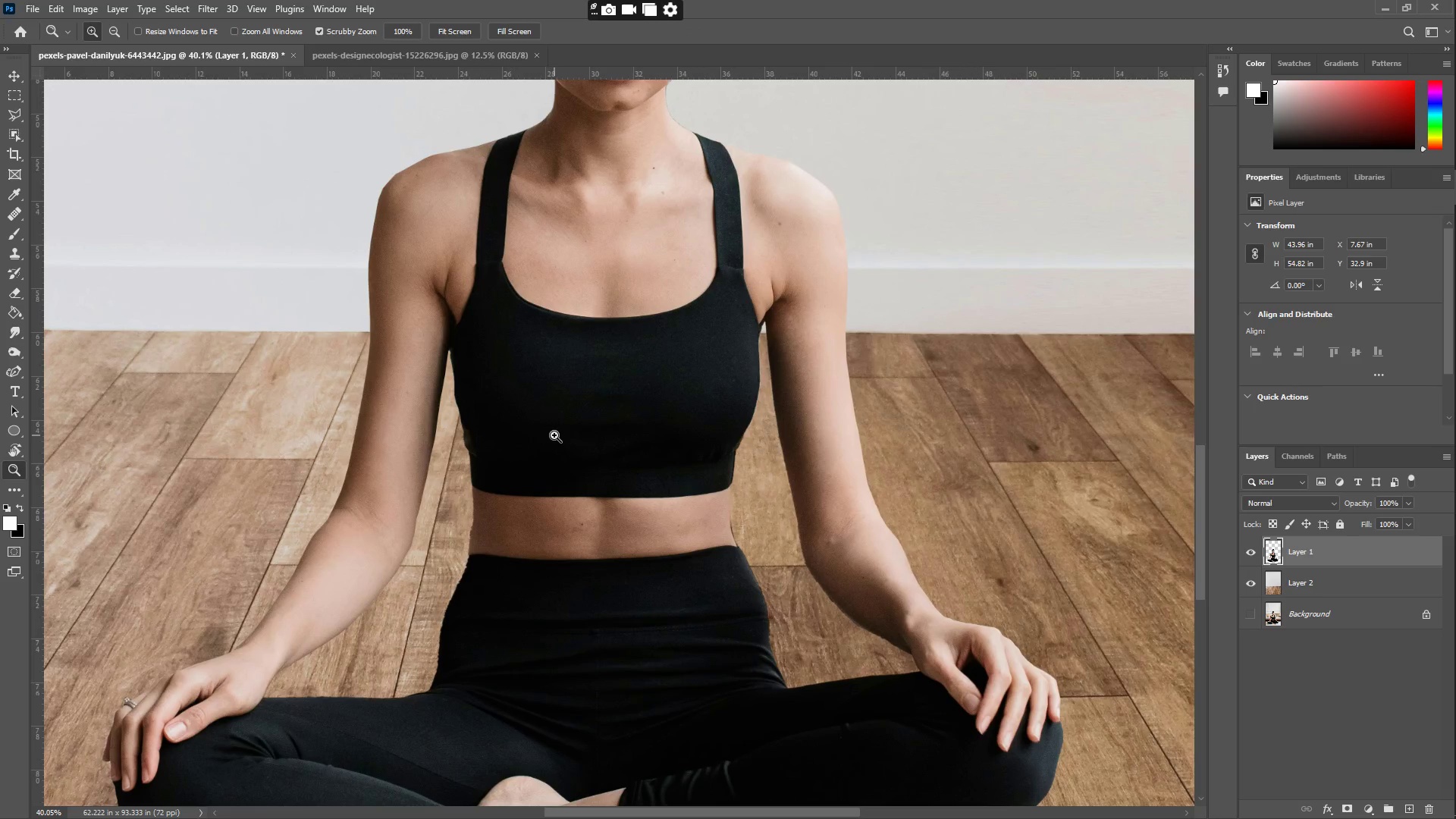 
left_click_drag(start_coordinate=[366, 441], to_coordinate=[556, 437])
 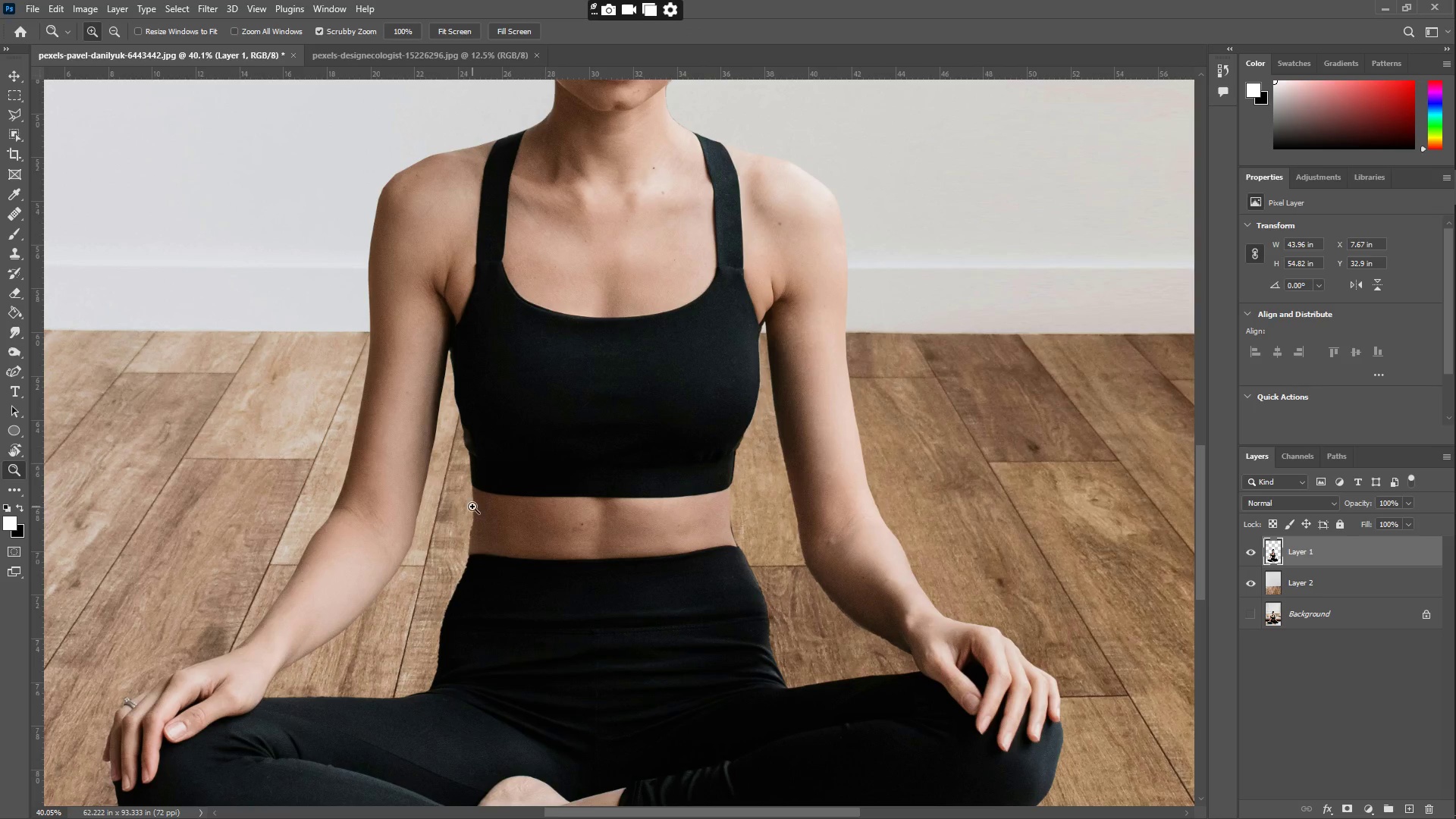 
left_click_drag(start_coordinate=[458, 585], to_coordinate=[548, 579])
 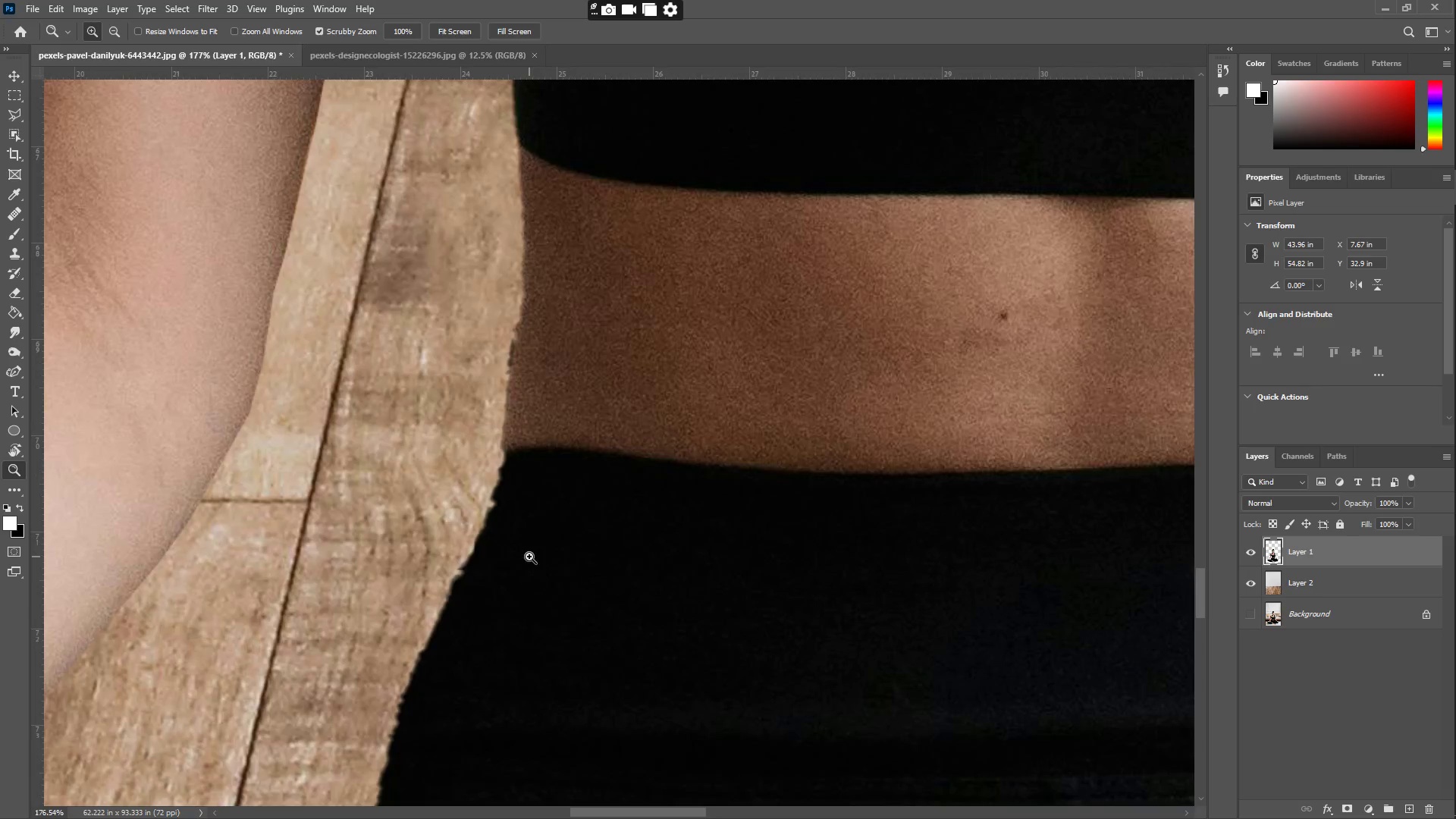 
hold_key(key=Space, duration=0.72)
 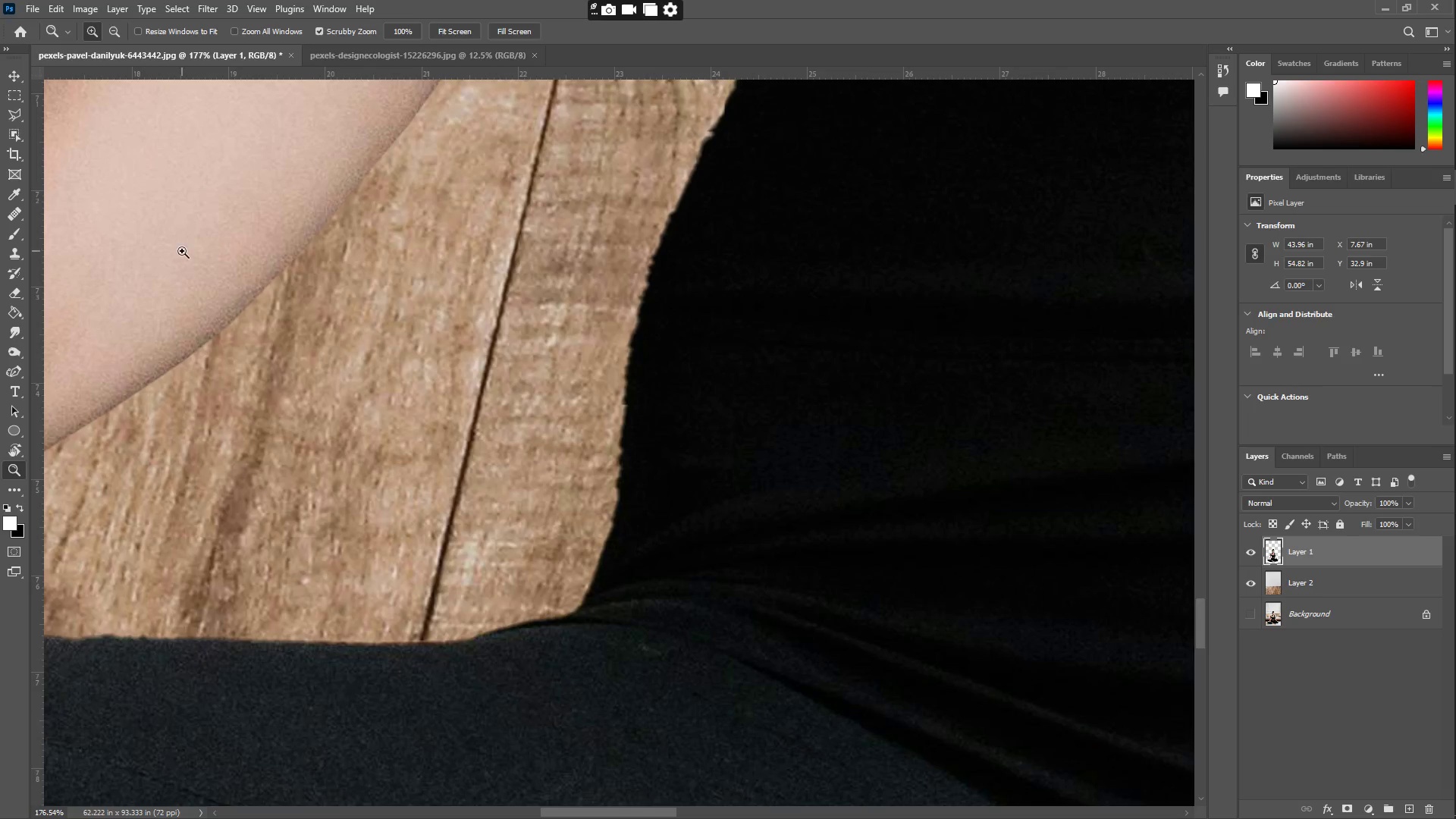 
left_click_drag(start_coordinate=[407, 588], to_coordinate=[657, 441])
 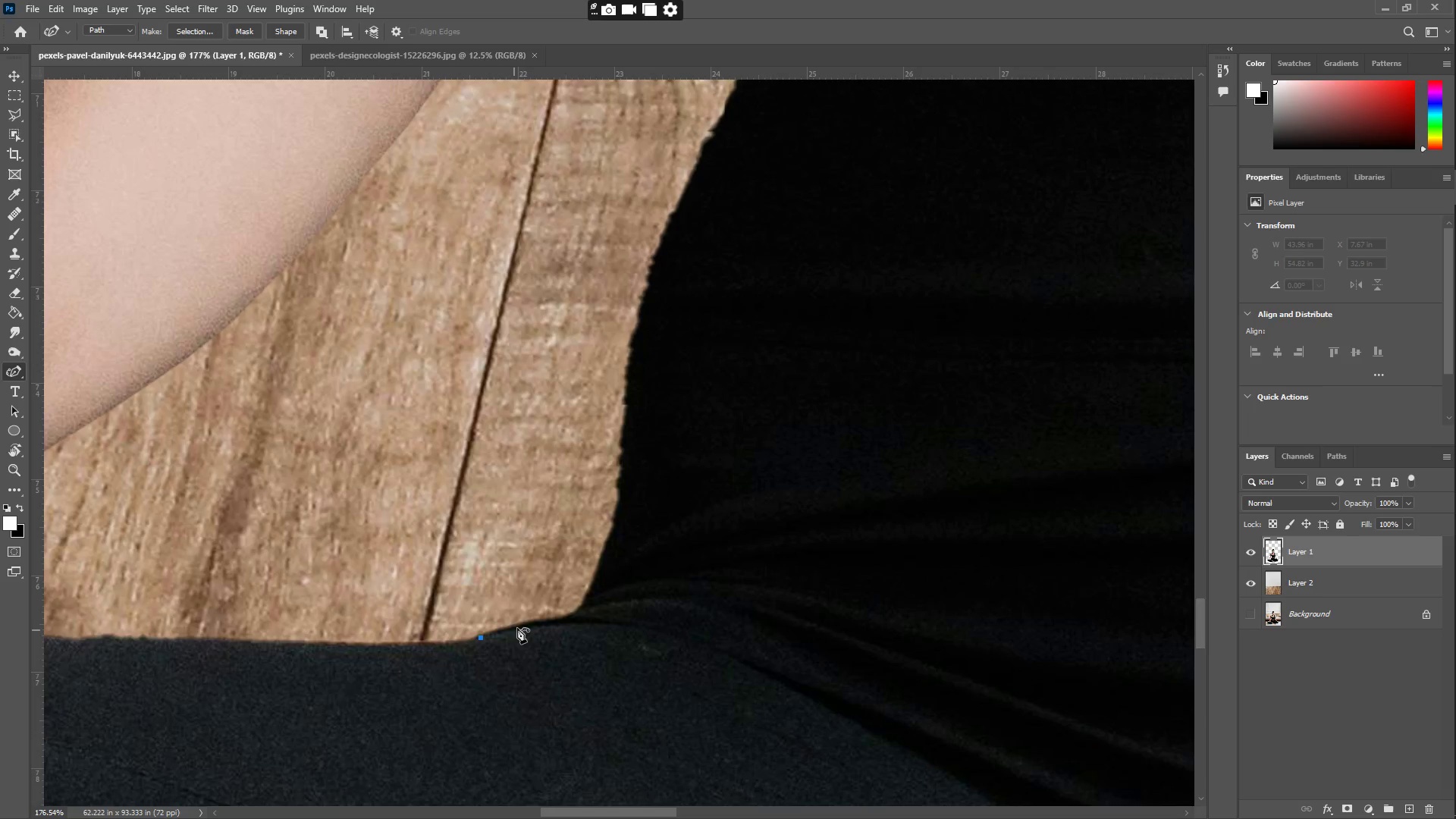 
scroll: coordinate [506, 556], scroll_direction: down, amount: 24.0
 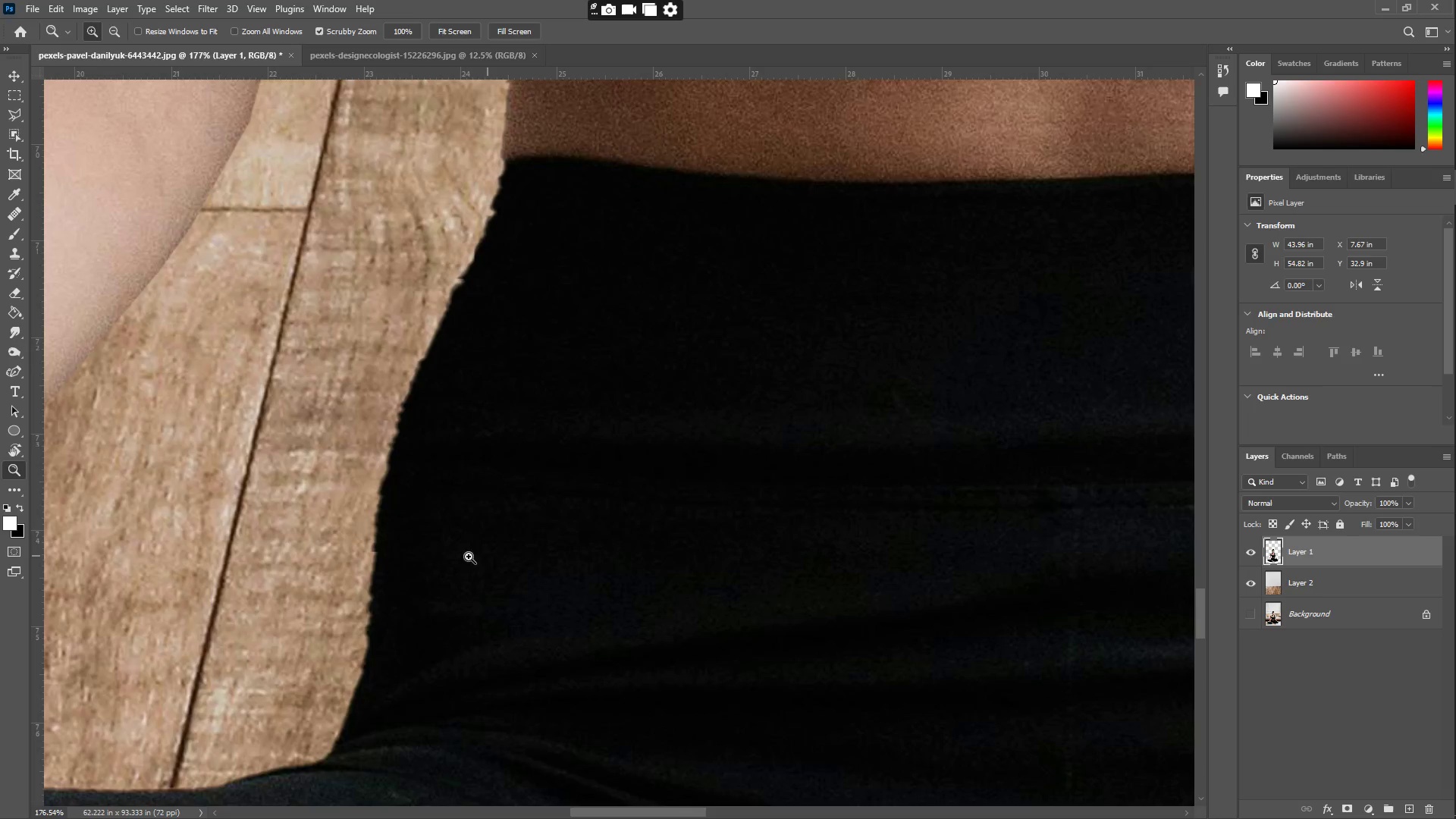 
left_click_drag(start_coordinate=[554, 623], to_coordinate=[566, 619])
 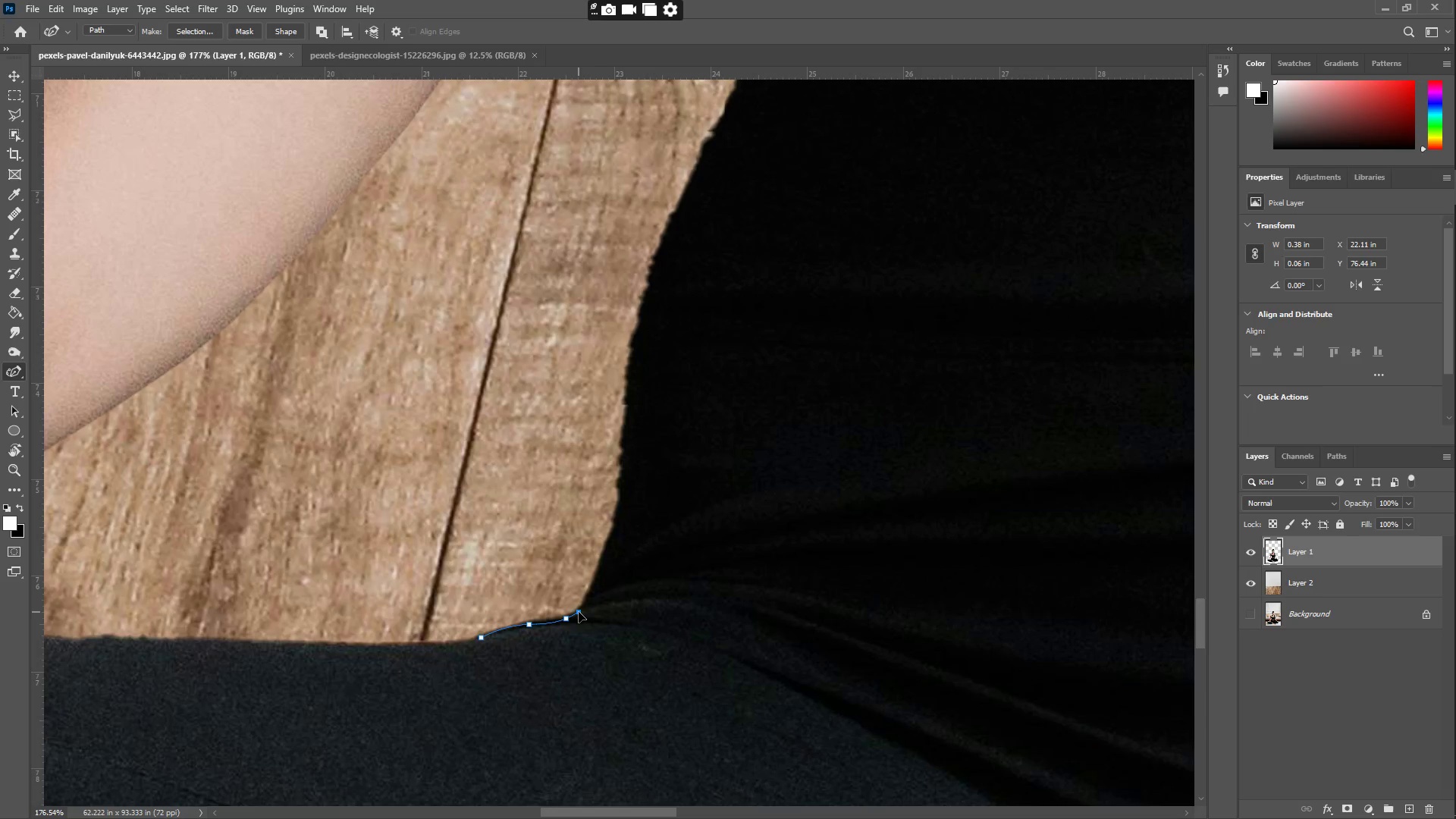 
left_click_drag(start_coordinate=[601, 583], to_coordinate=[590, 593])
 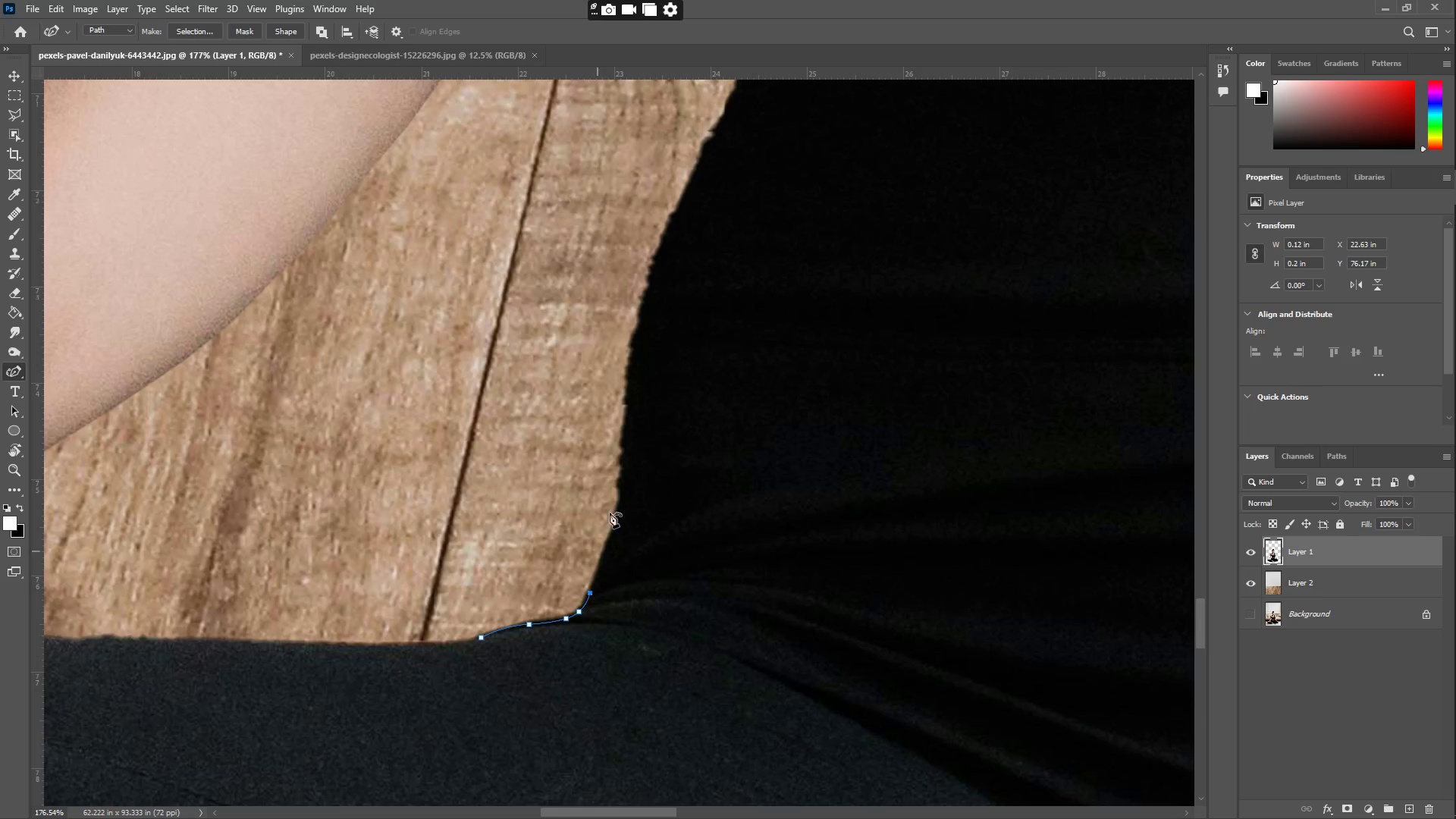 
left_click_drag(start_coordinate=[642, 463], to_coordinate=[611, 534])
 